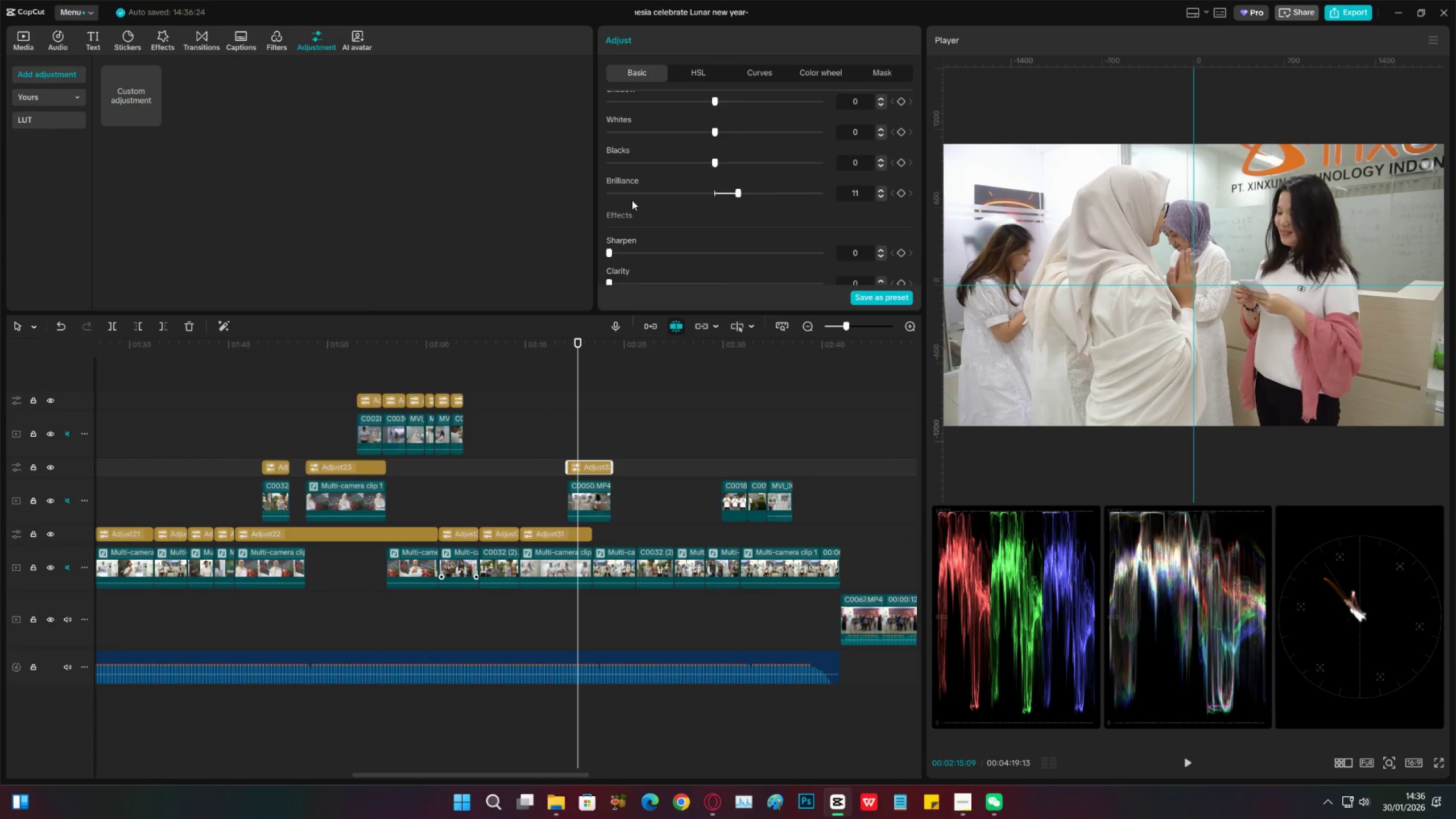 
scroll: coordinate [696, 230], scroll_direction: up, amount: 4.0
 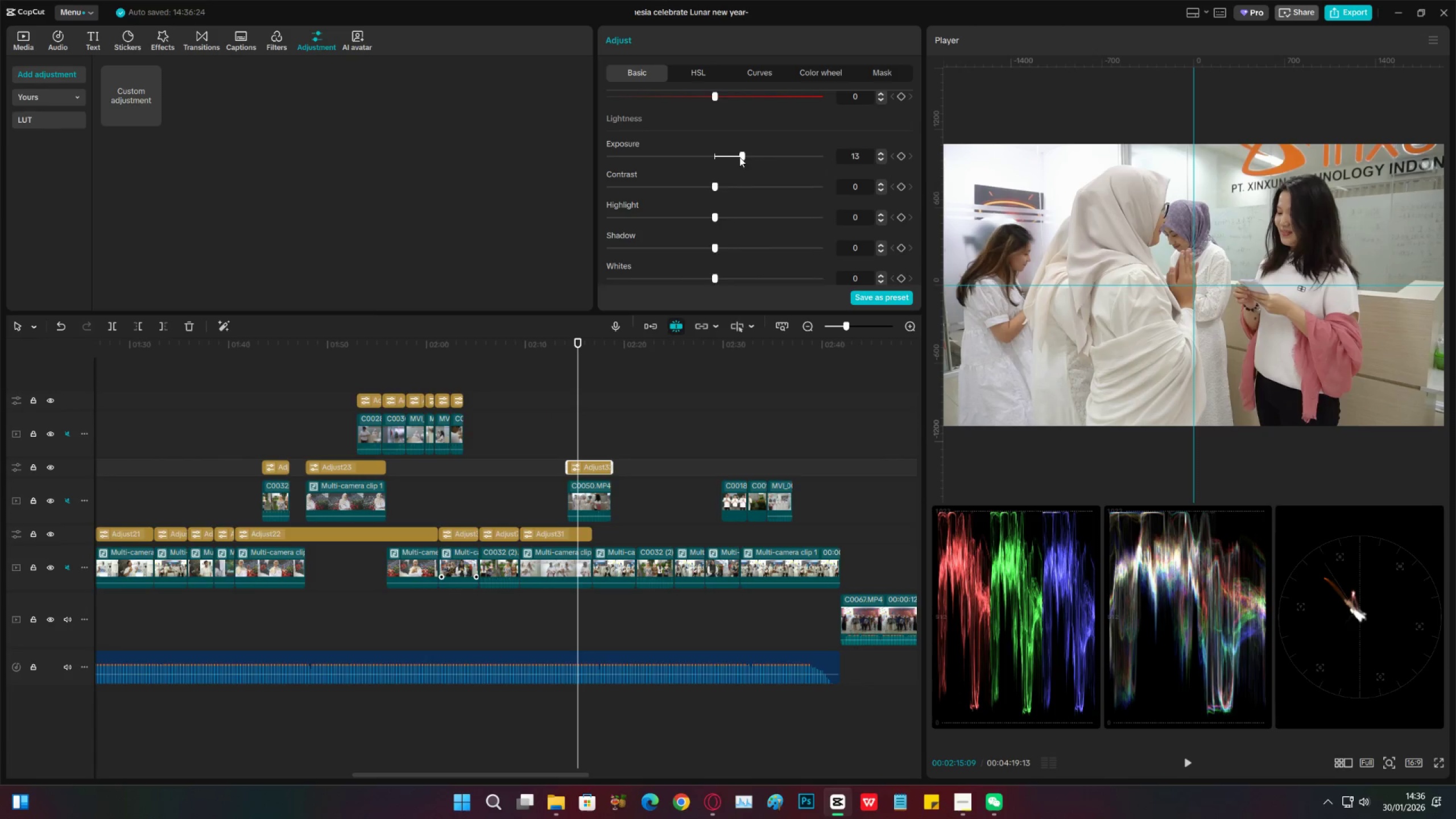 
scroll: coordinate [722, 207], scroll_direction: down, amount: 5.0
 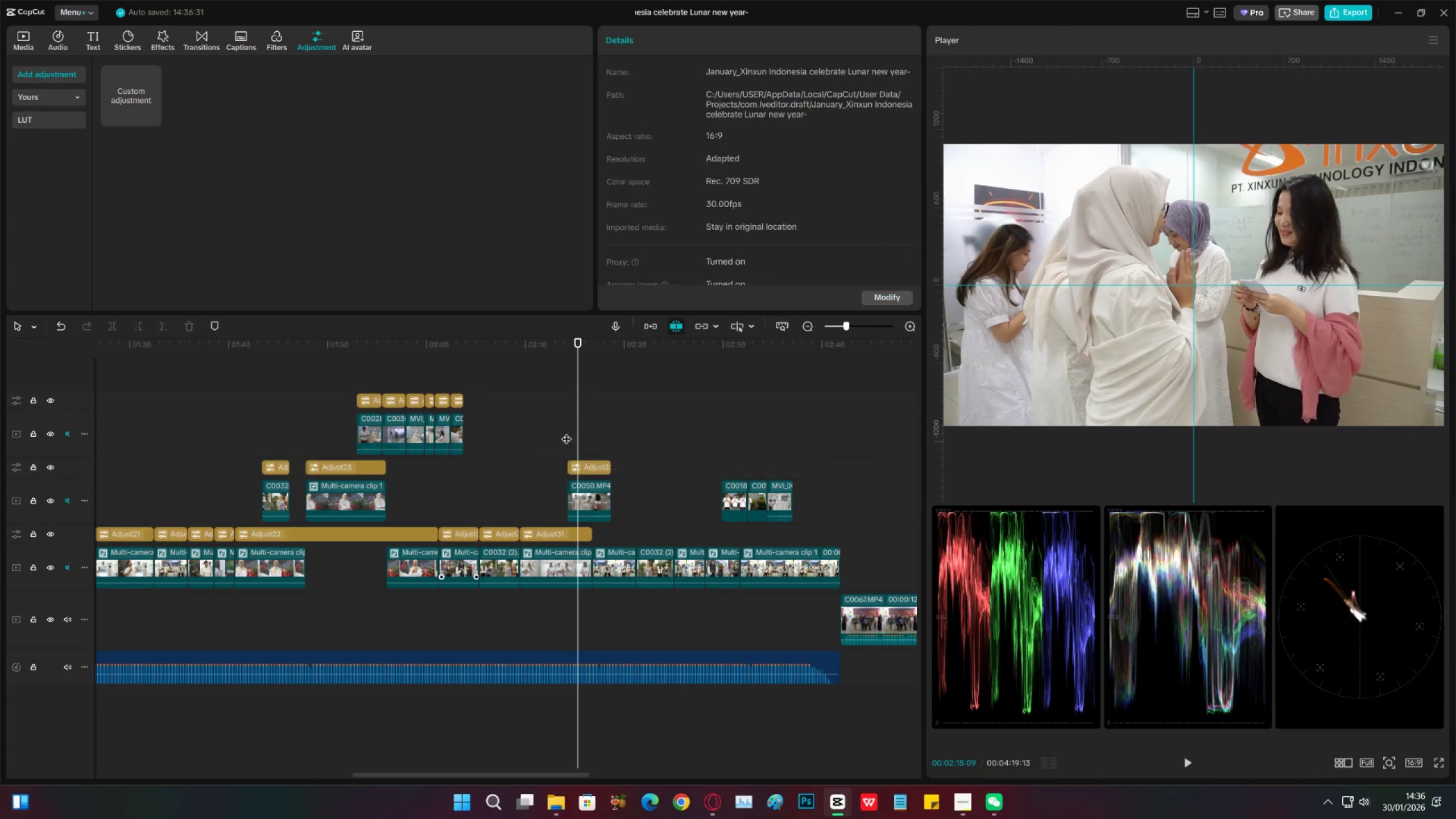 
left_click_drag(start_coordinate=[564, 430], to_coordinate=[354, 528])
 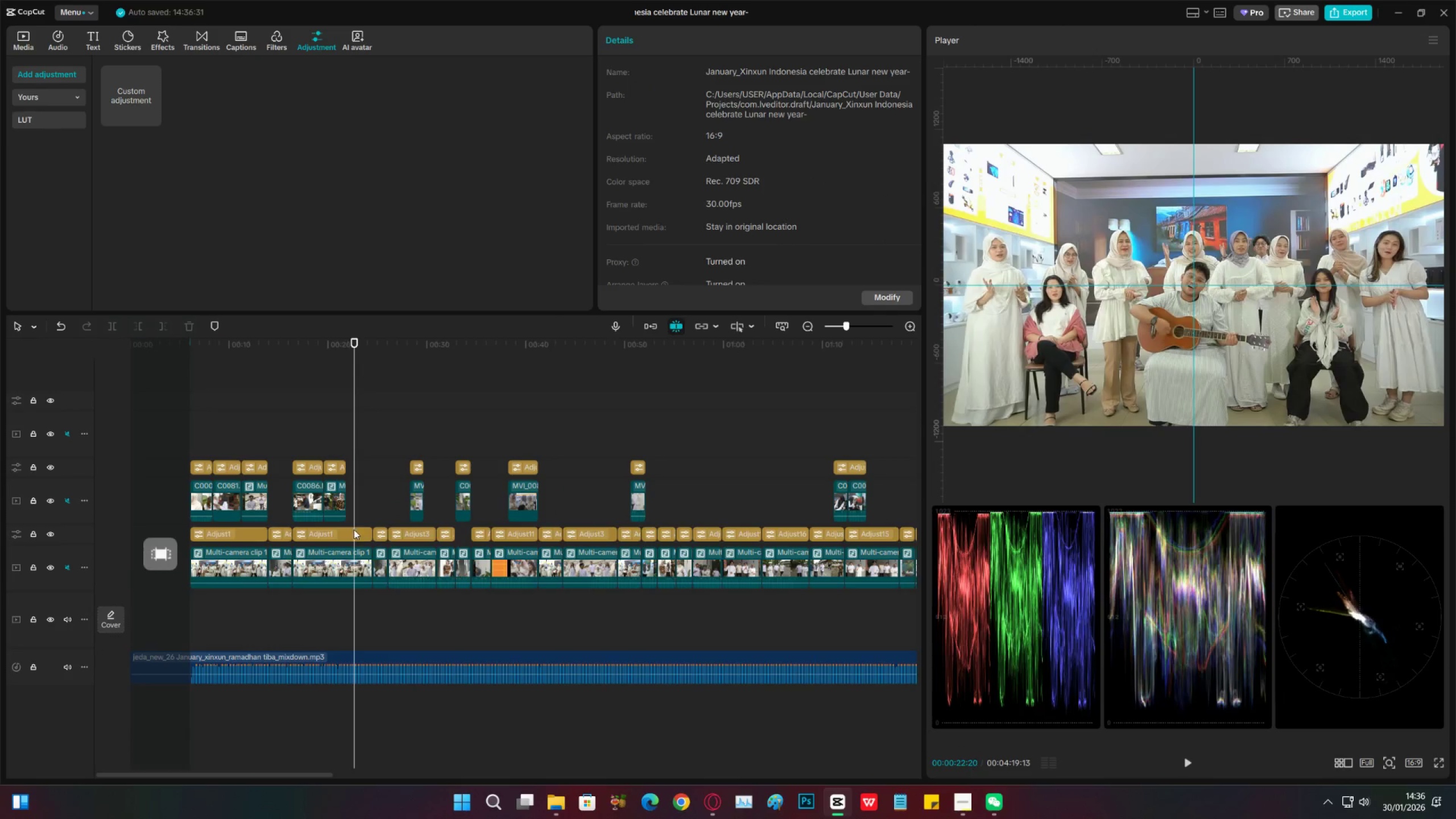 
key(Space)
 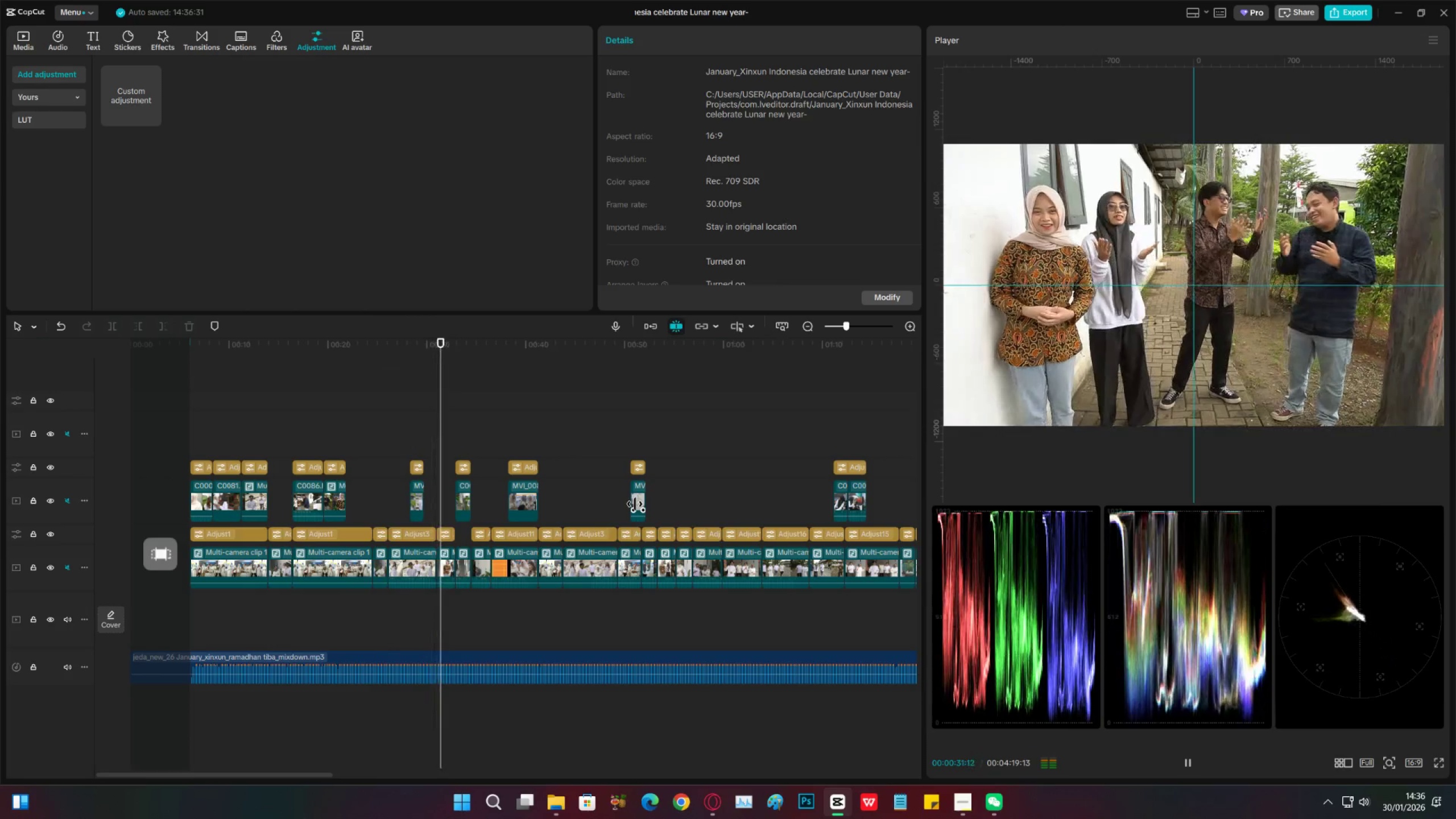 
wait(13.78)
 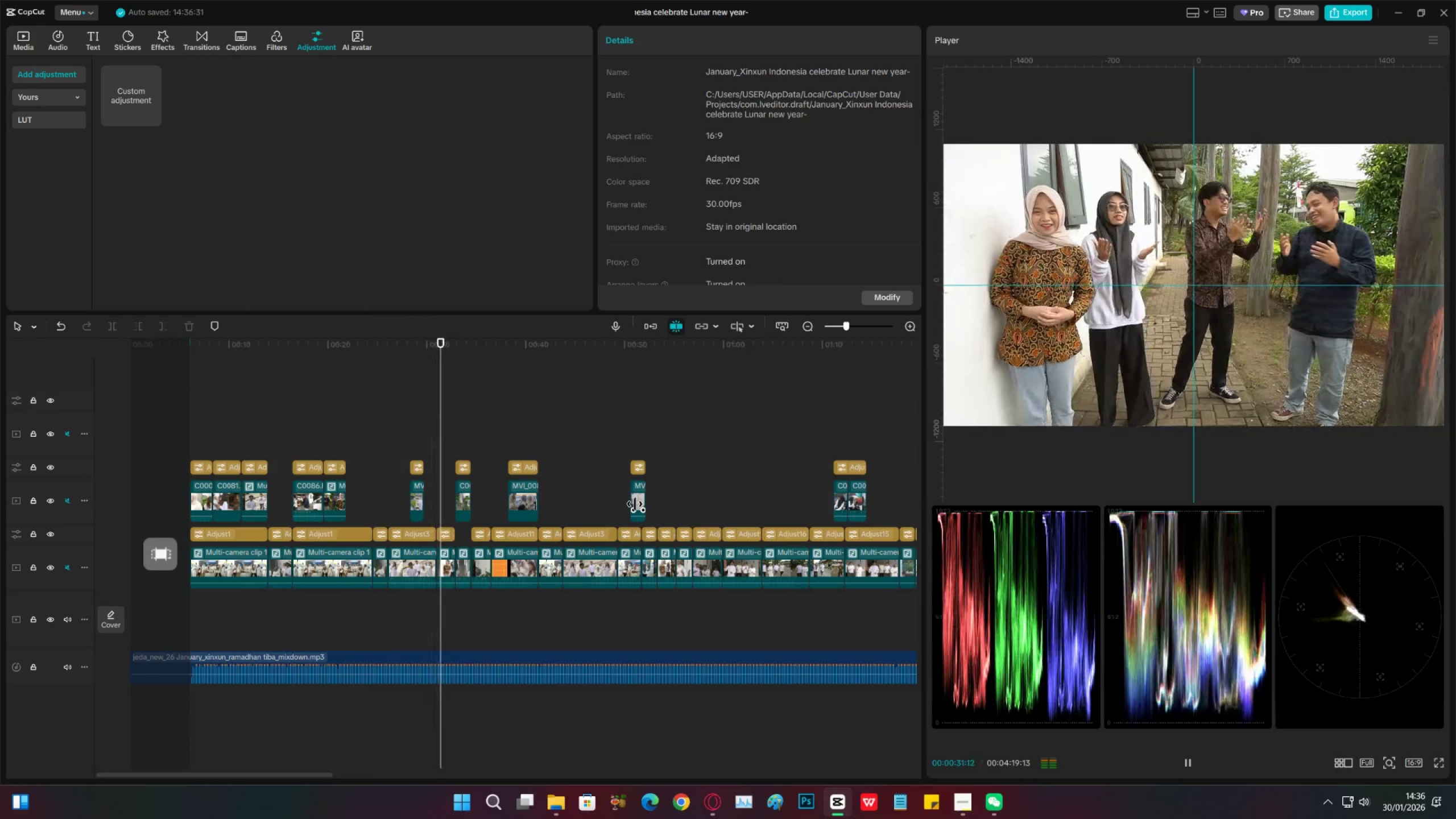 
key(Space)
 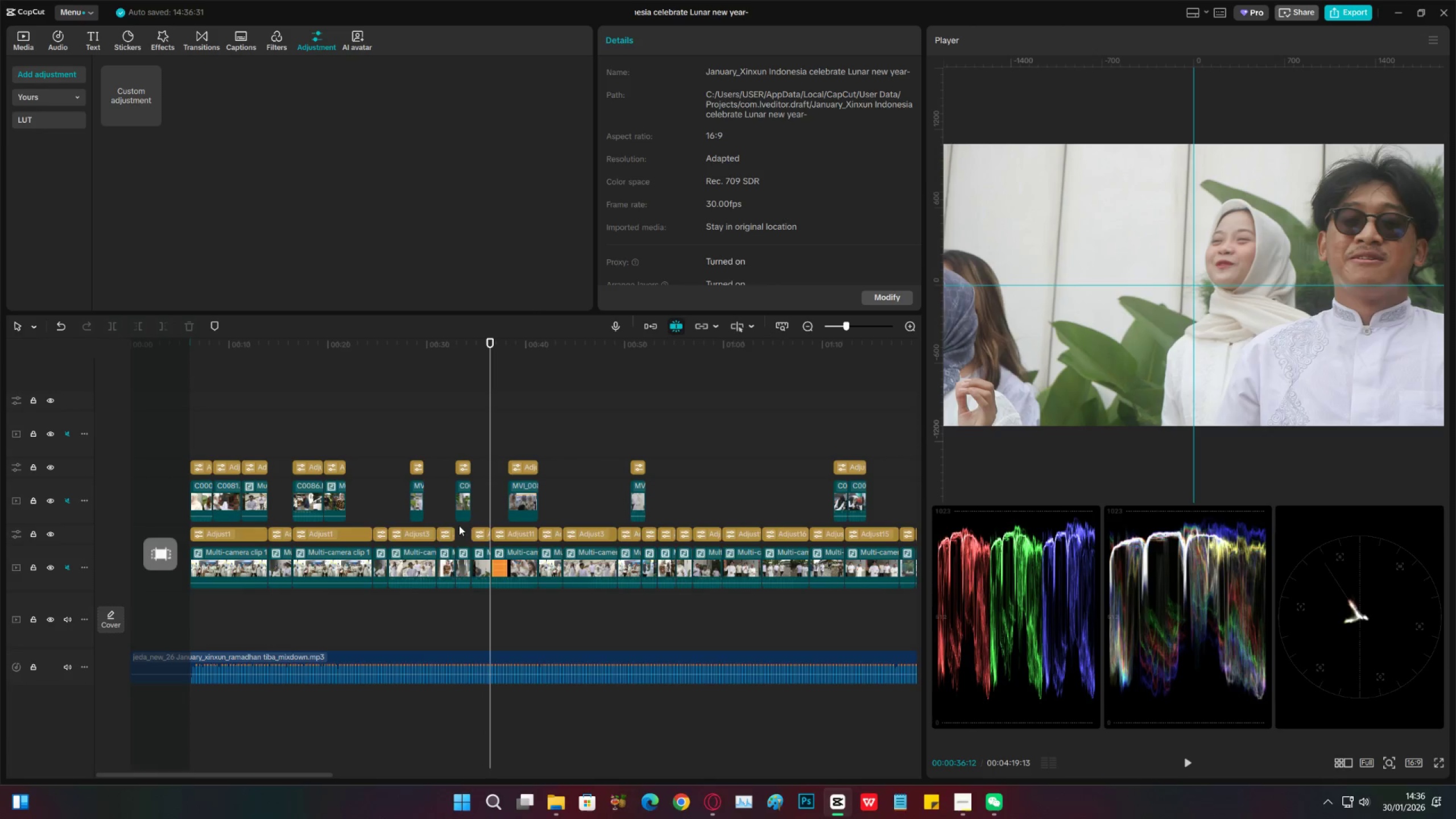 
left_click([482, 525])
 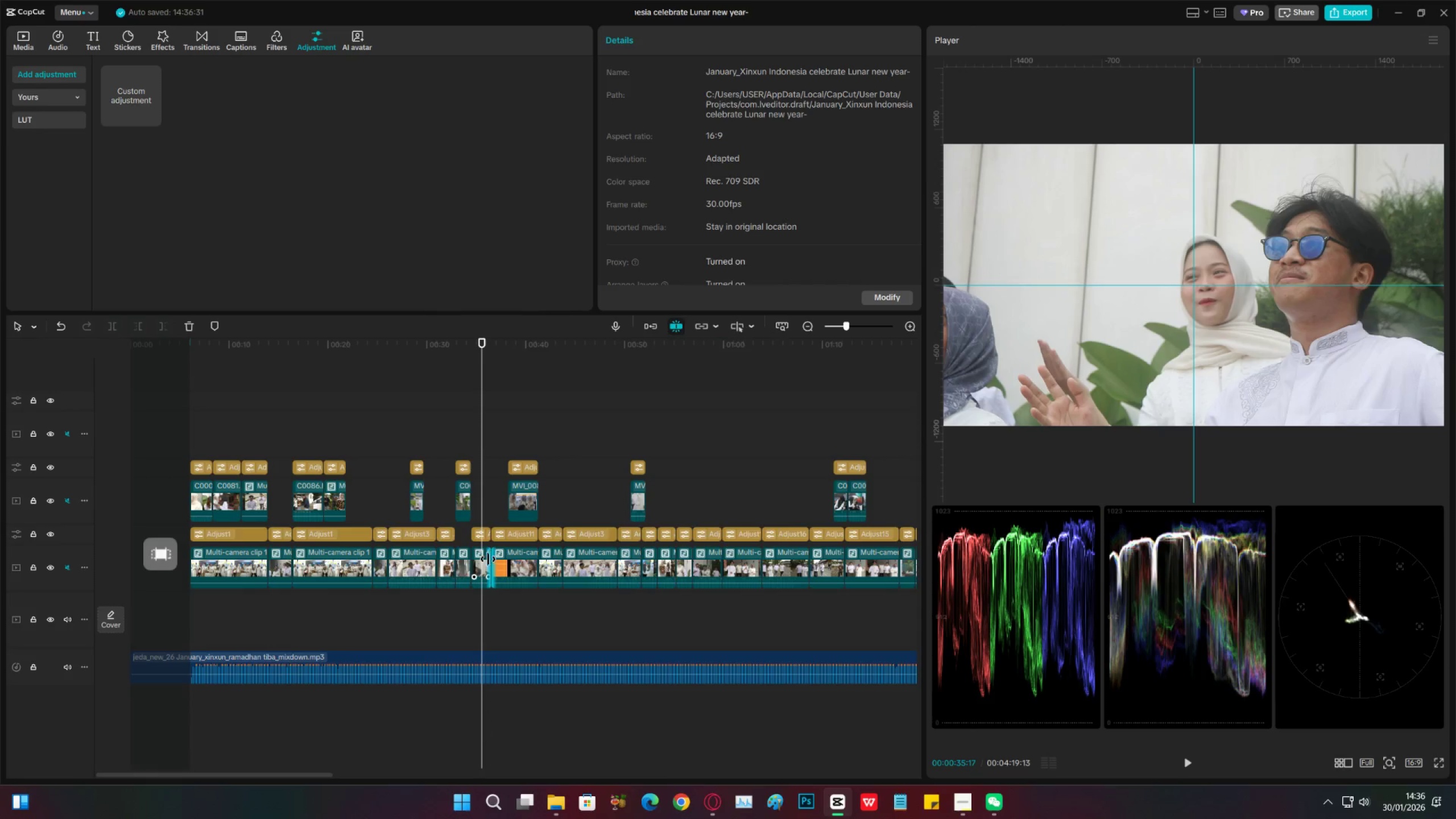 
double_click([485, 559])
 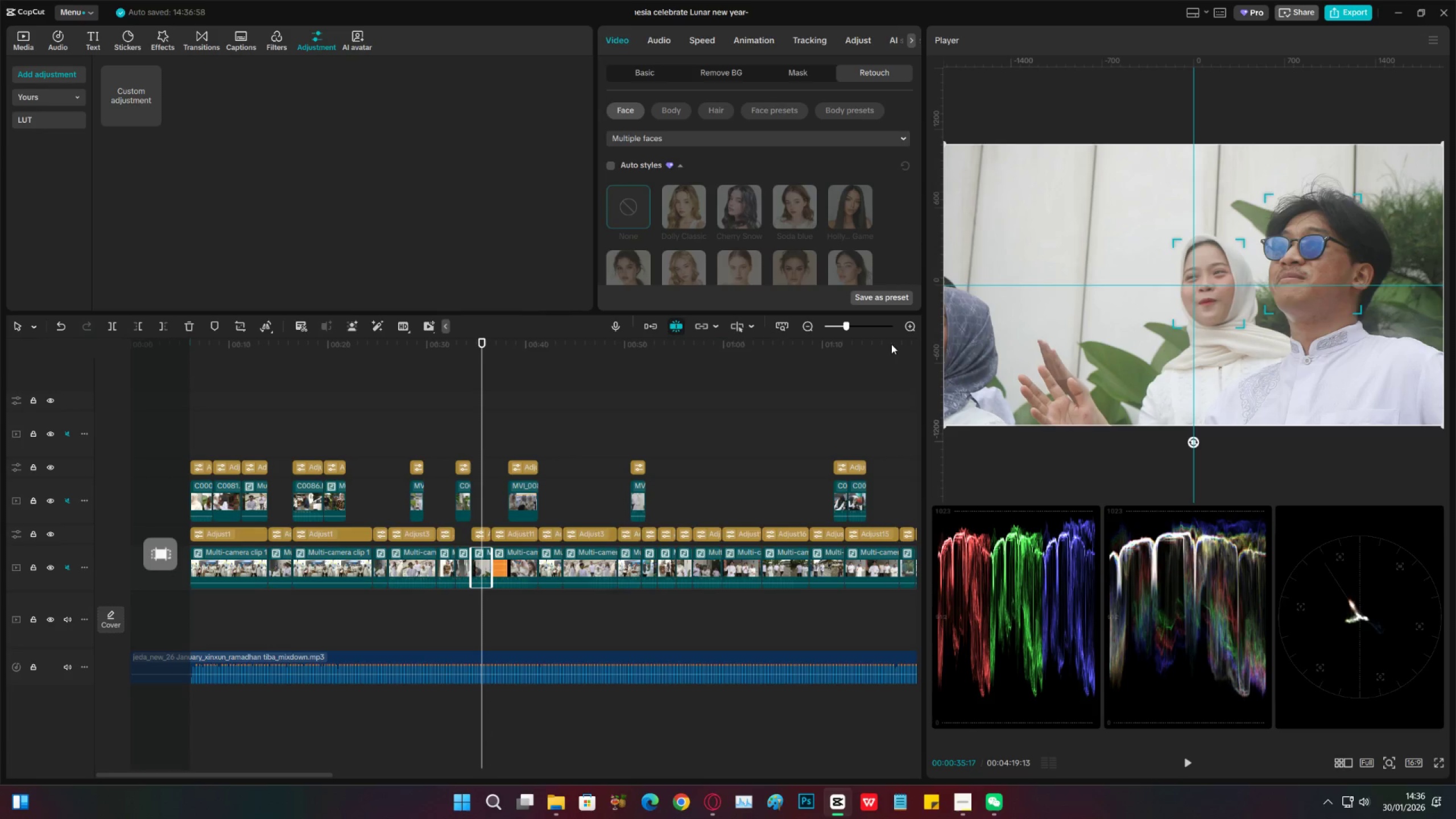 
left_click([463, 445])
 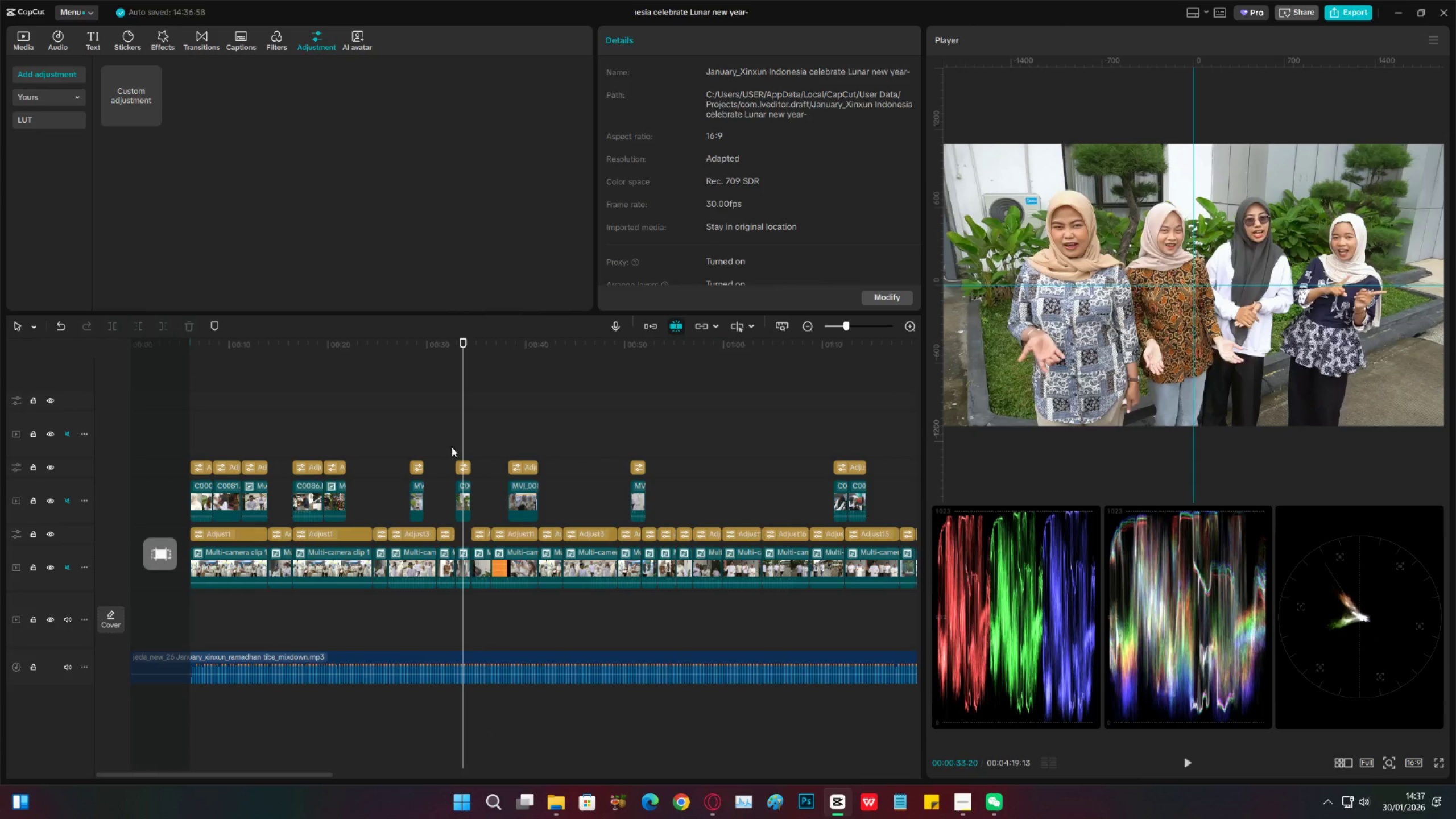 
left_click([453, 447])
 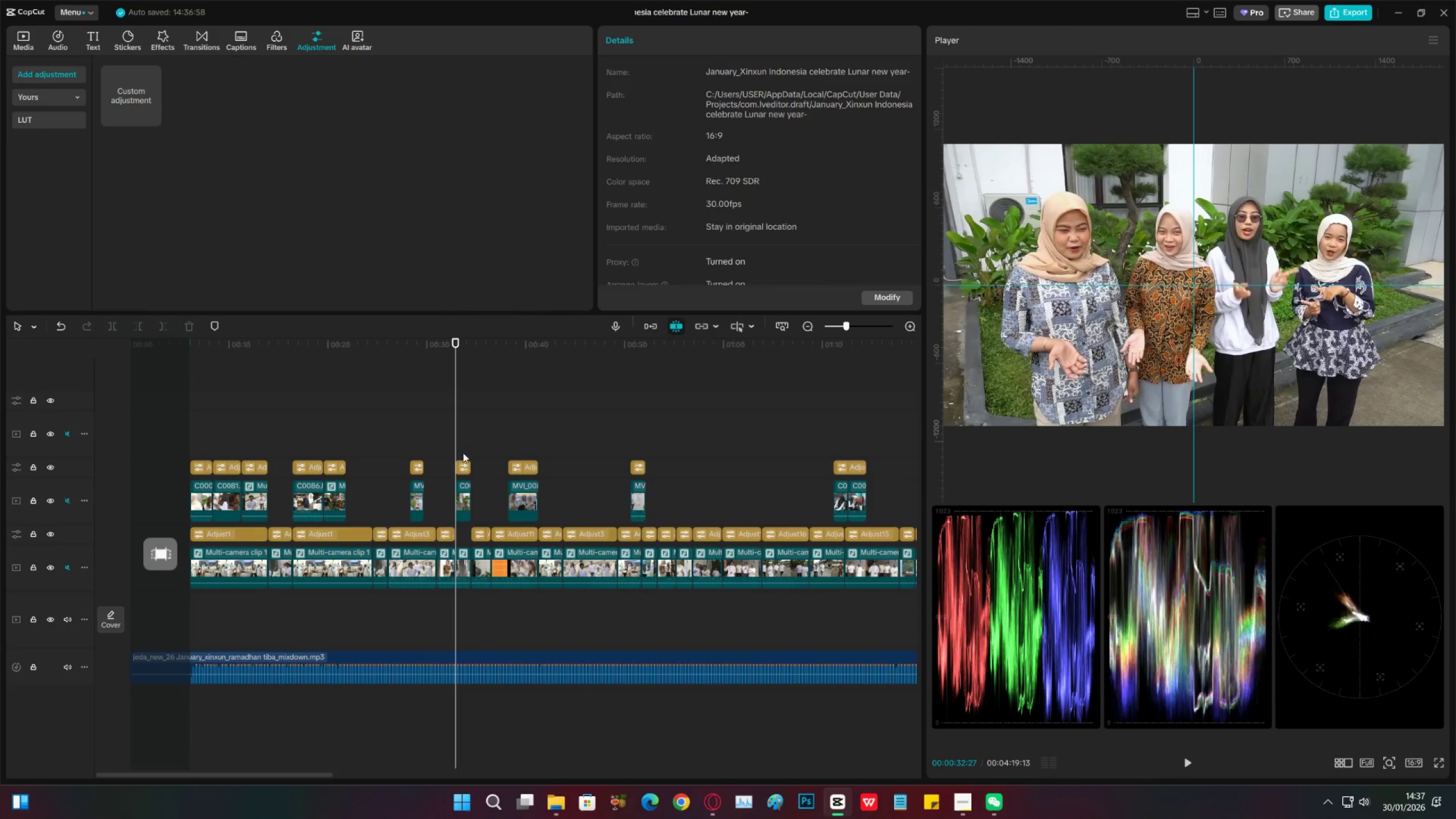 
left_click([466, 449])
 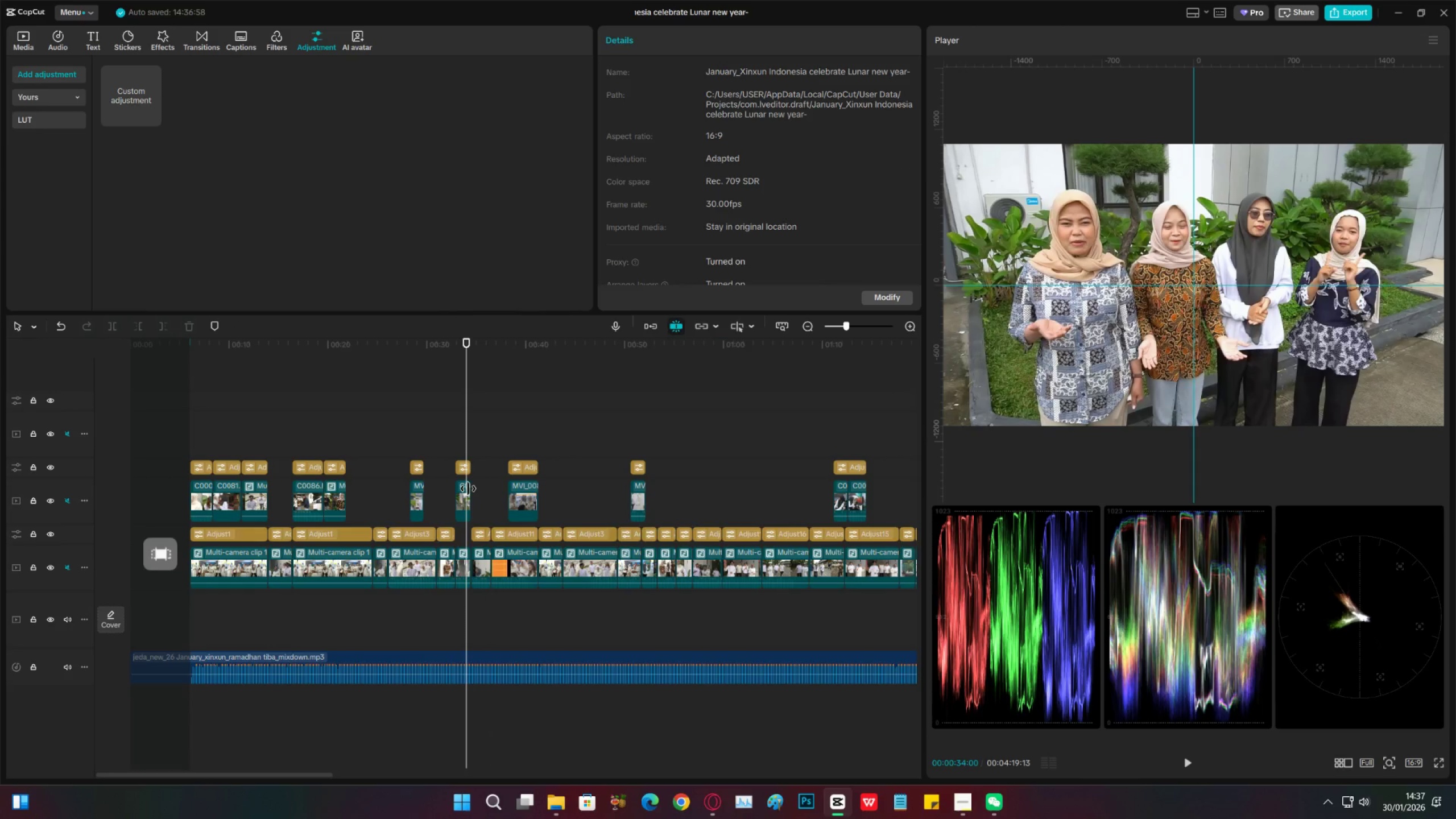 
left_click_drag(start_coordinate=[468, 489], to_coordinate=[485, 489])
 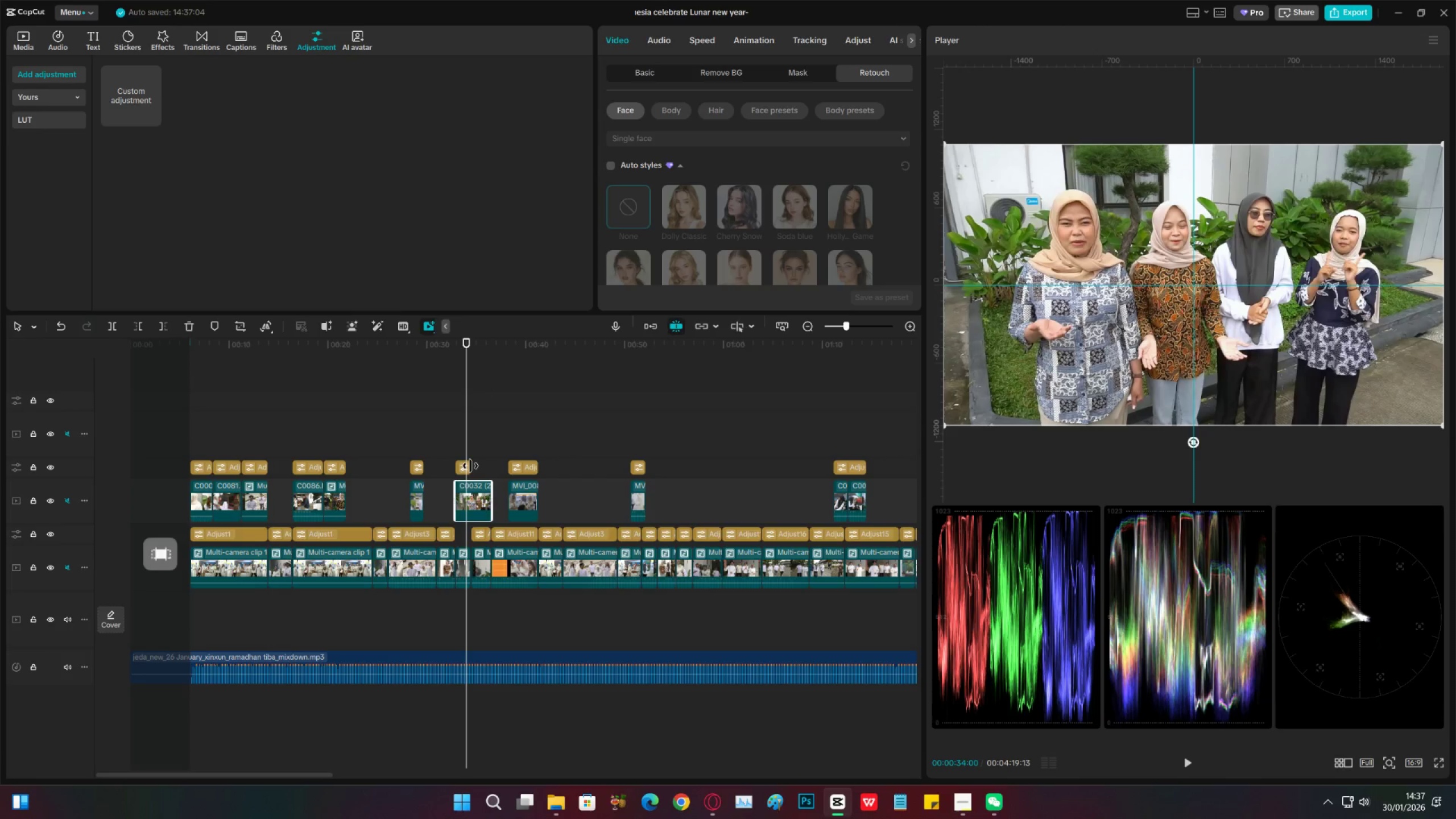 
left_click_drag(start_coordinate=[469, 466], to_coordinate=[488, 466])
 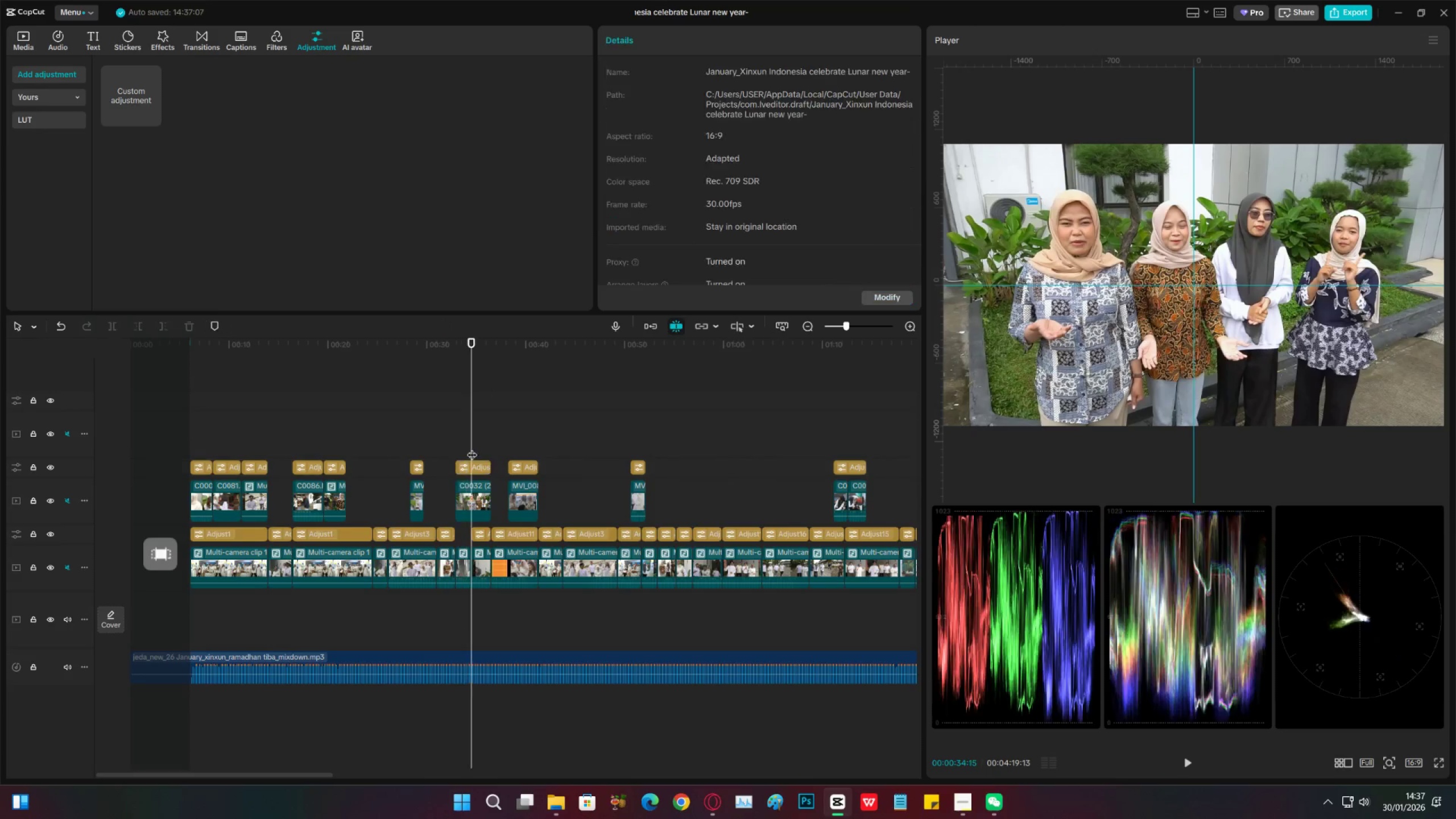 
double_click([460, 450])
 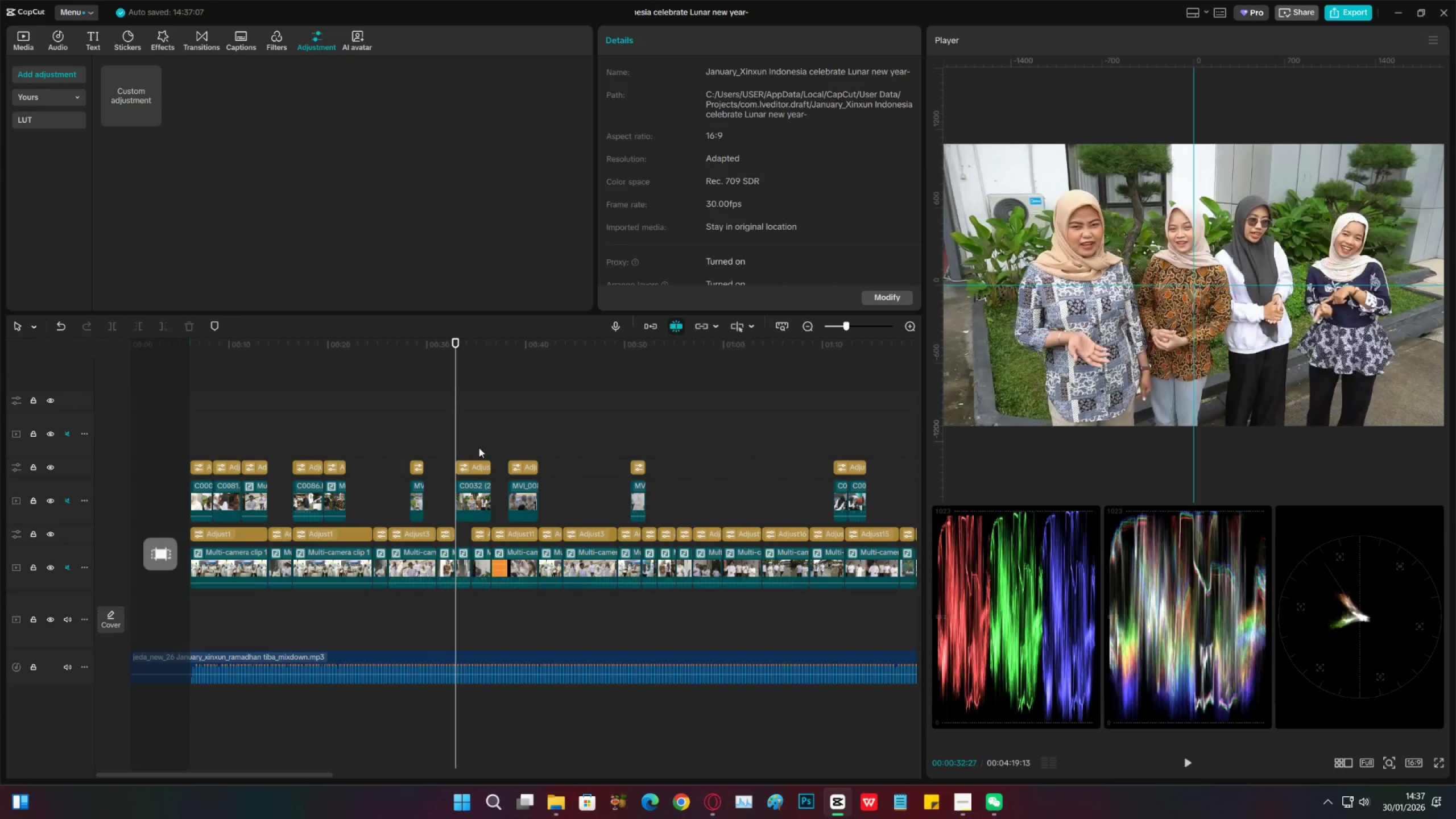 
triple_click([483, 437])
 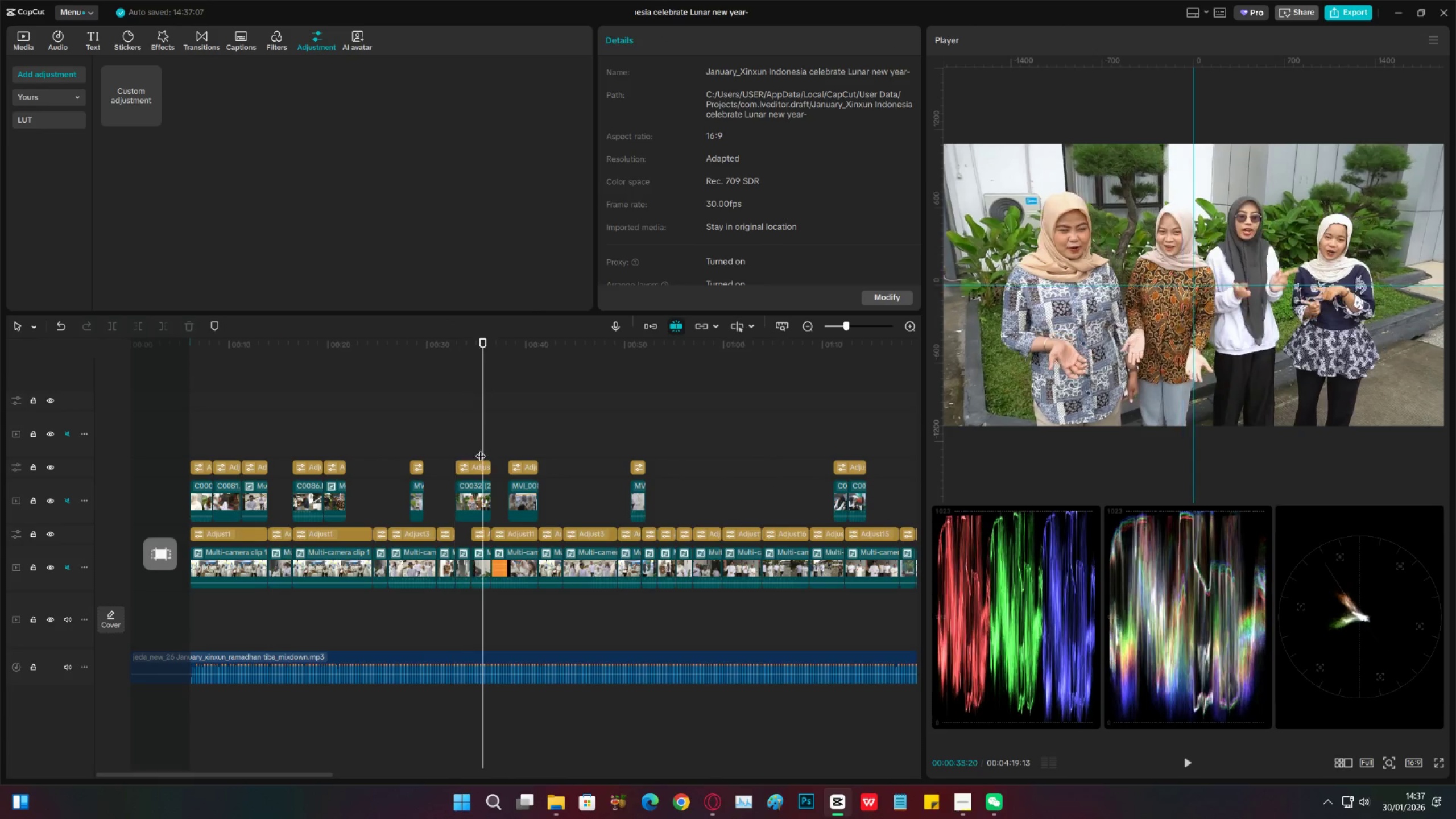 
key(Space)
 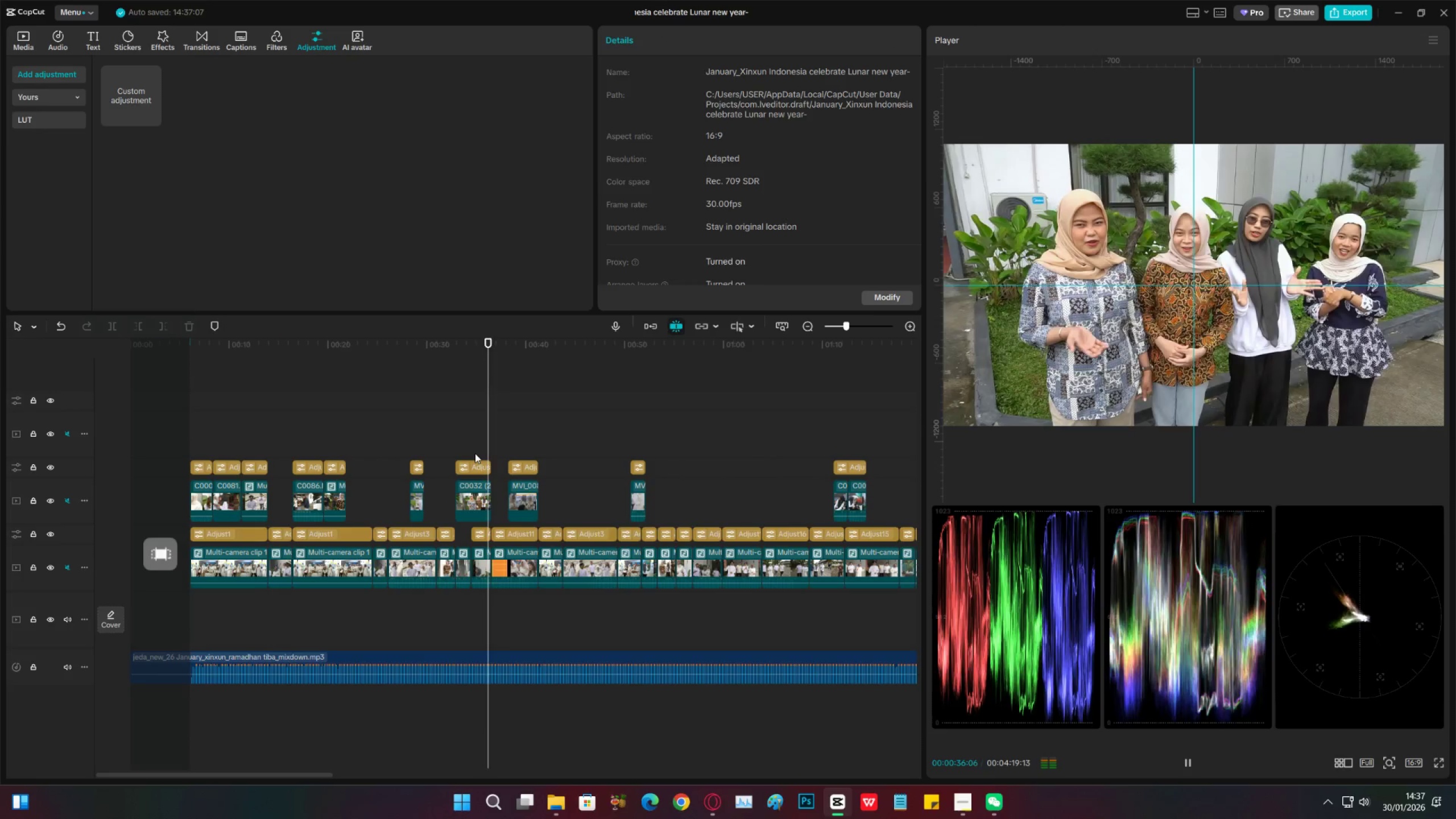 
key(Space)
 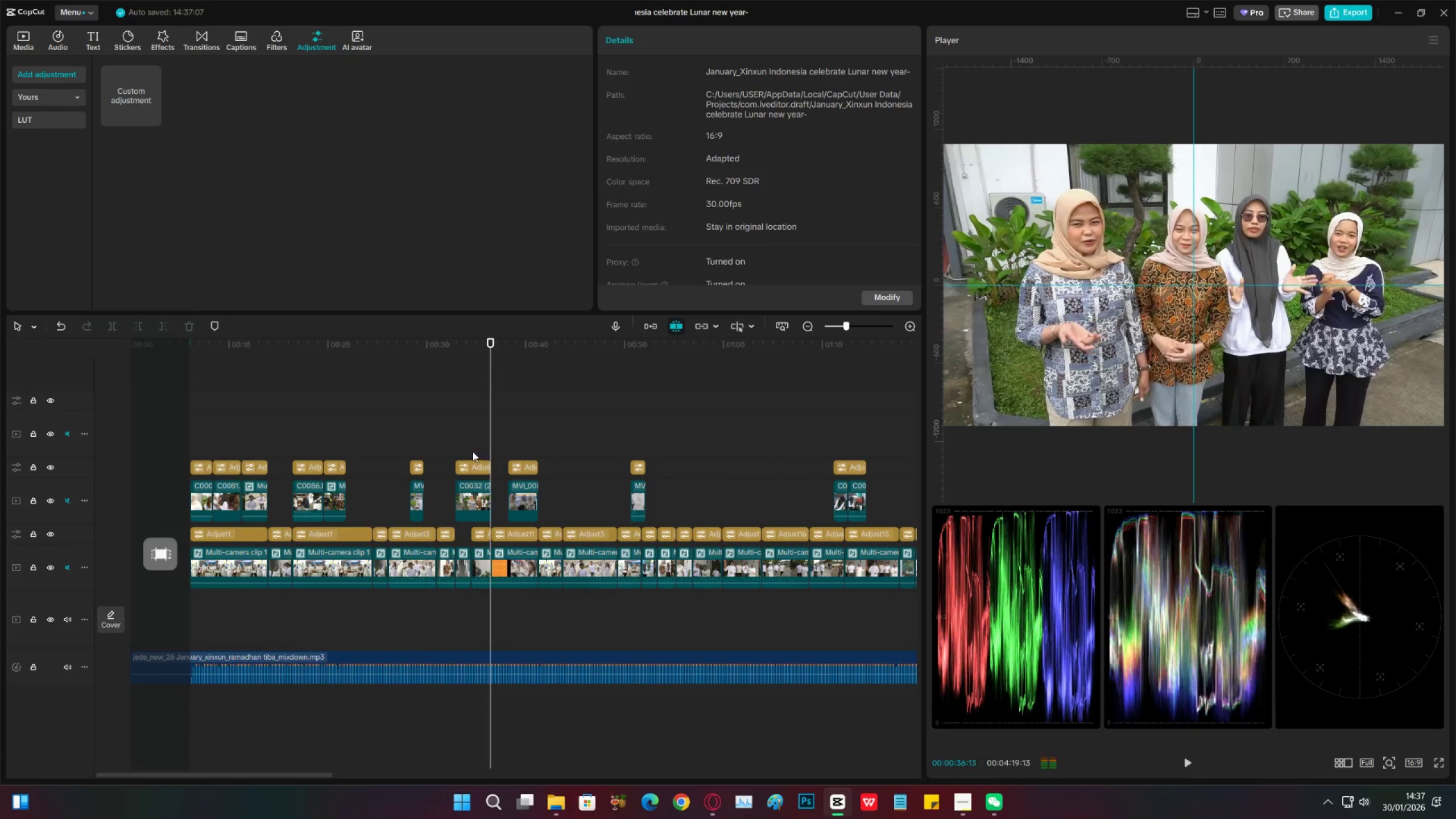 
key(Space)
 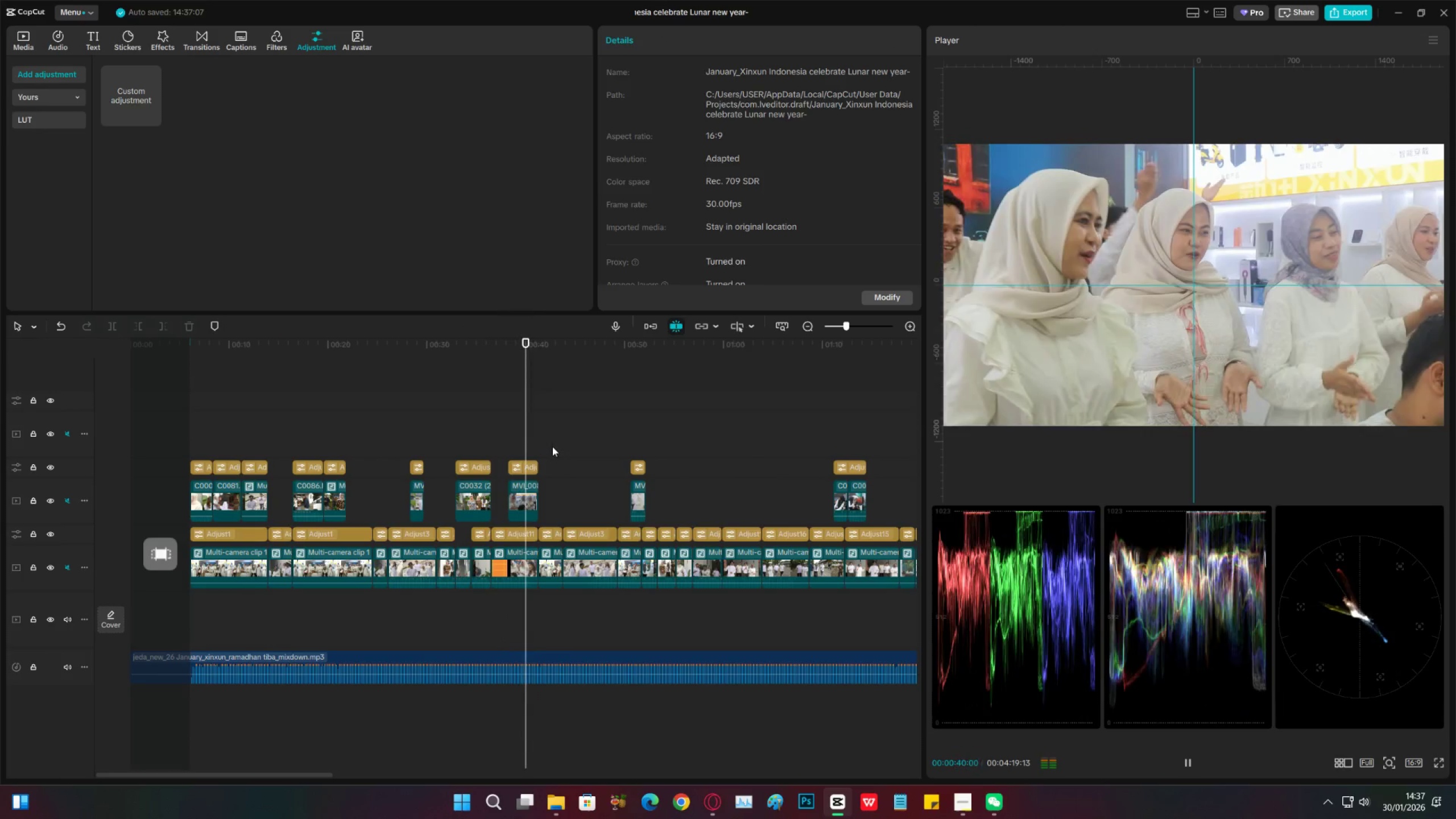 
key(Space)
 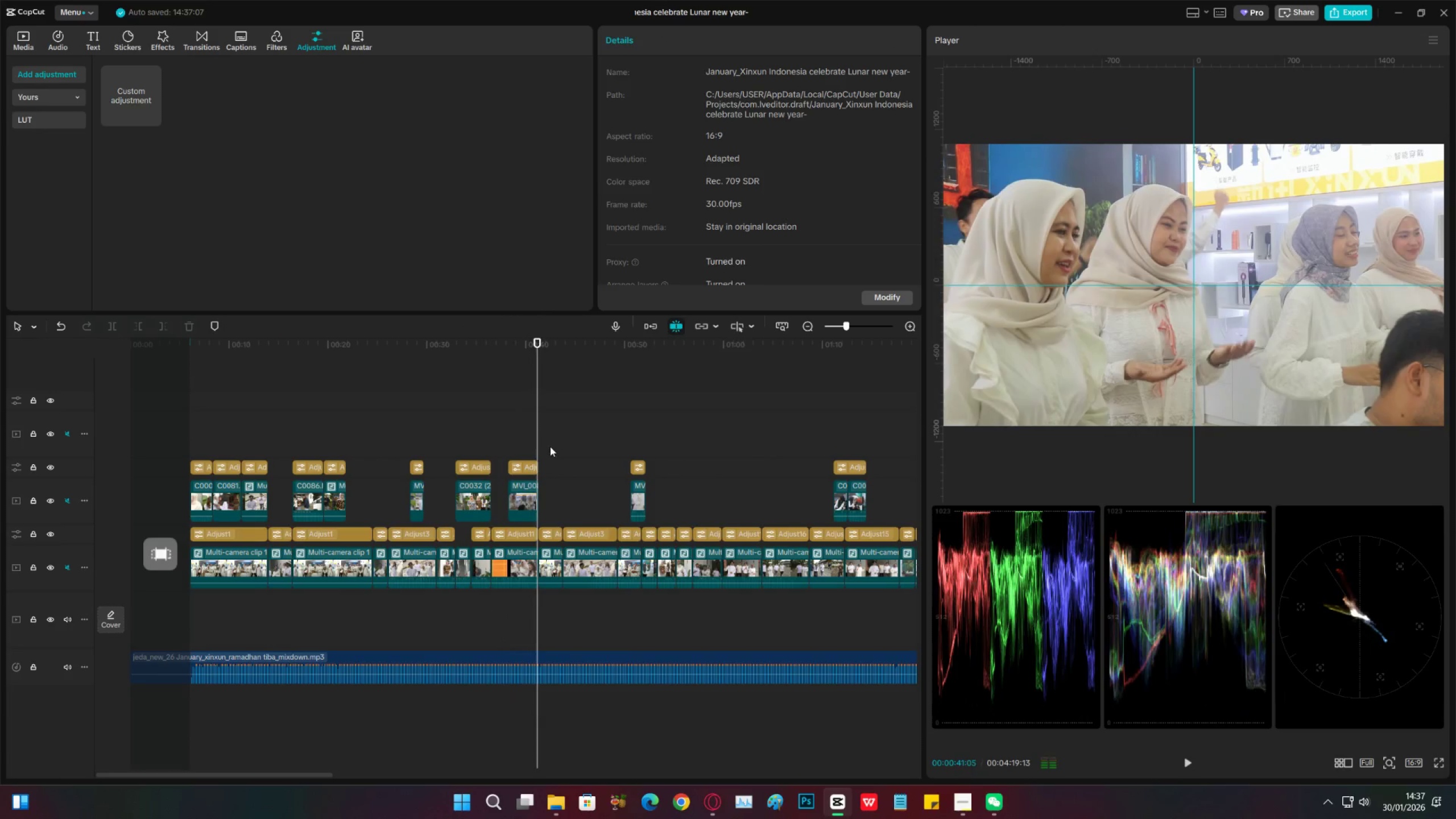 
key(Space)
 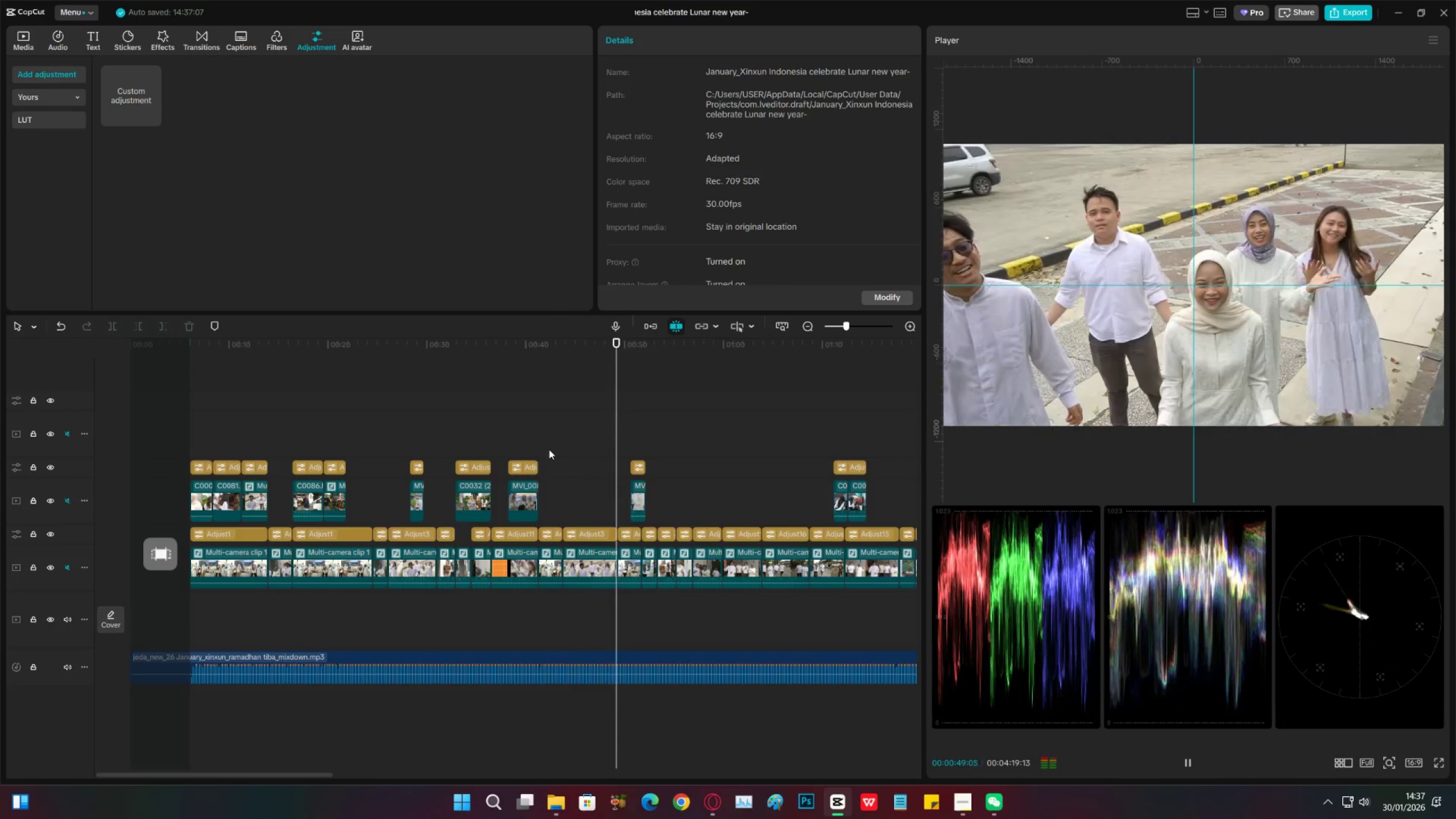 
wait(13.0)
 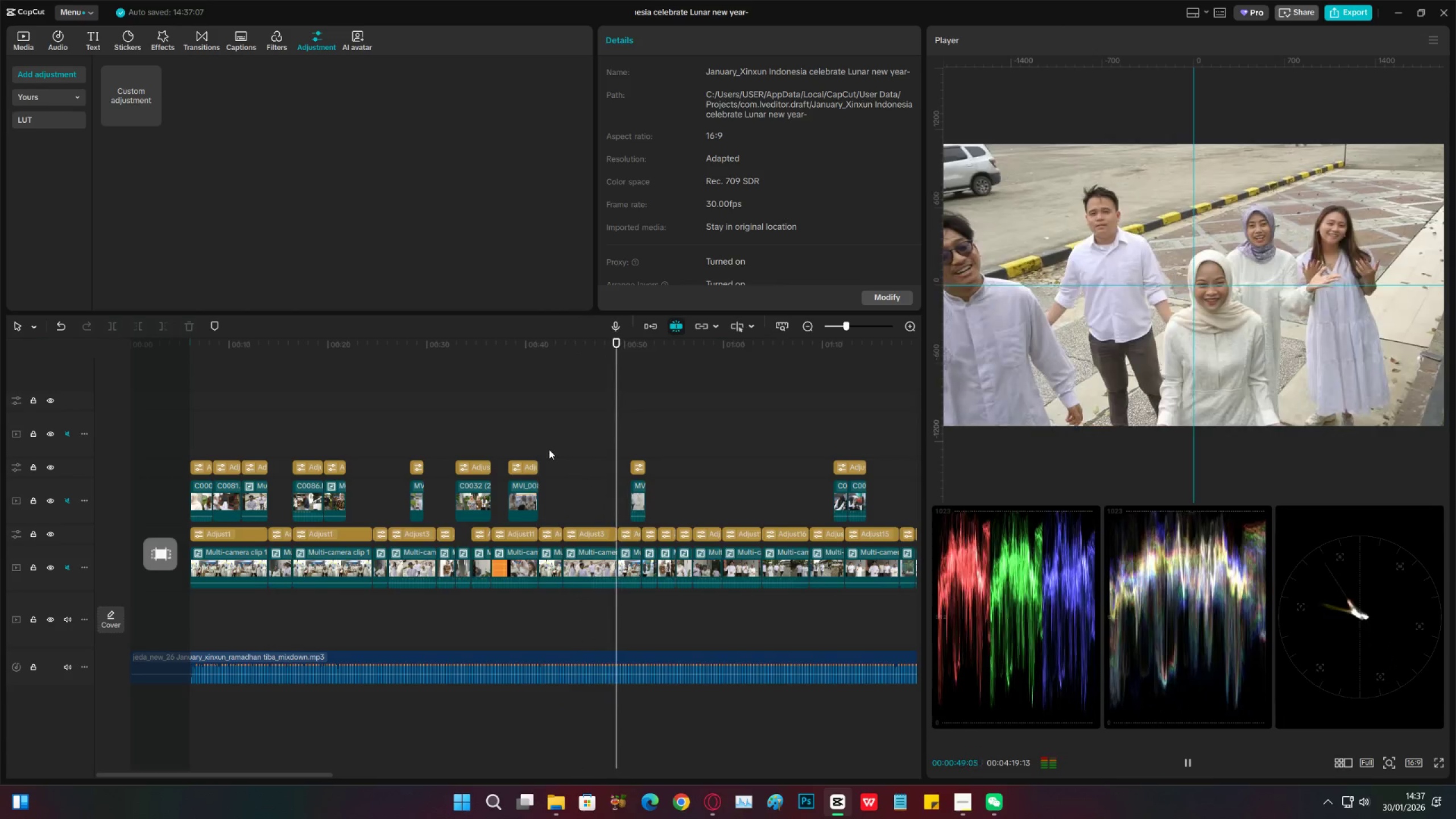 
left_click([639, 440])
 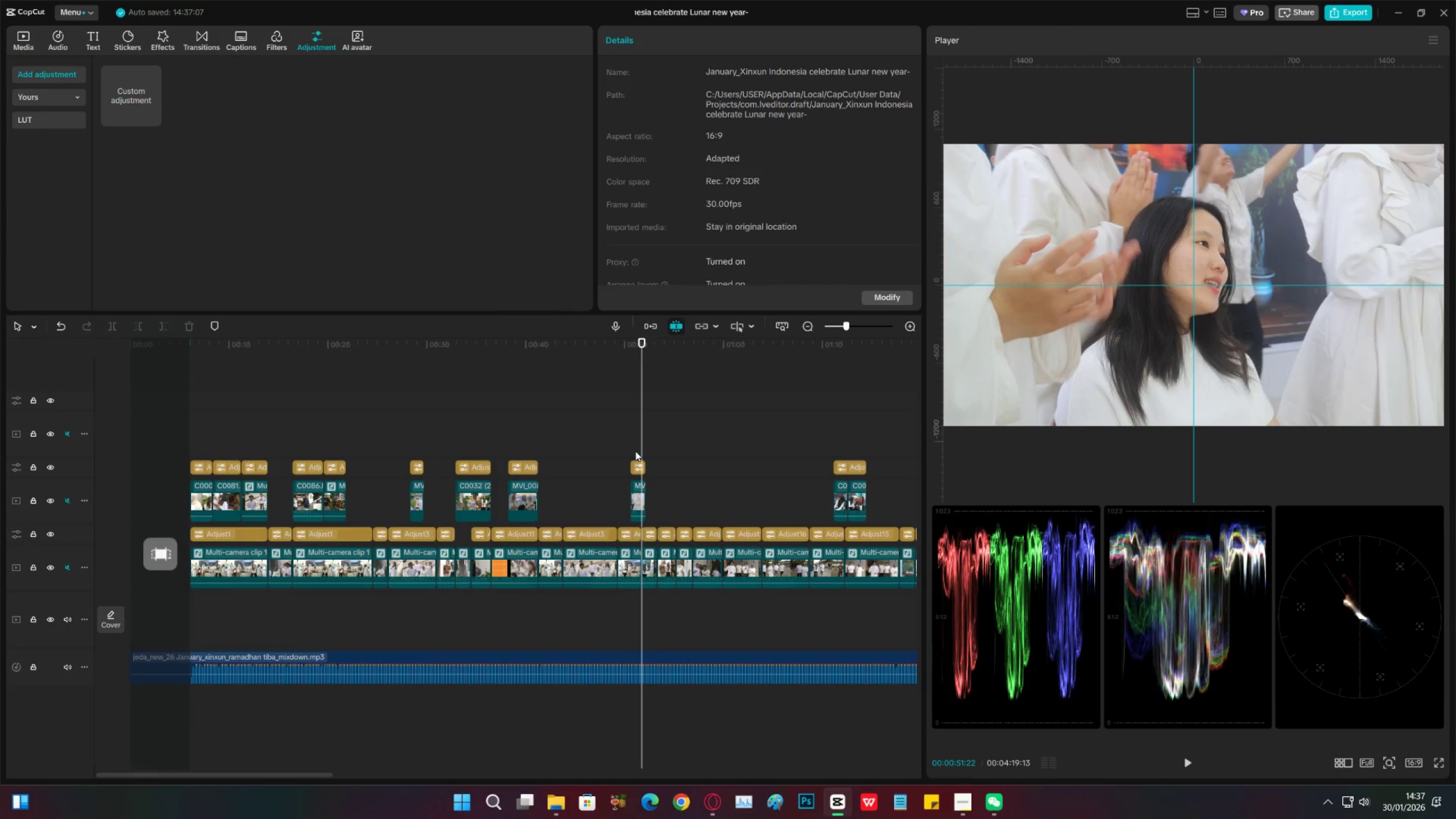 
double_click([562, 435])
 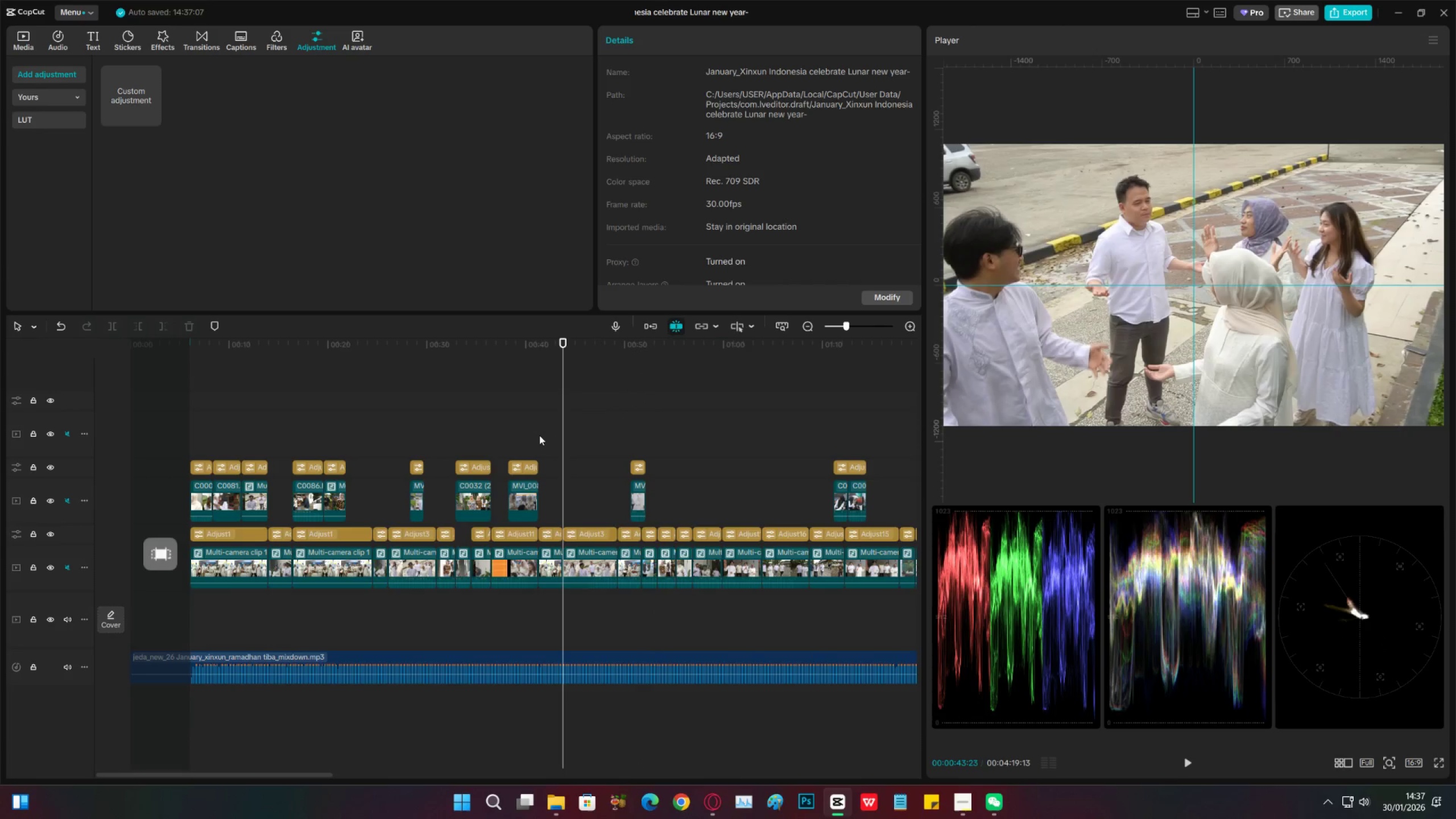 
left_click_drag(start_coordinate=[536, 435], to_coordinate=[533, 435])
 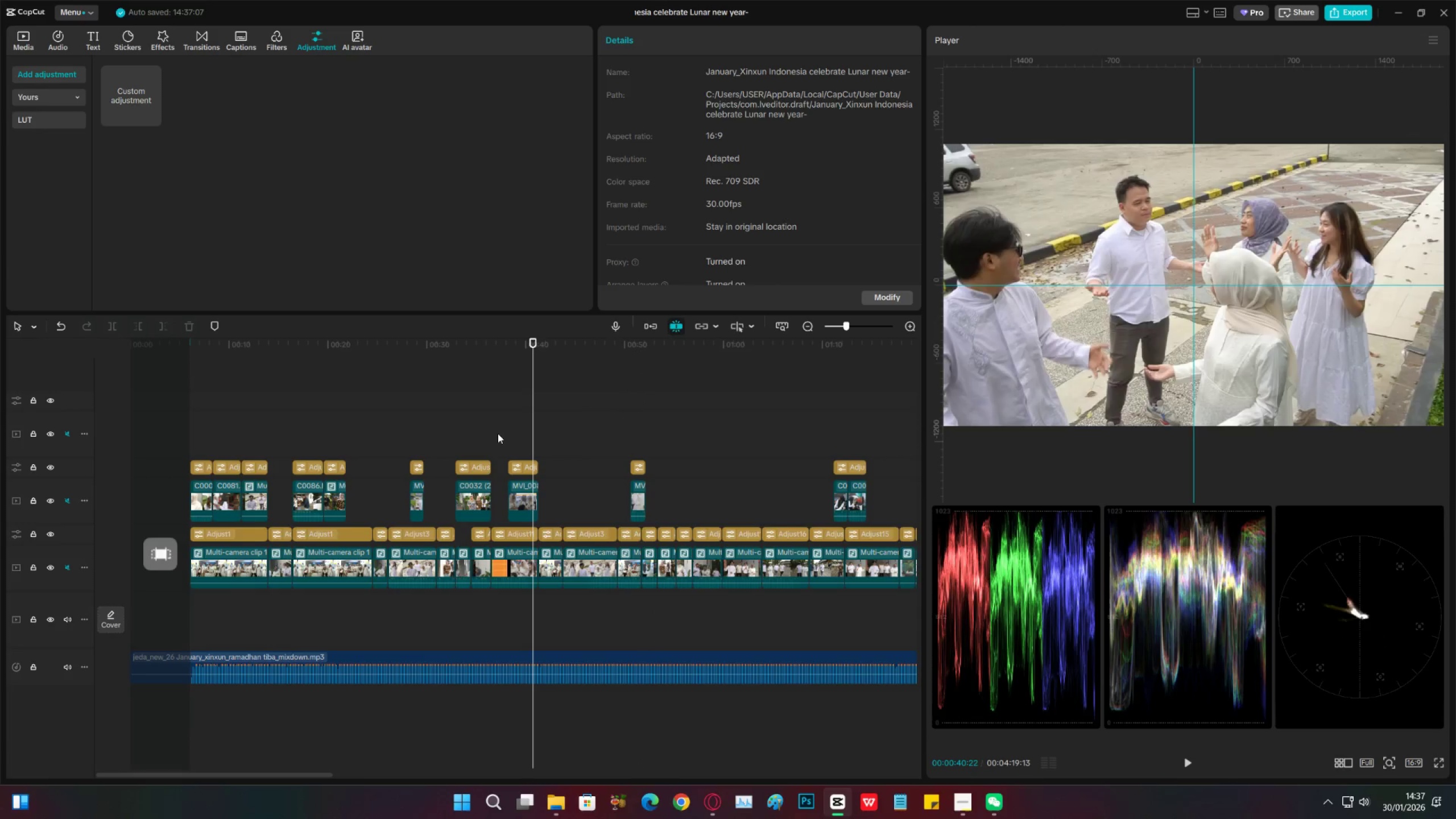 
triple_click([497, 433])
 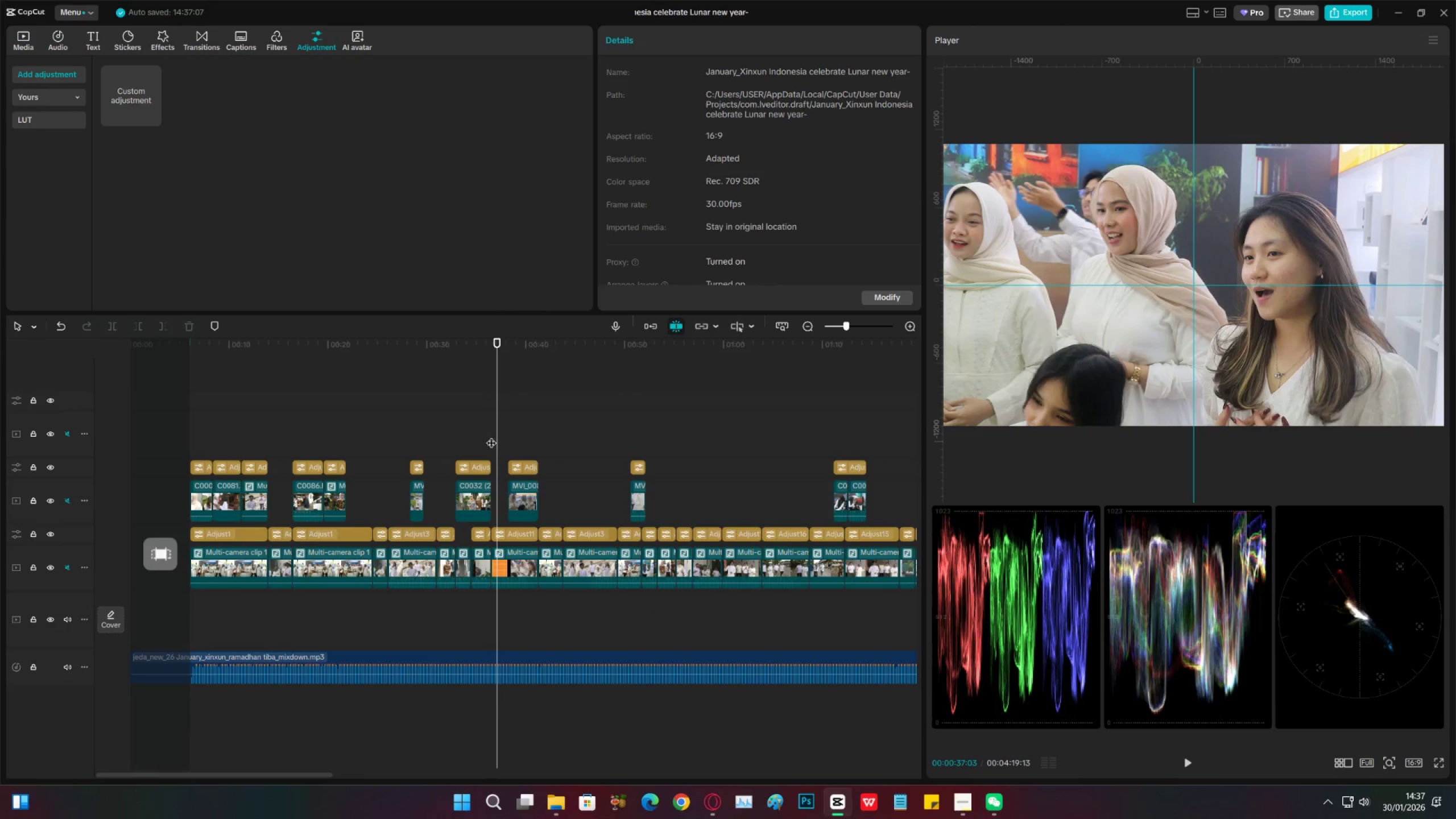 
key(Control+S)
 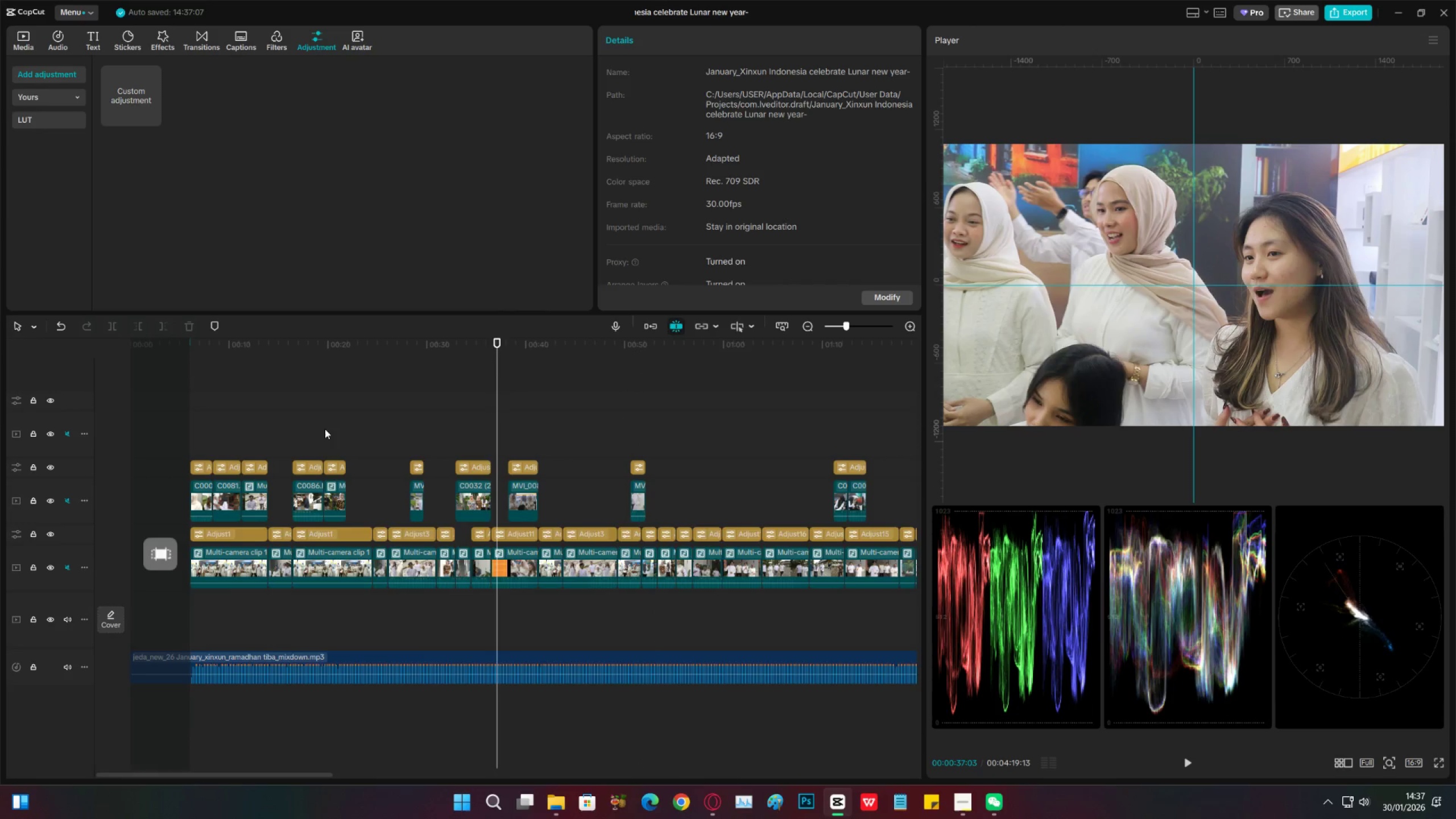 
left_click([325, 429])
 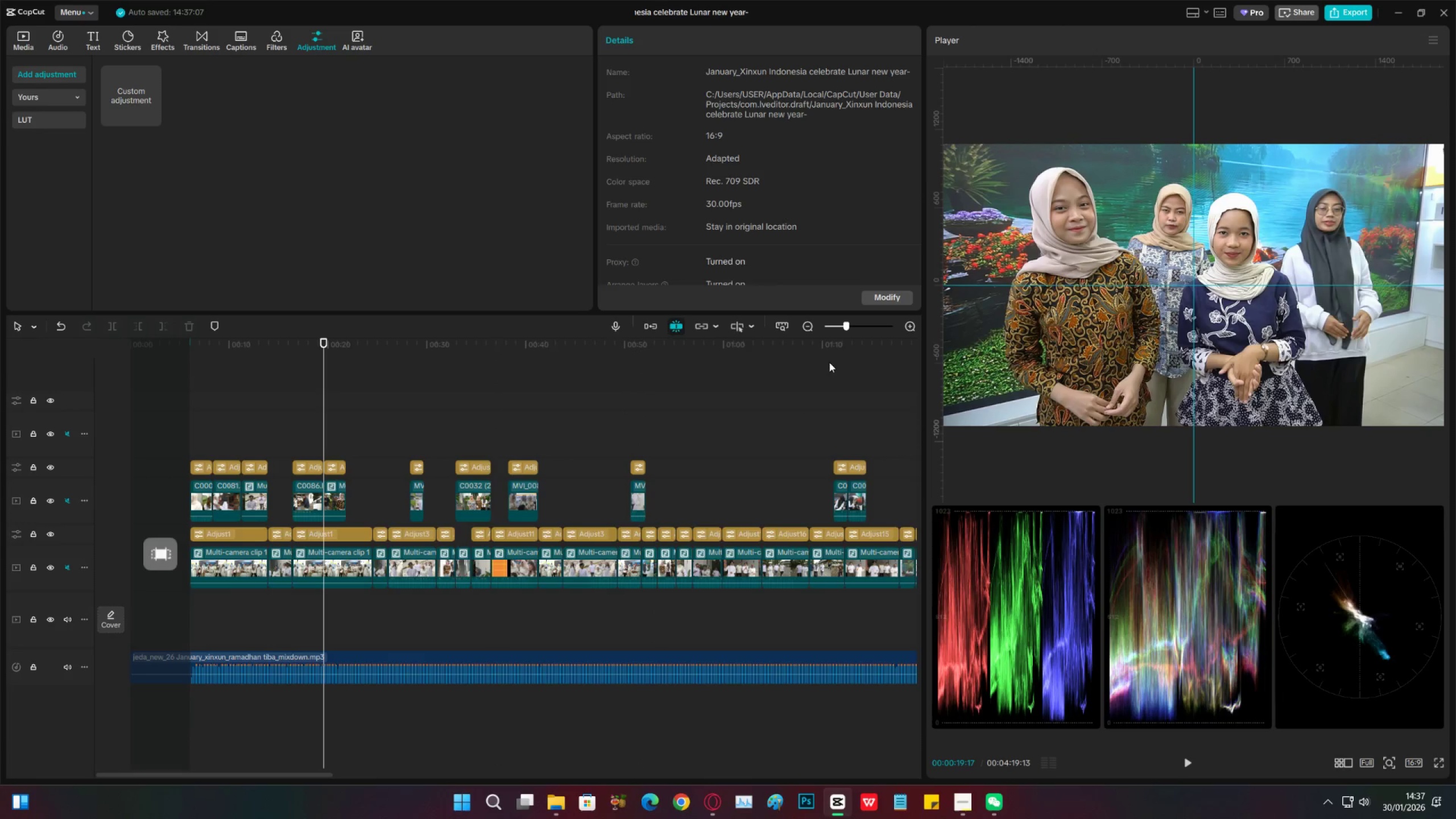 
left_click_drag(start_coordinate=[837, 358], to_coordinate=[919, 359])
 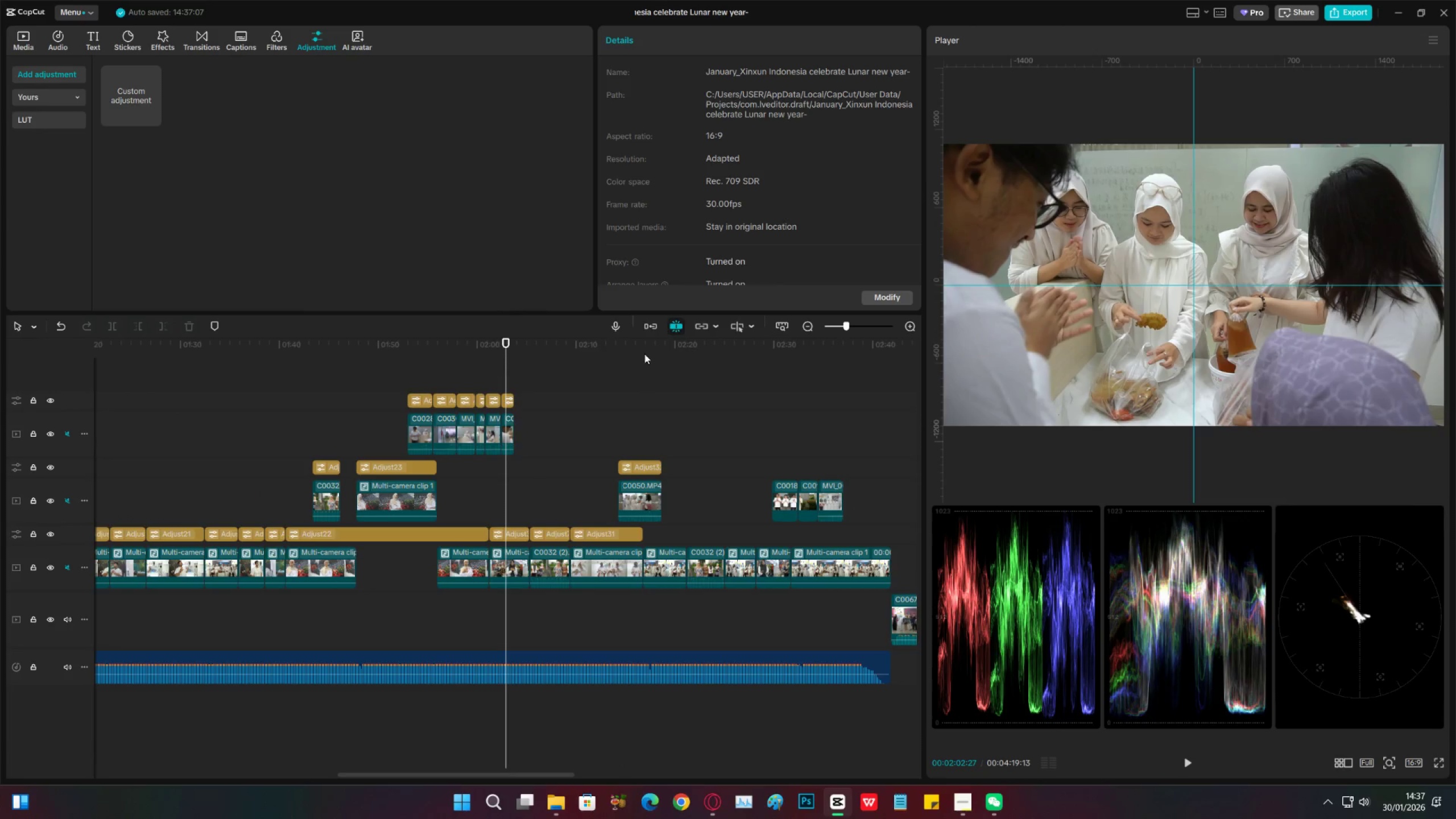 
left_click_drag(start_coordinate=[644, 351], to_coordinate=[356, 427])
 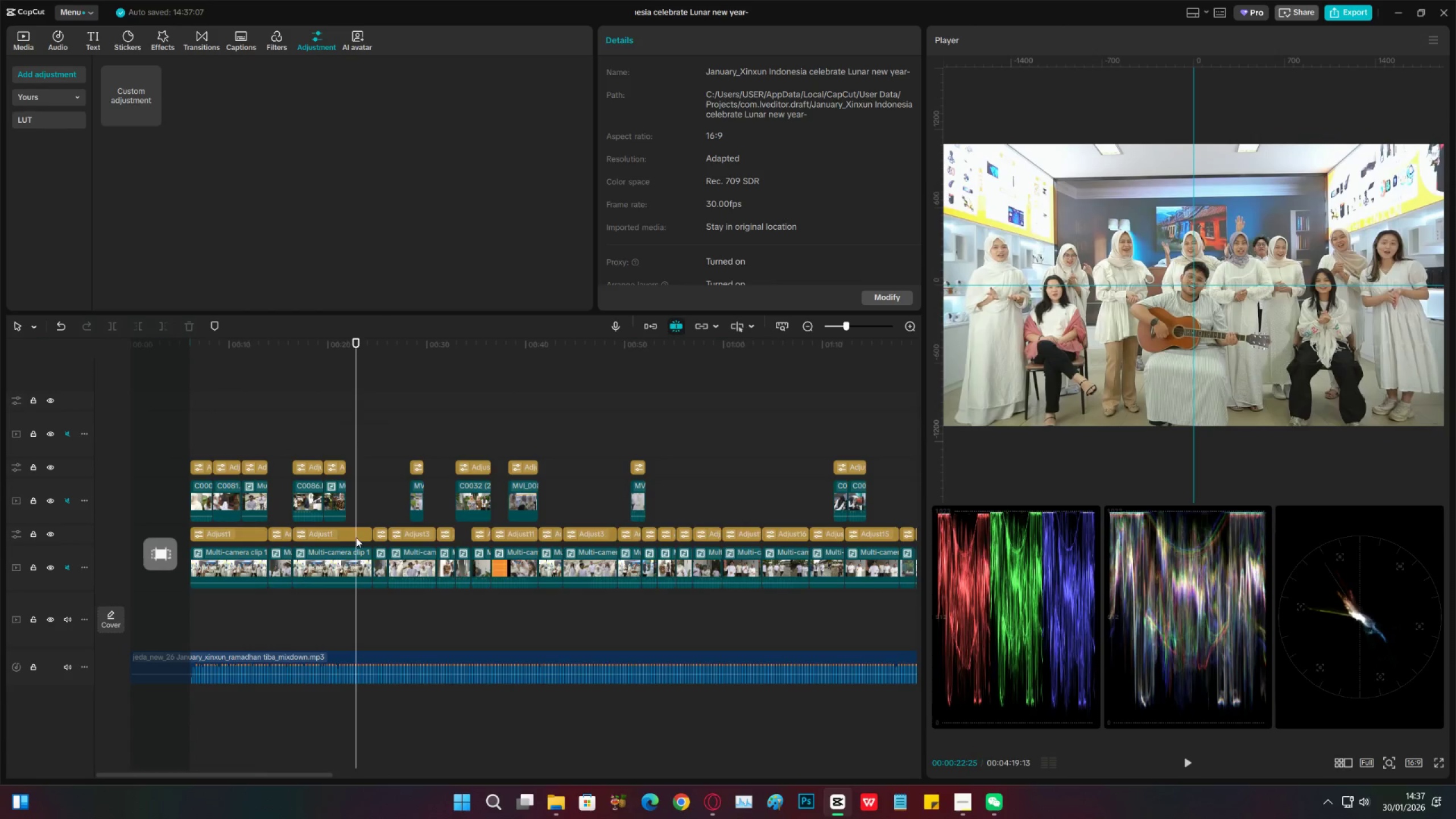 
hold_key(key=AltLeft, duration=1.5)
left_click_drag(start_coordinate=[346, 538], to_coordinate=[552, 539])
 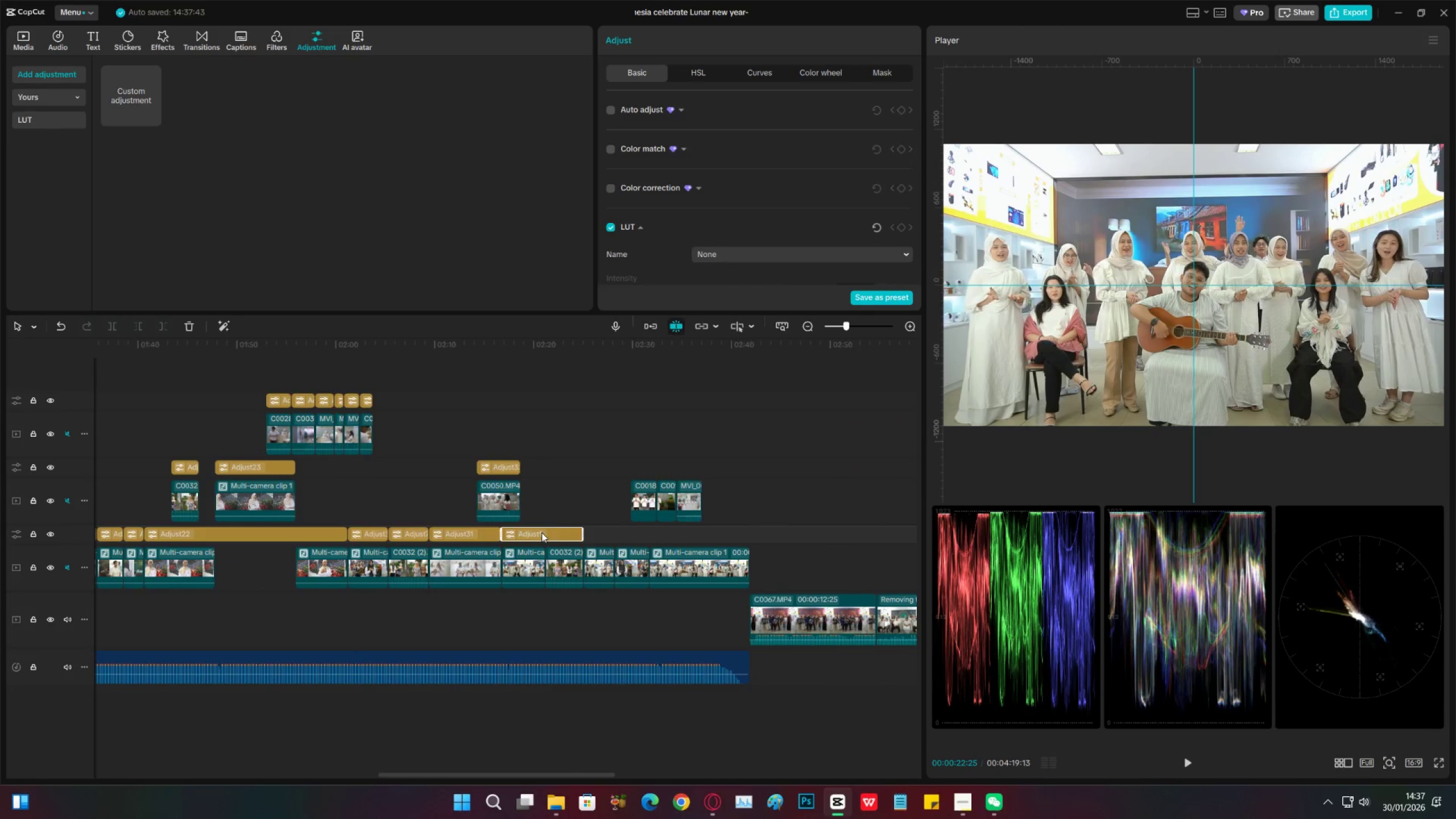 
hold_key(key=AltLeft, duration=1.5)
 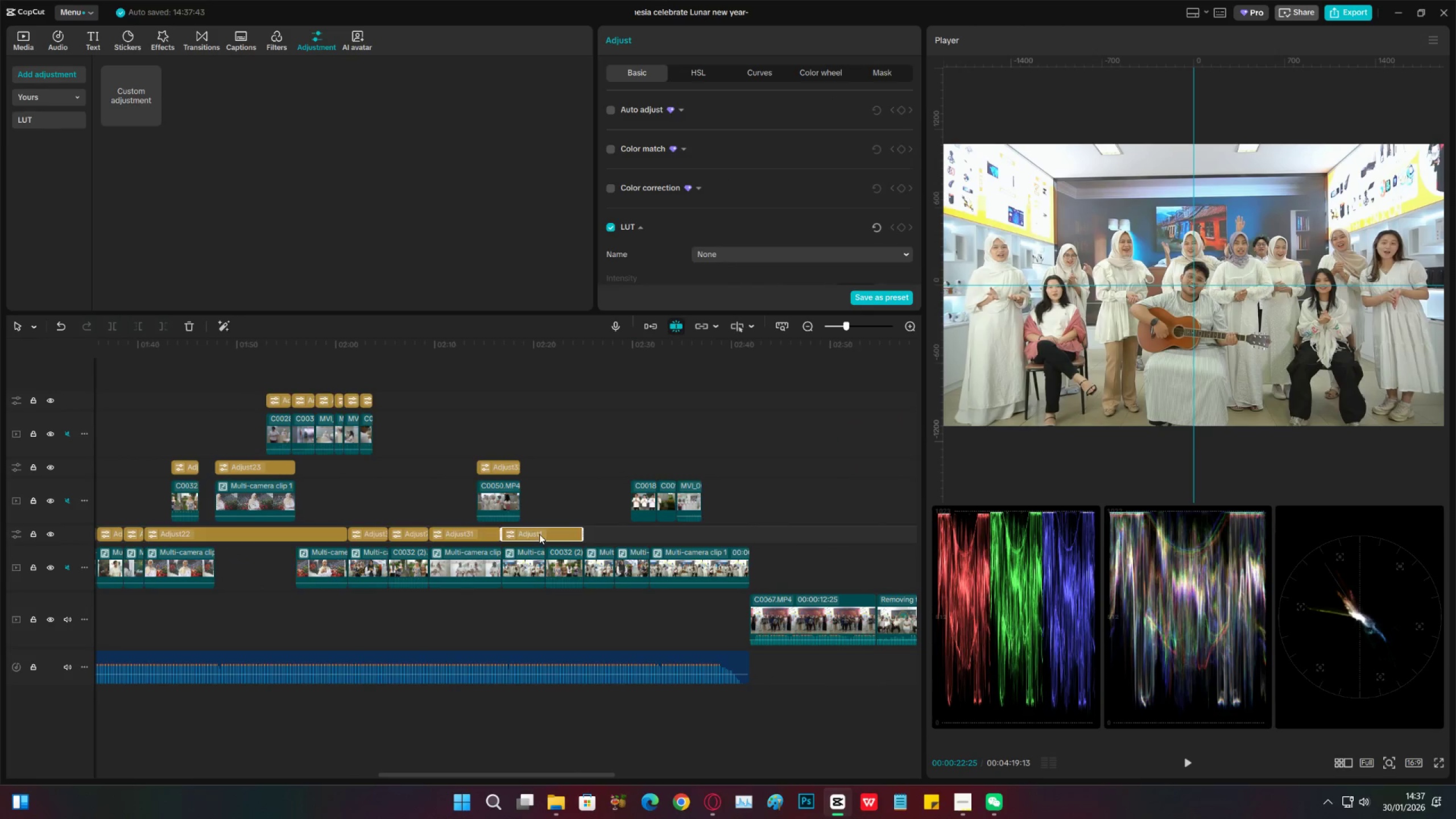 
key(Alt+AltLeft)
 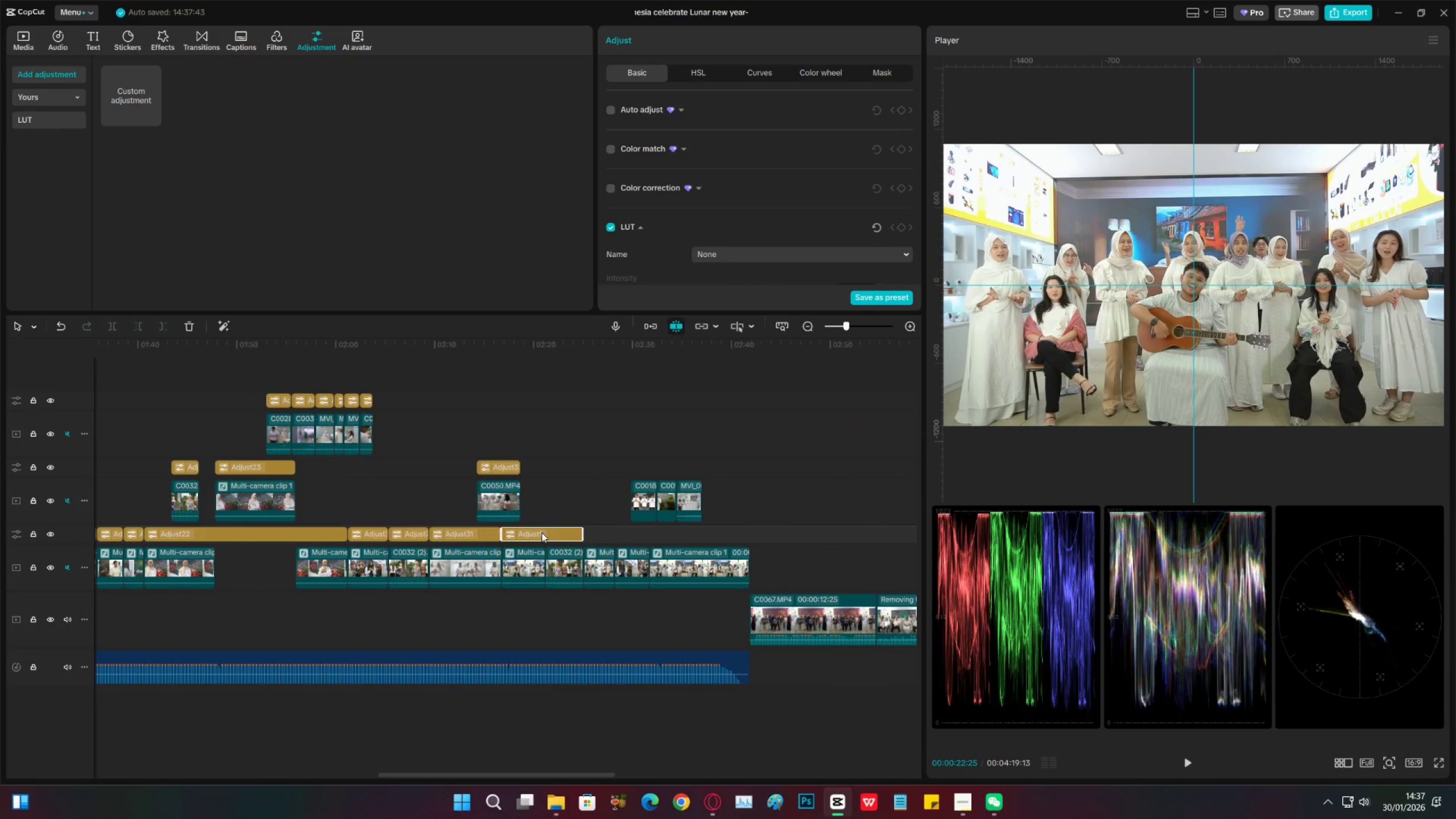 
key(C)
 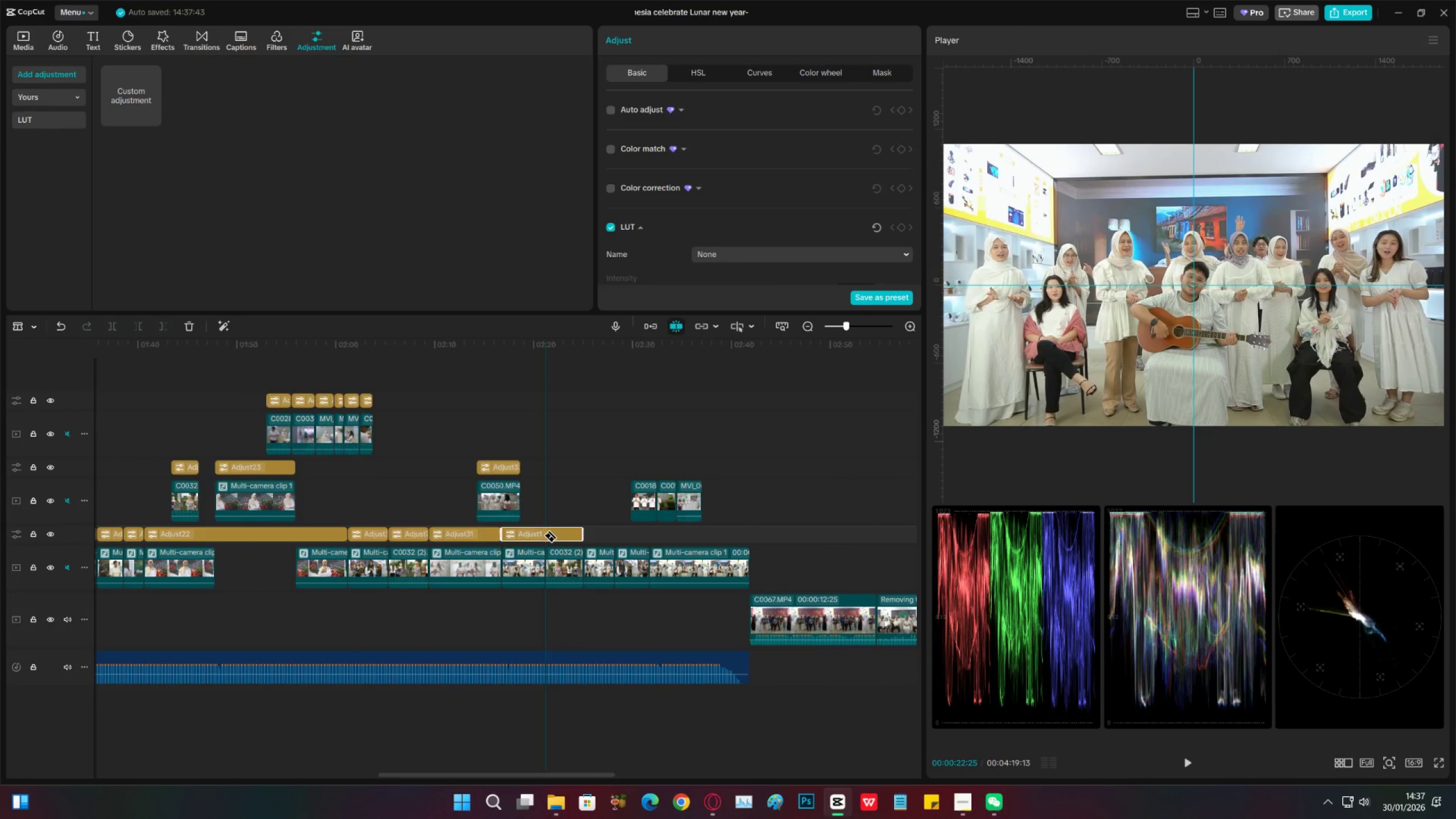 
left_click([543, 535])
 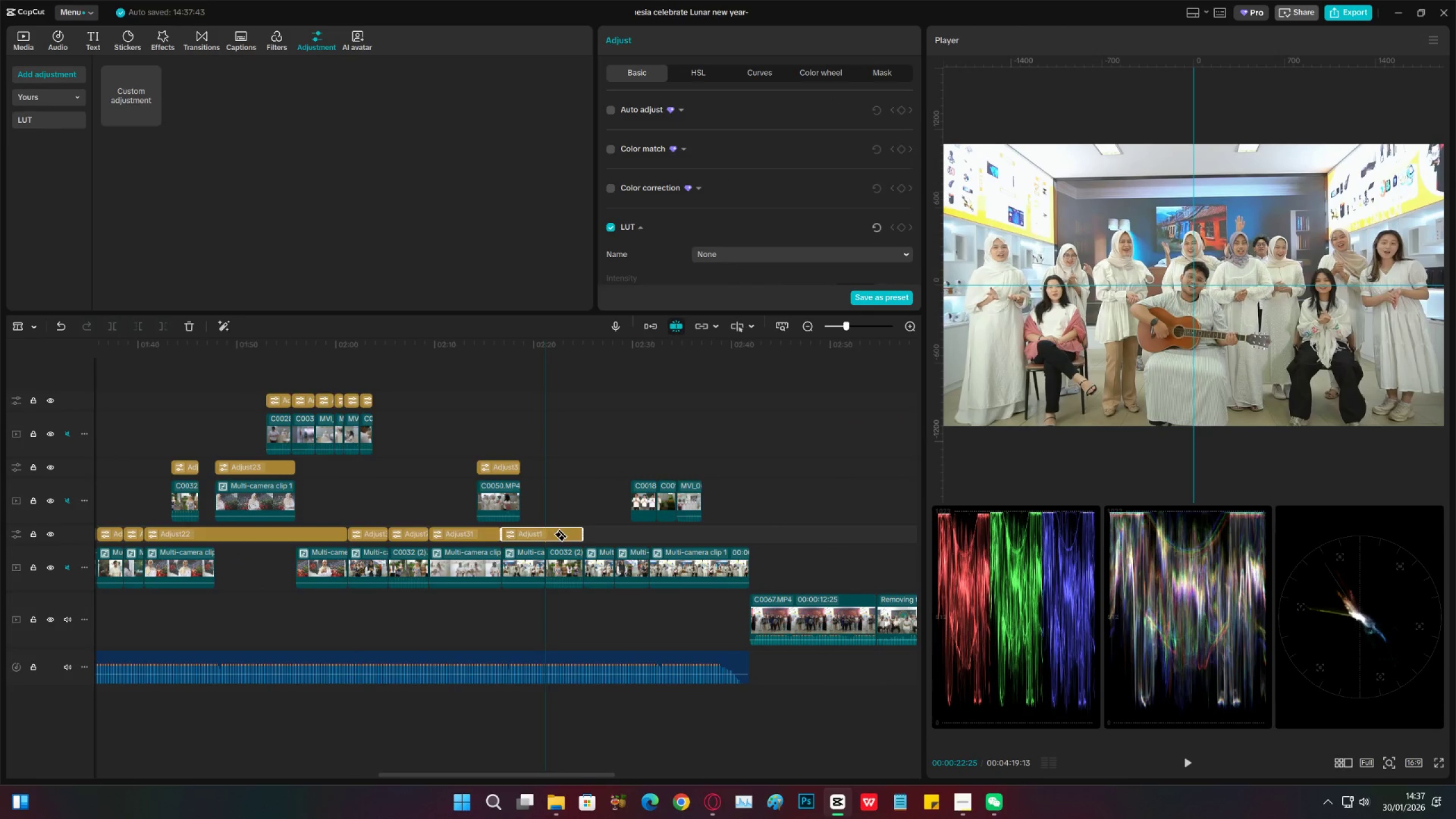 
key(V)
 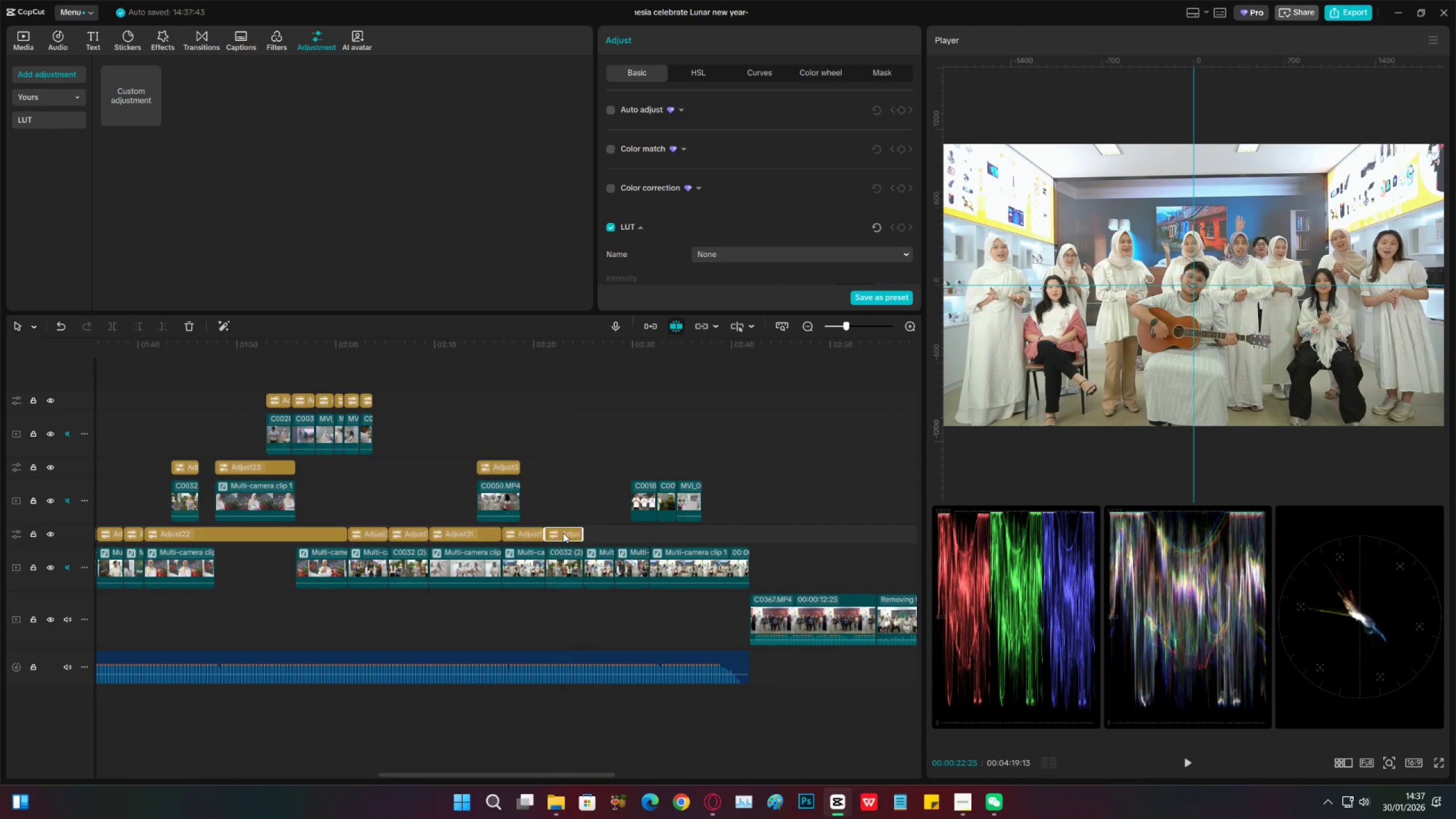 
double_click([563, 533])
 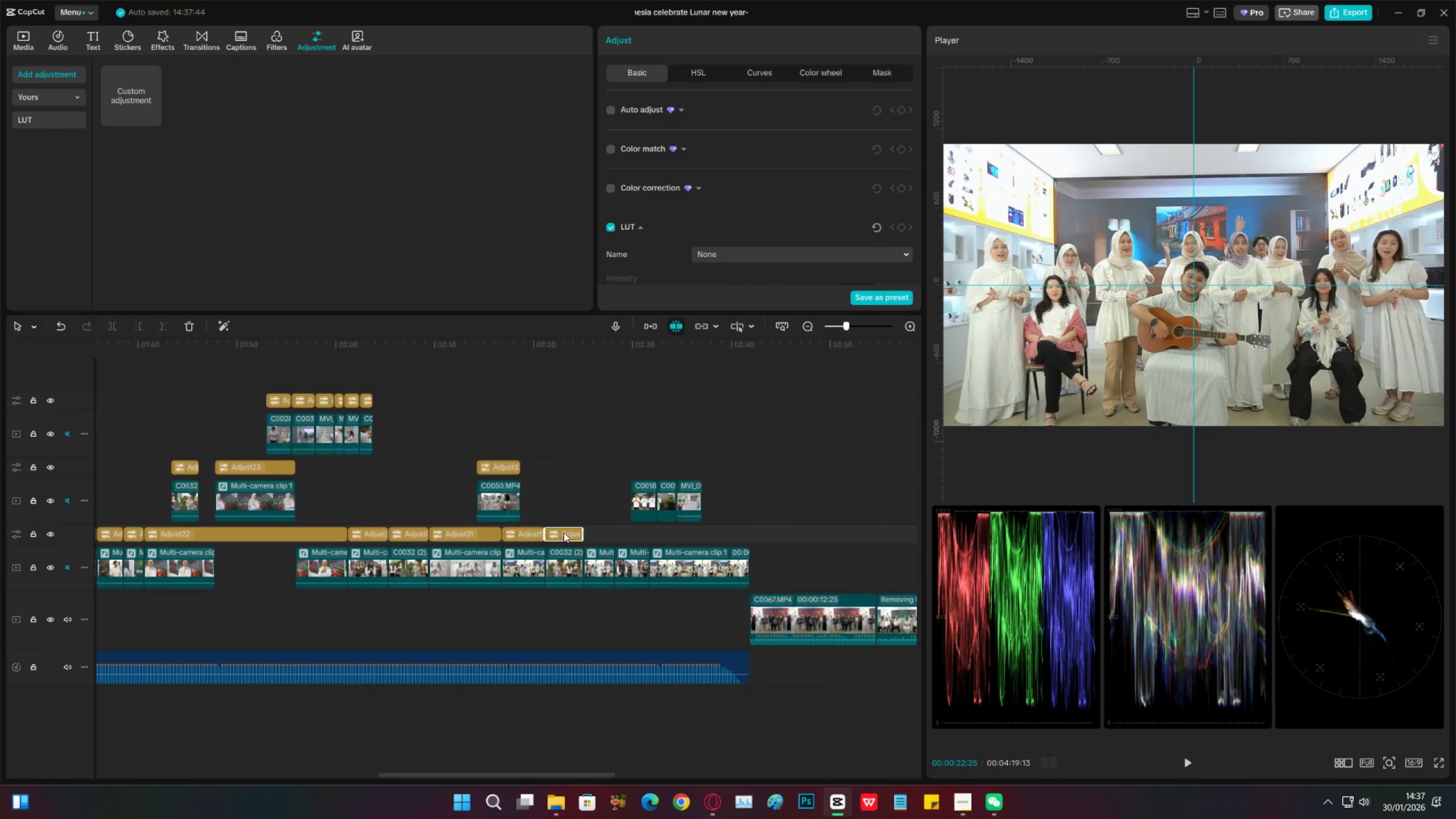 
key(X)
 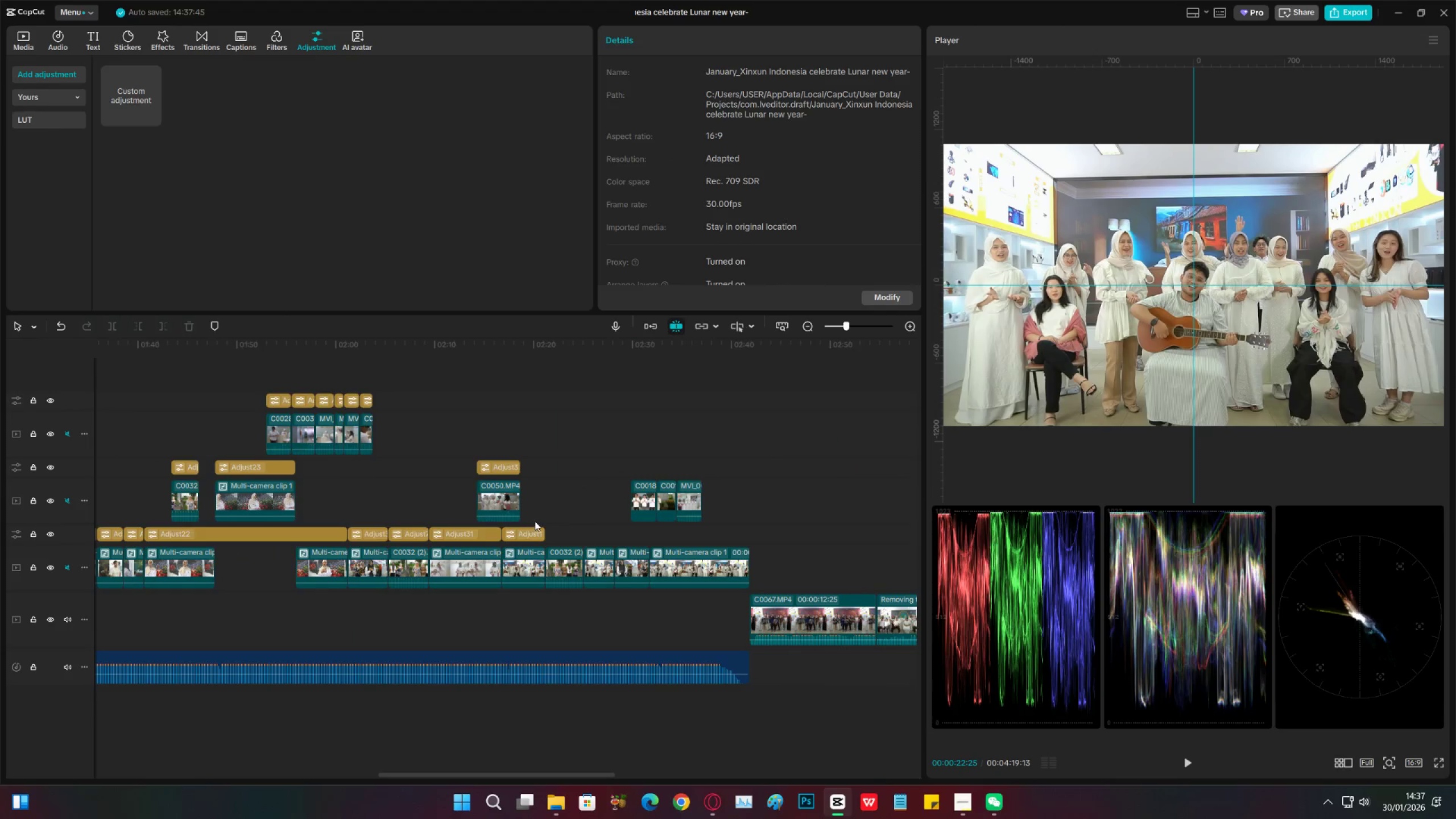 
left_click([535, 520])
 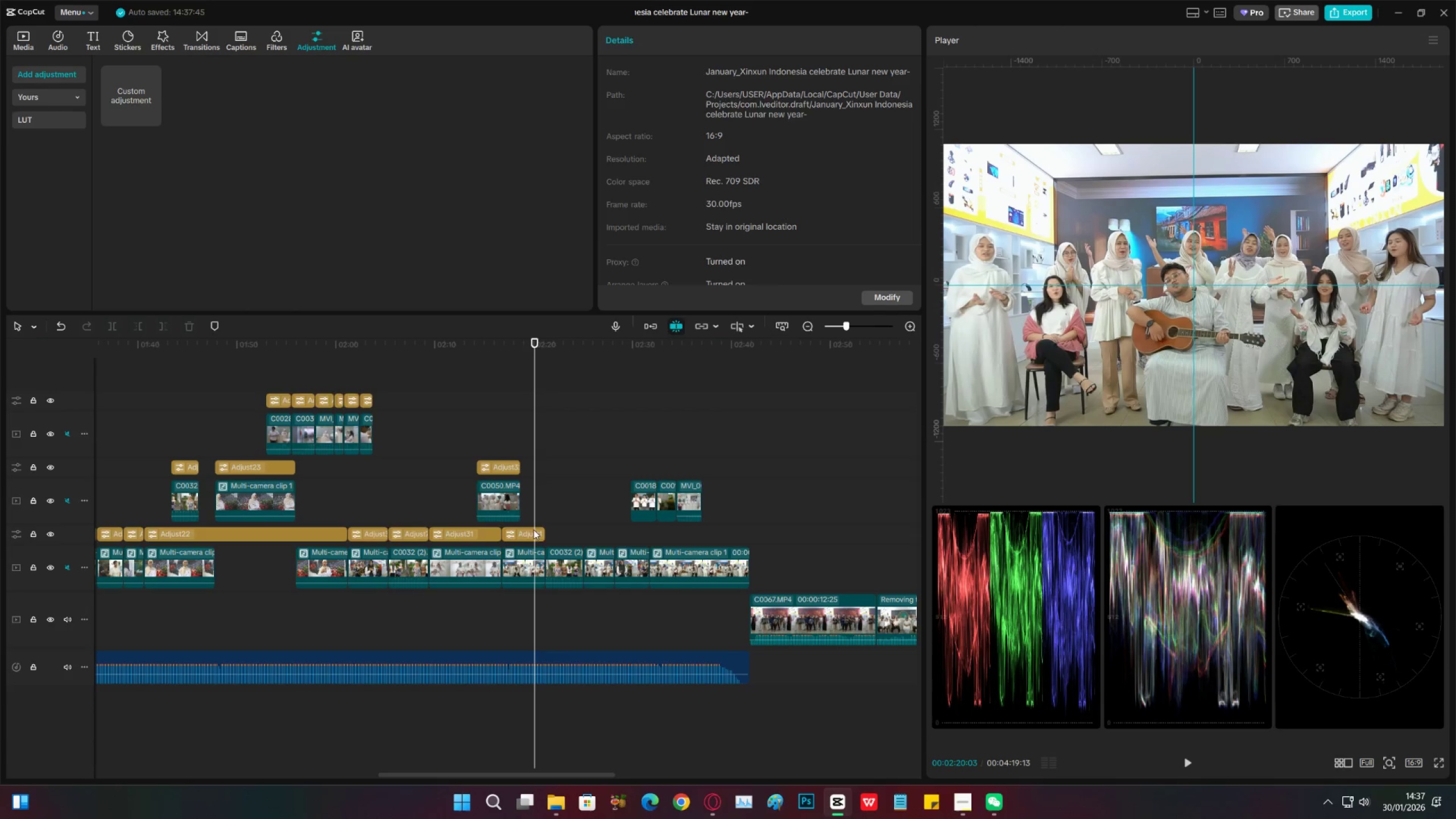 
left_click([532, 532])
 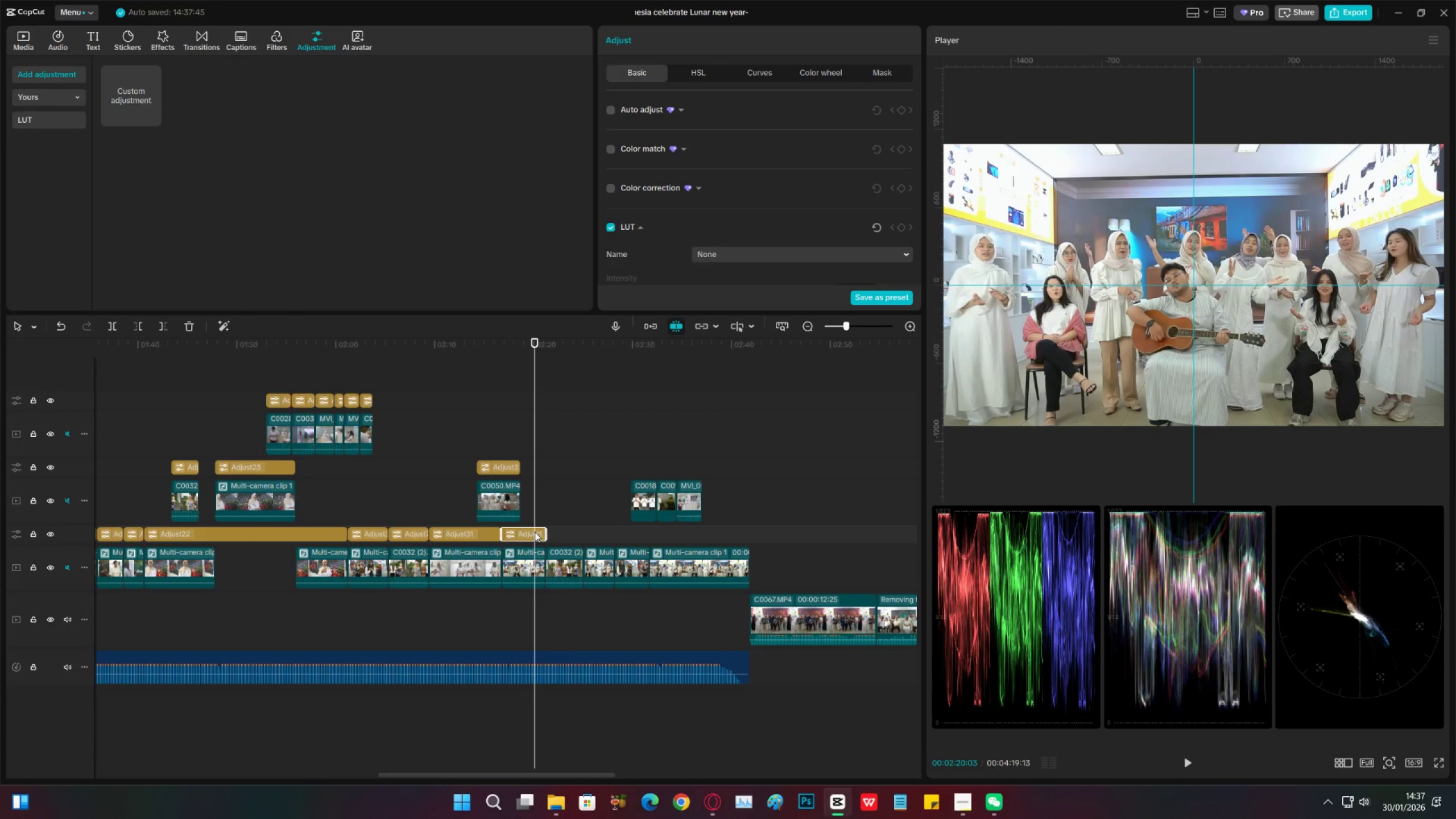 
hold_key(key=AltLeft, duration=1.5)
left_click_drag(start_coordinate=[527, 531], to_coordinate=[673, 531])
 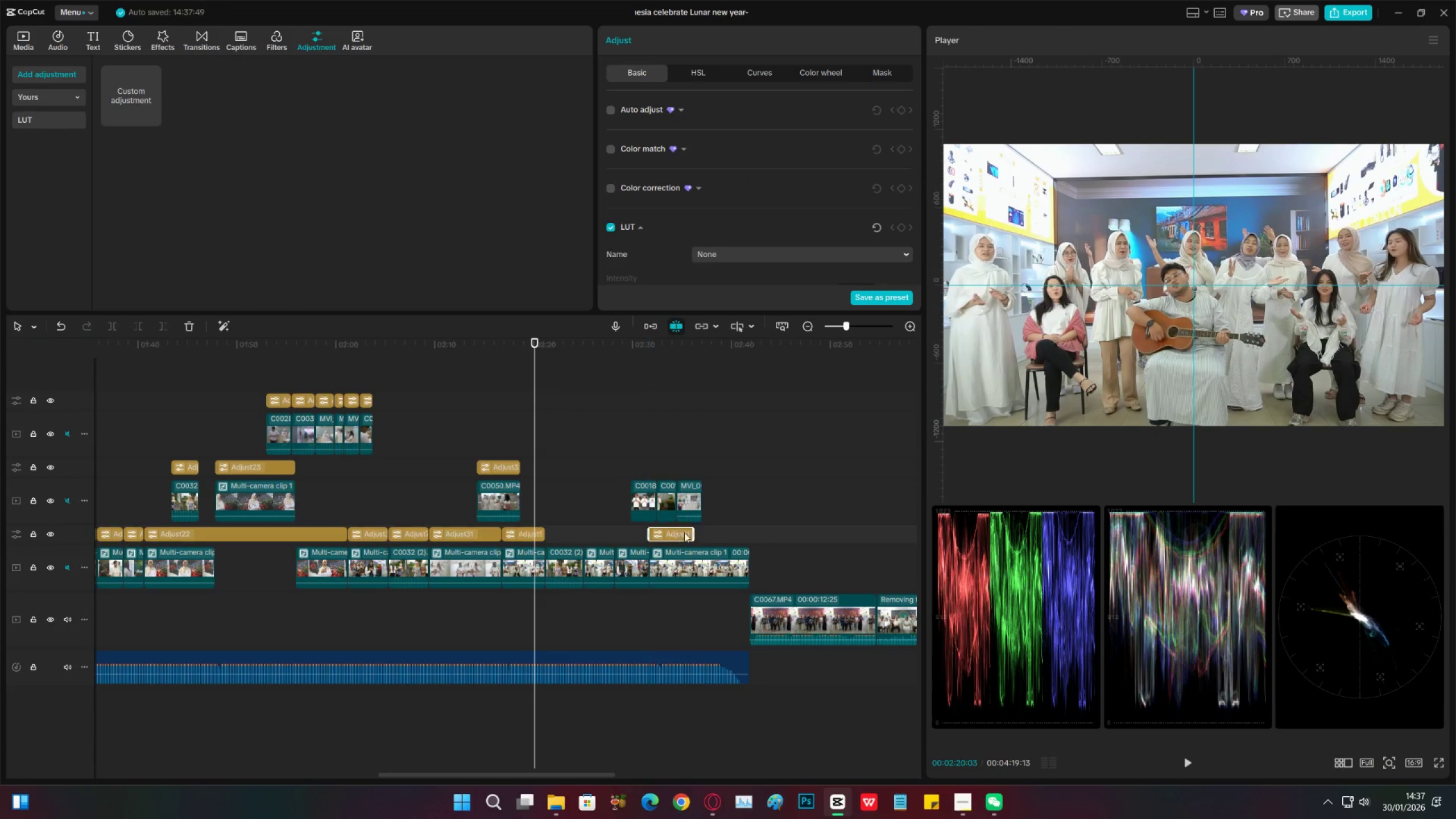 
key(Alt+AltLeft)
 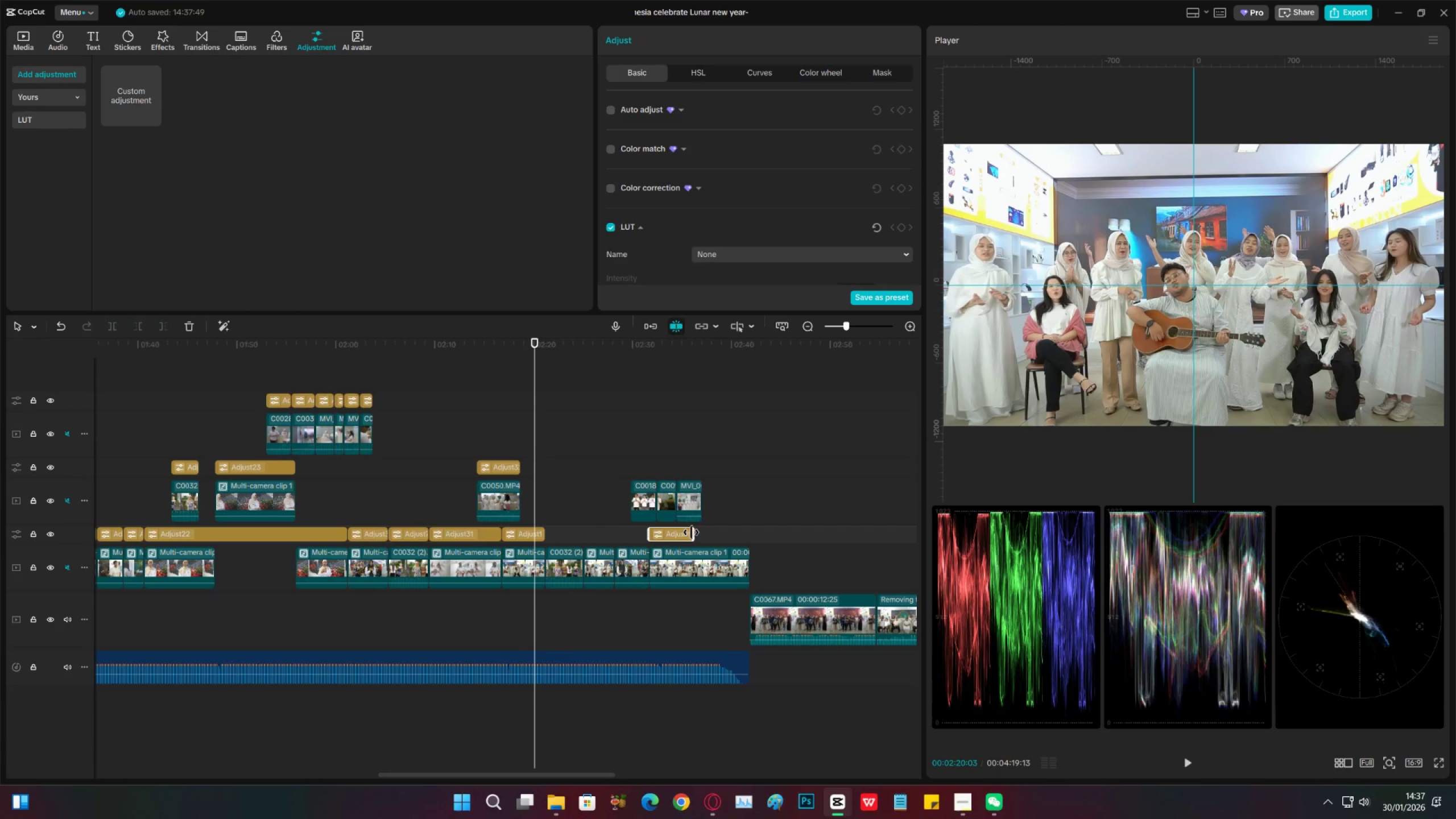 
key(Alt+AltLeft)
 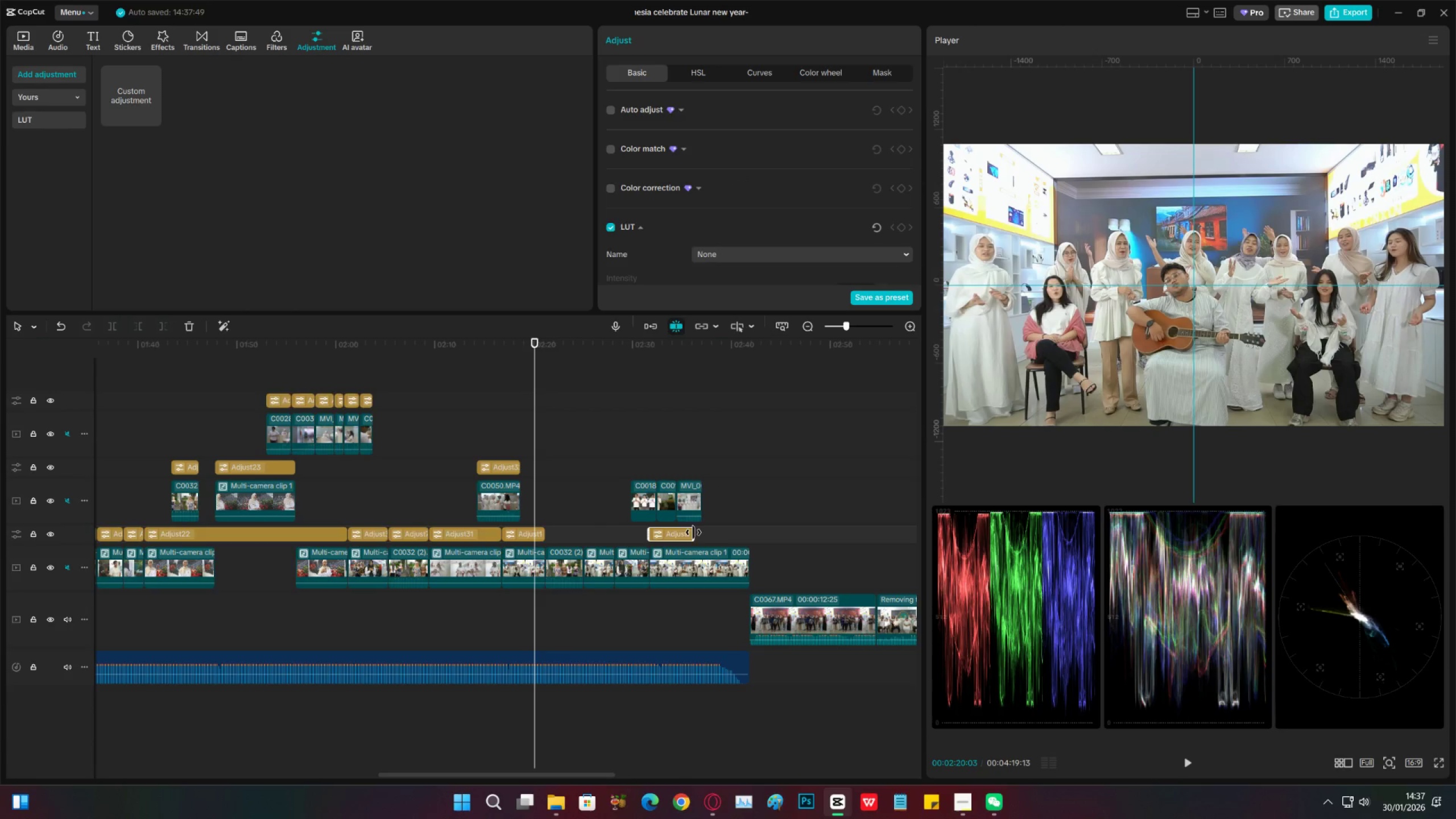 
left_click_drag(start_coordinate=[693, 532], to_coordinate=[746, 532])
 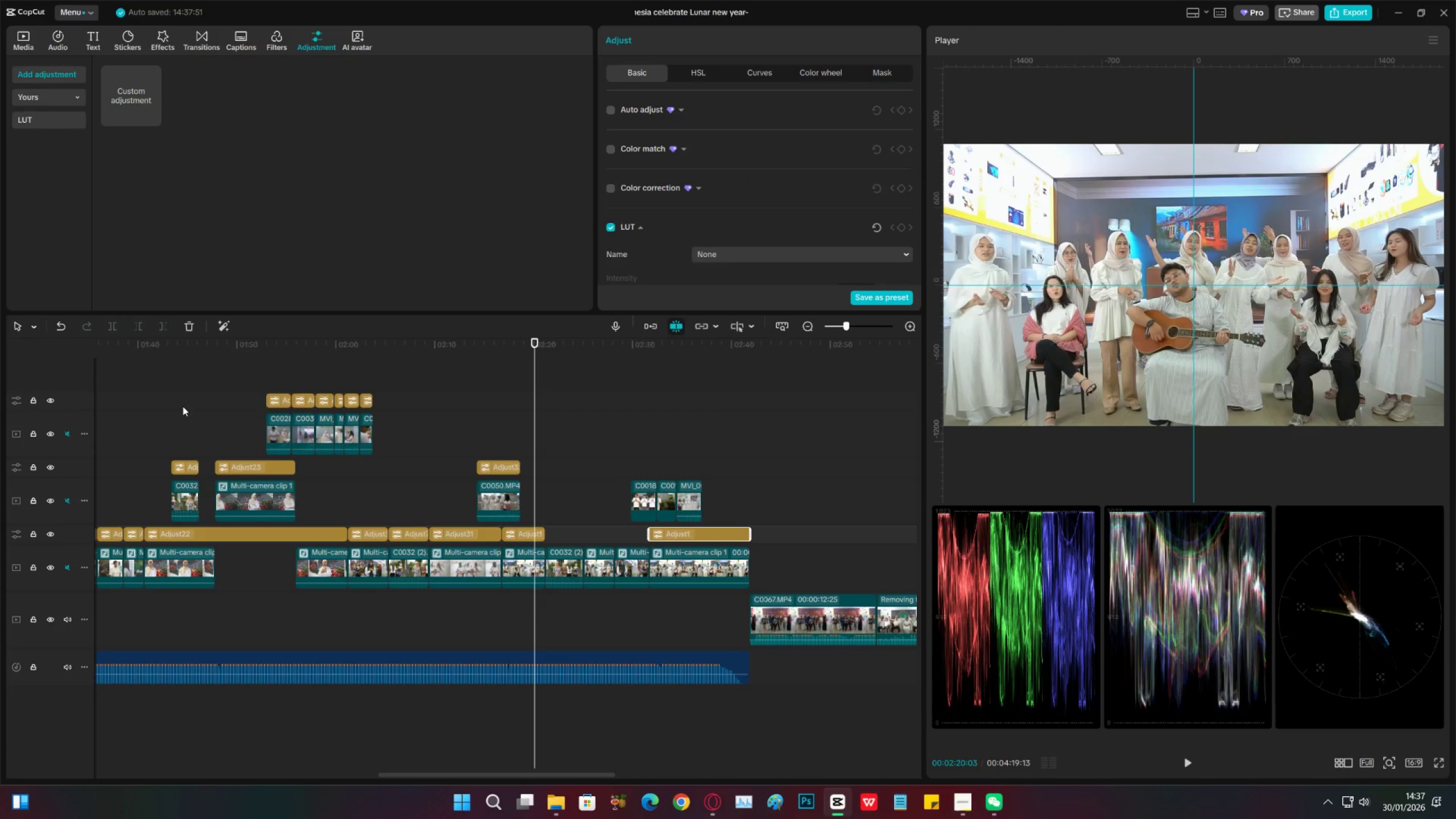 
left_click([181, 448])
 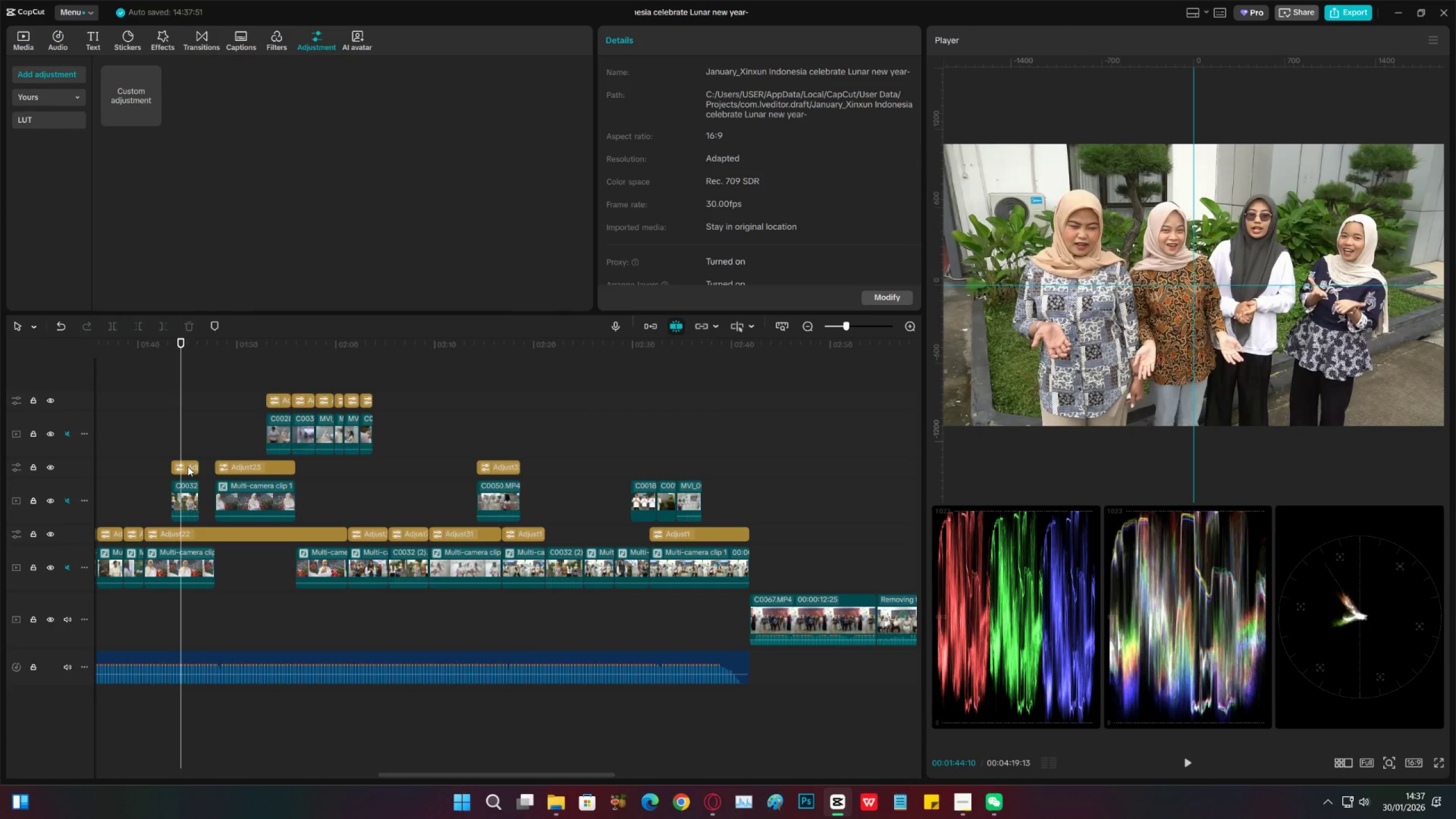 
hold_key(key=AltLeft, duration=1.5)
left_click_drag(start_coordinate=[188, 466], to_coordinate=[561, 532])
 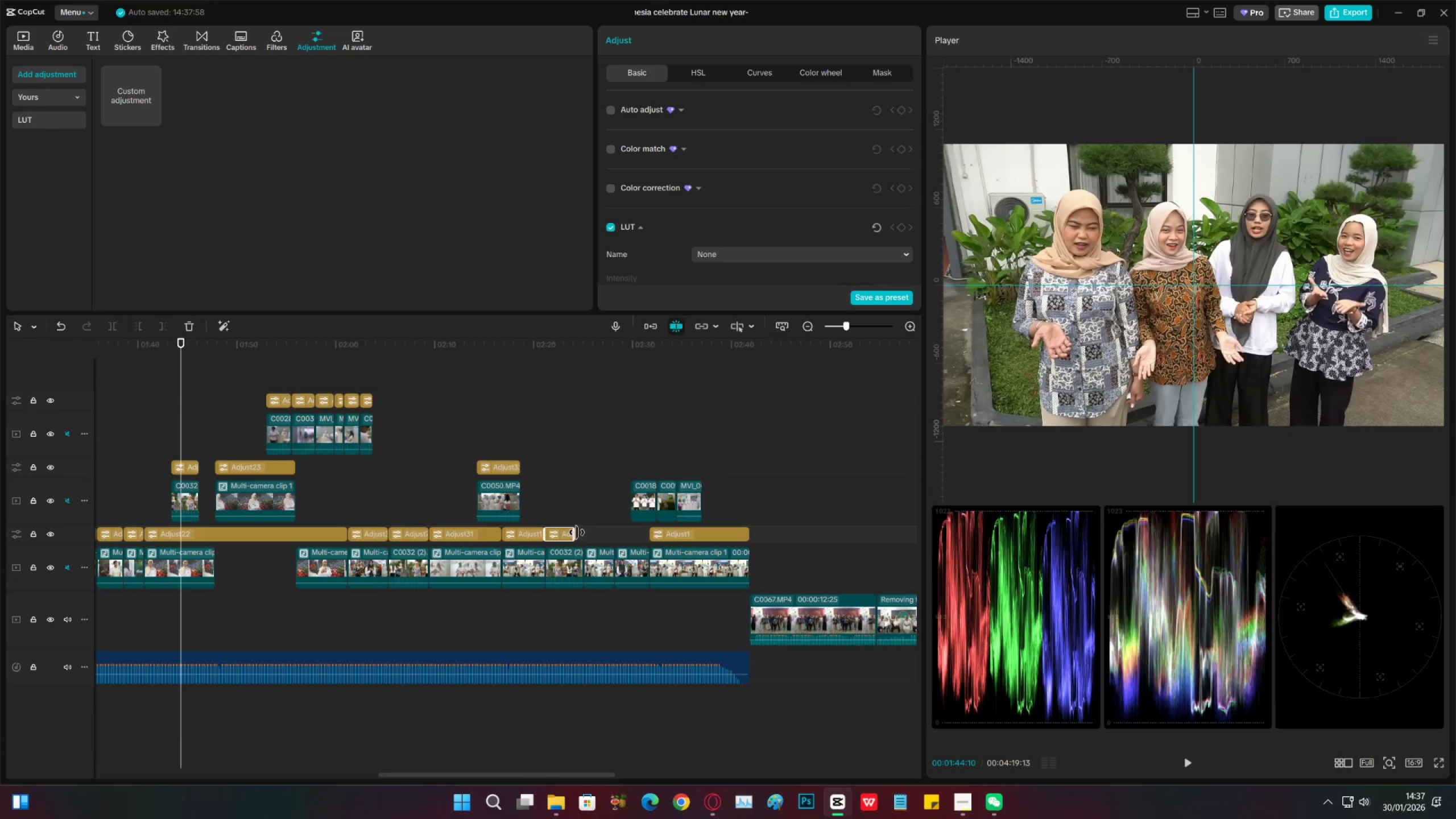 
hold_key(key=AltLeft, duration=0.77)
 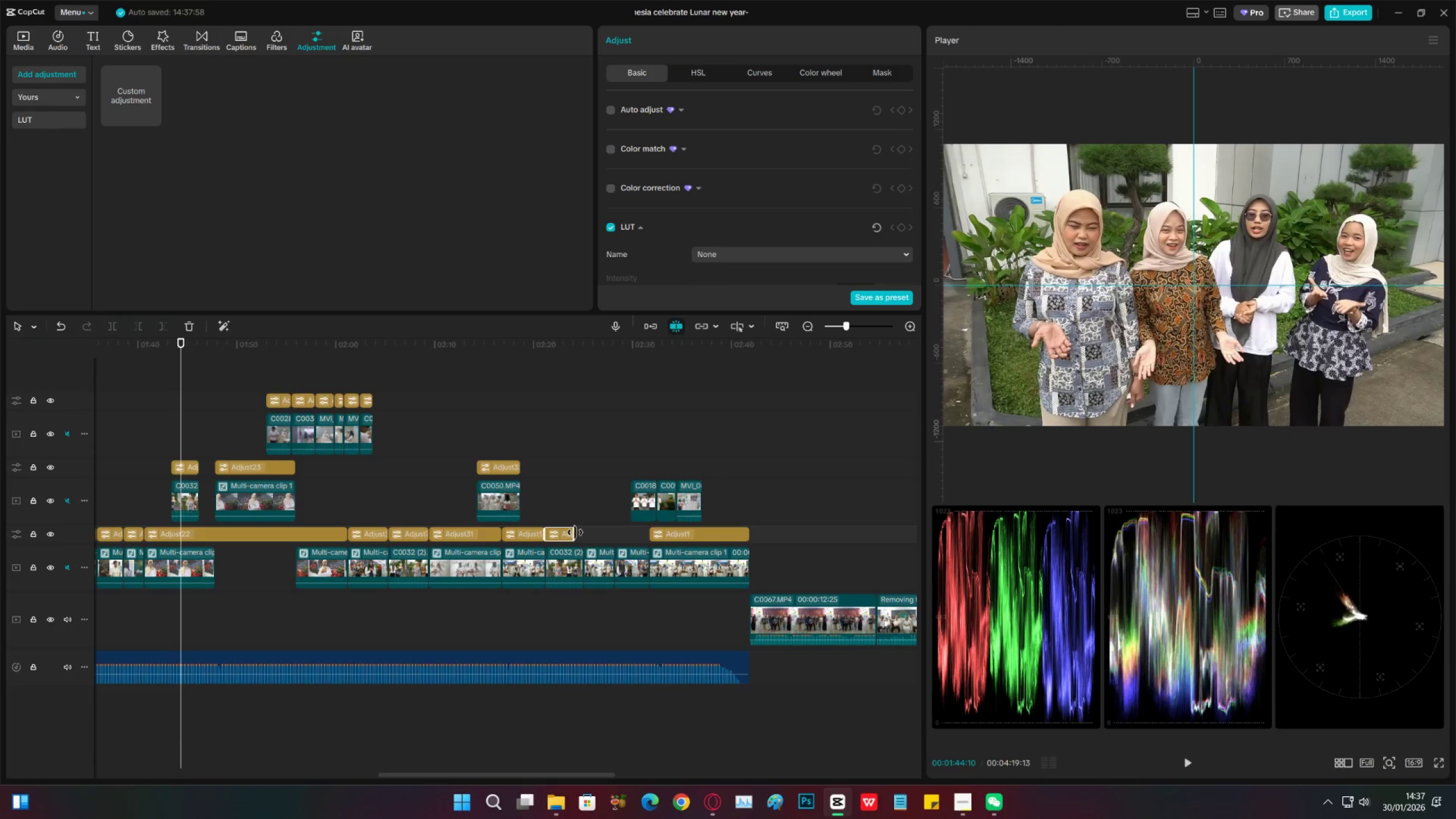 
left_click_drag(start_coordinate=[575, 532], to_coordinate=[582, 532])
 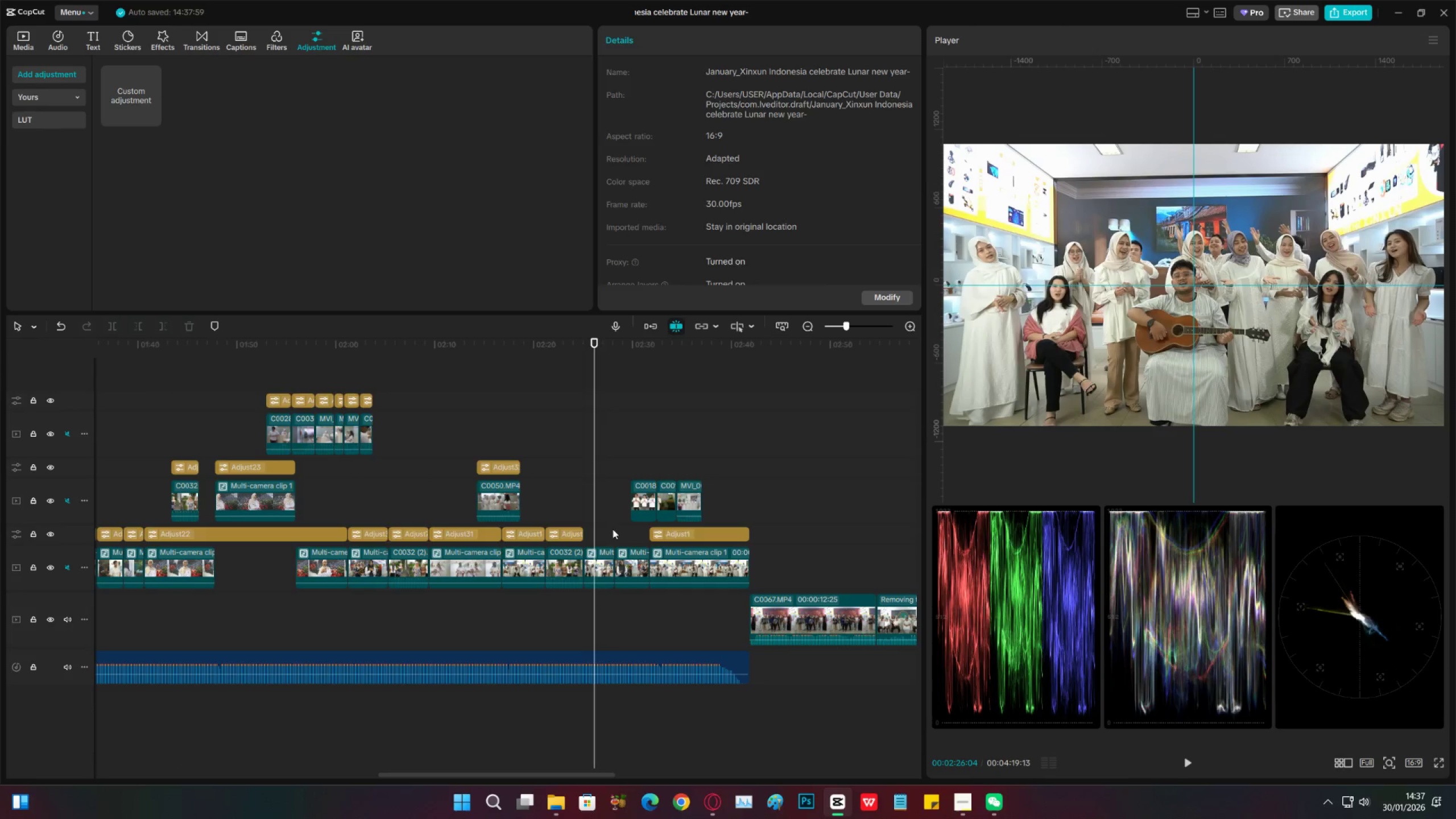 
hold_key(key=AltLeft, duration=1.42)
left_click_drag(start_coordinate=[682, 538], to_coordinate=[653, 538])
 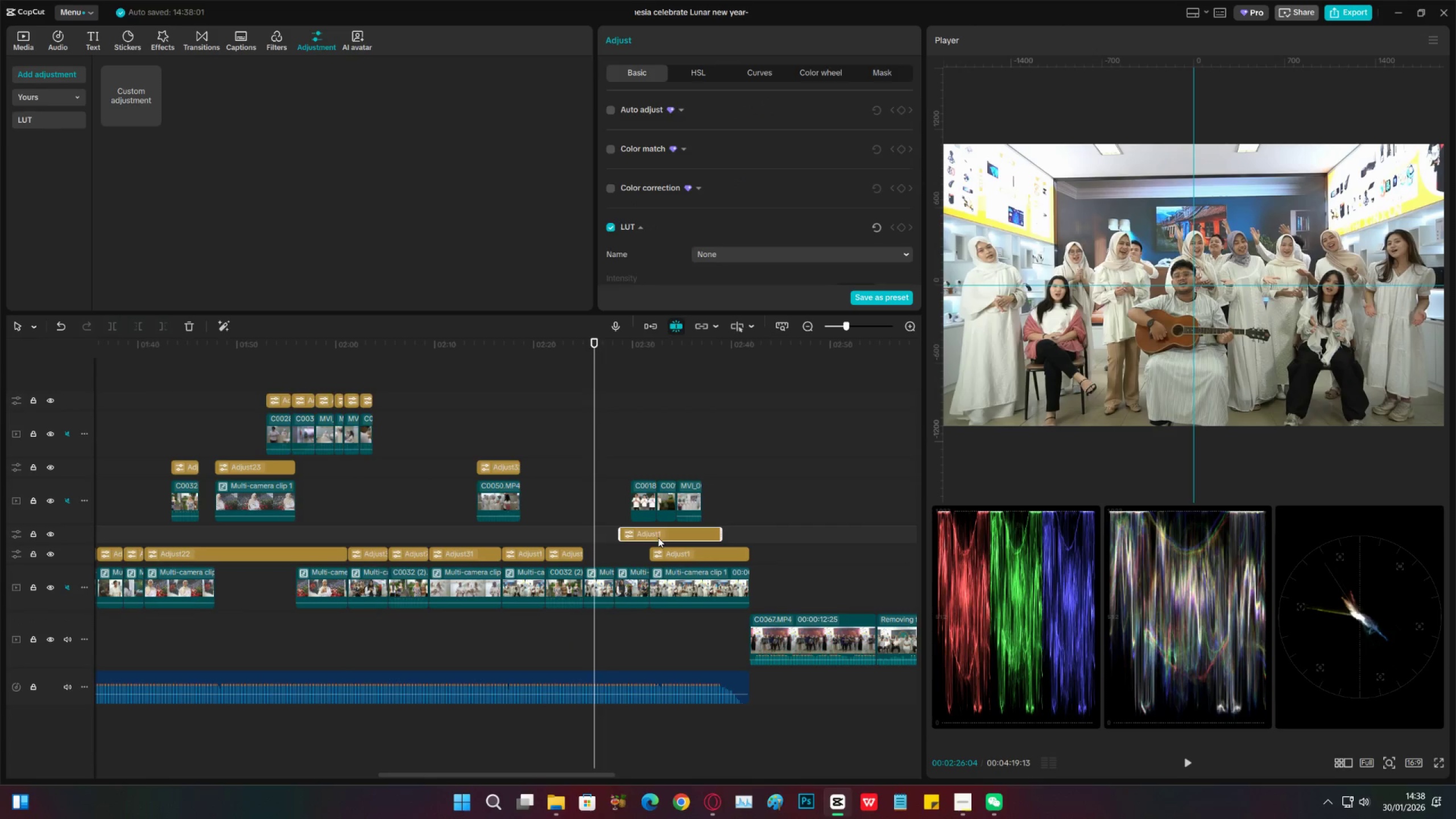 
left_click_drag(start_coordinate=[653, 537], to_coordinate=[615, 537])
 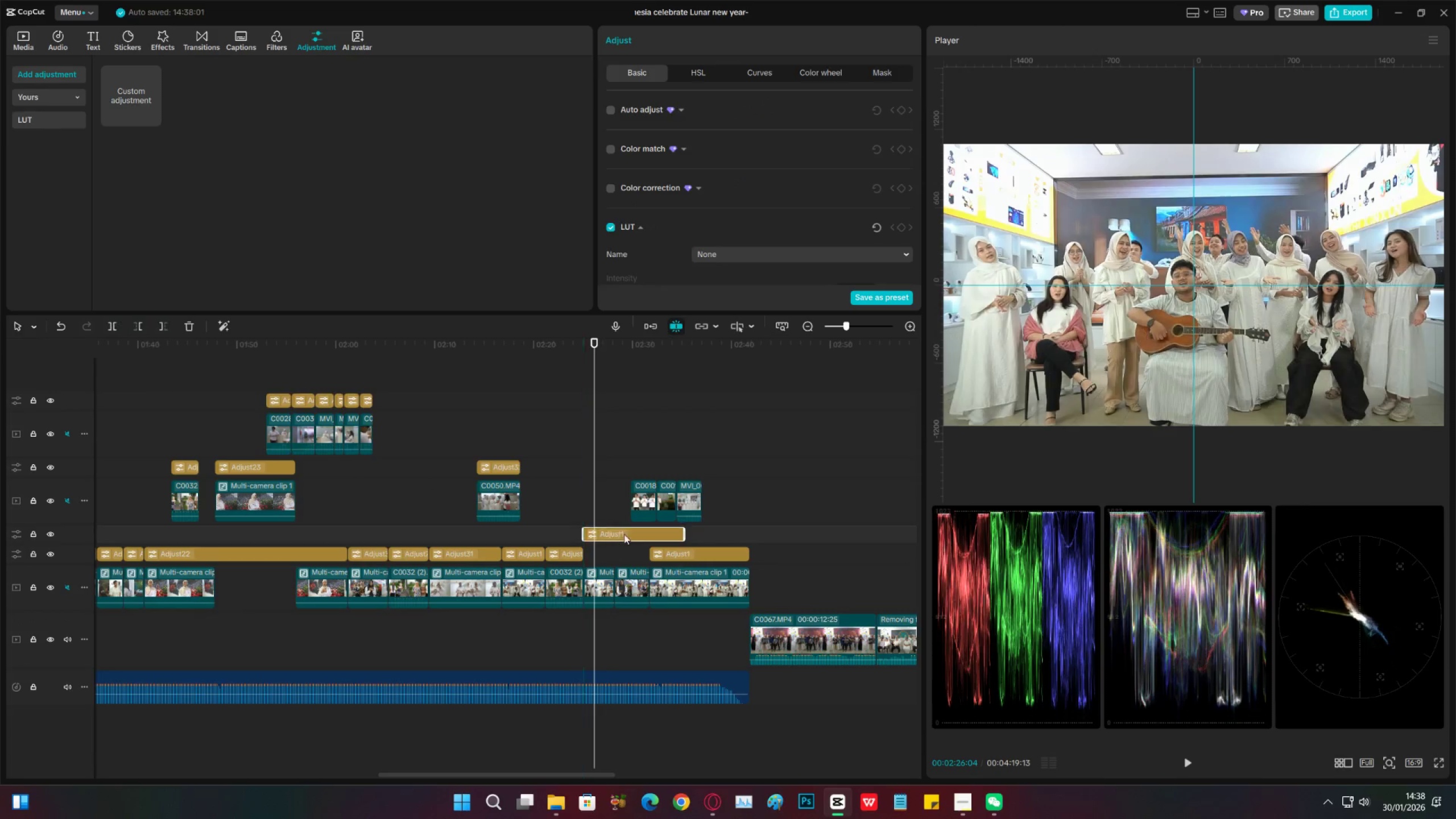 
key(C)
 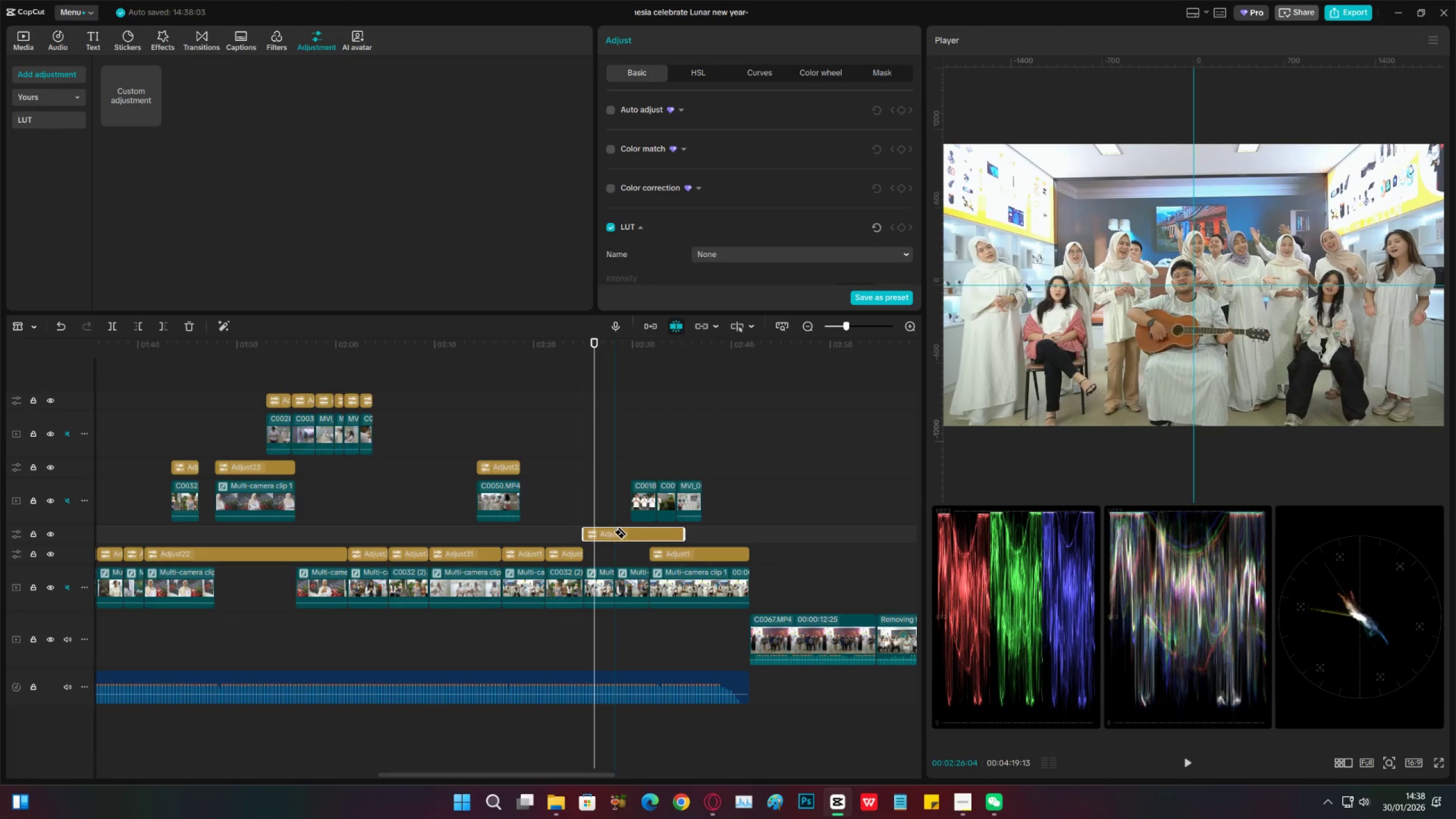 
left_click([613, 532])
 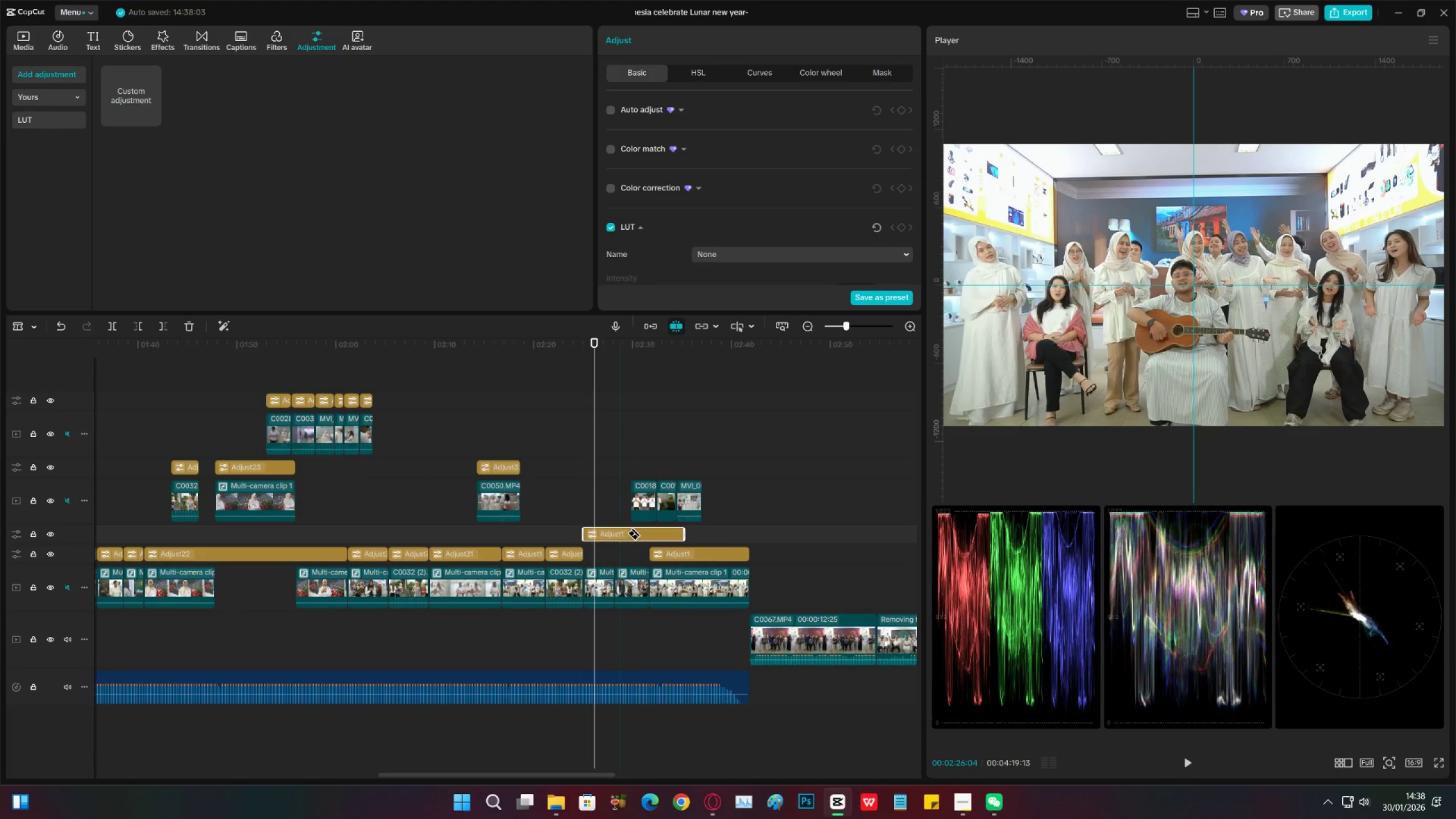 
key(V)
 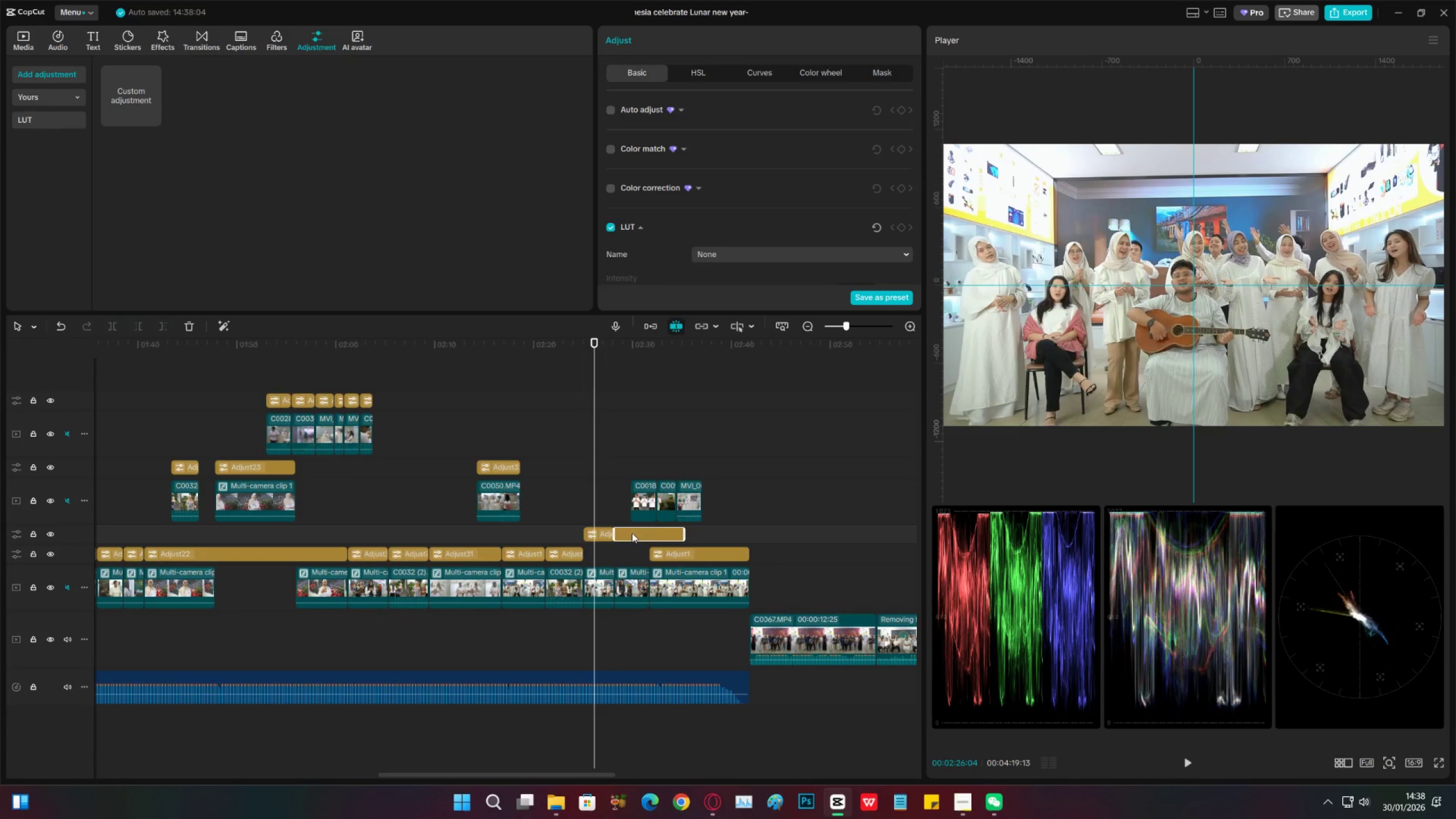 
double_click([632, 533])
 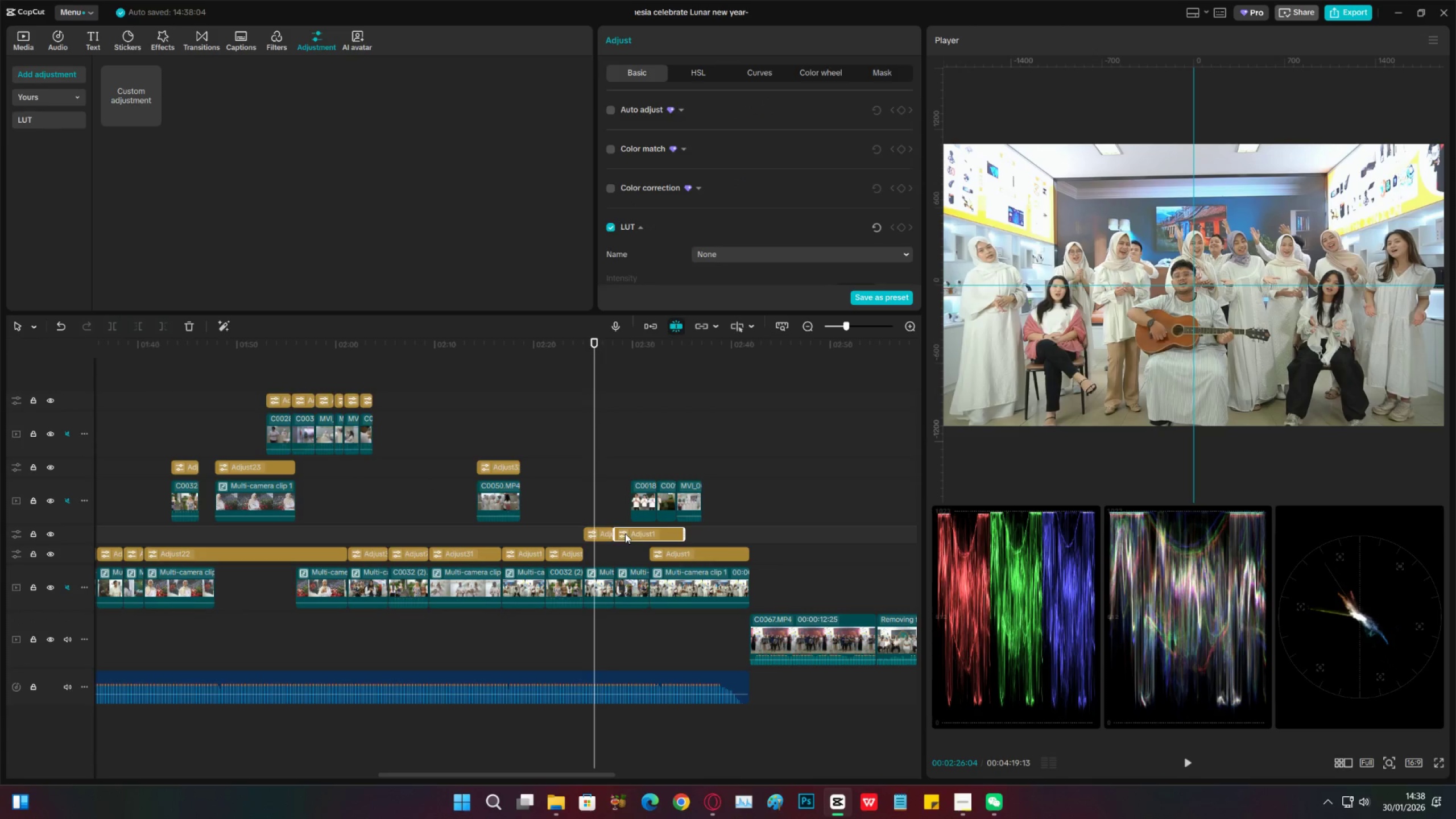 
key(X)
 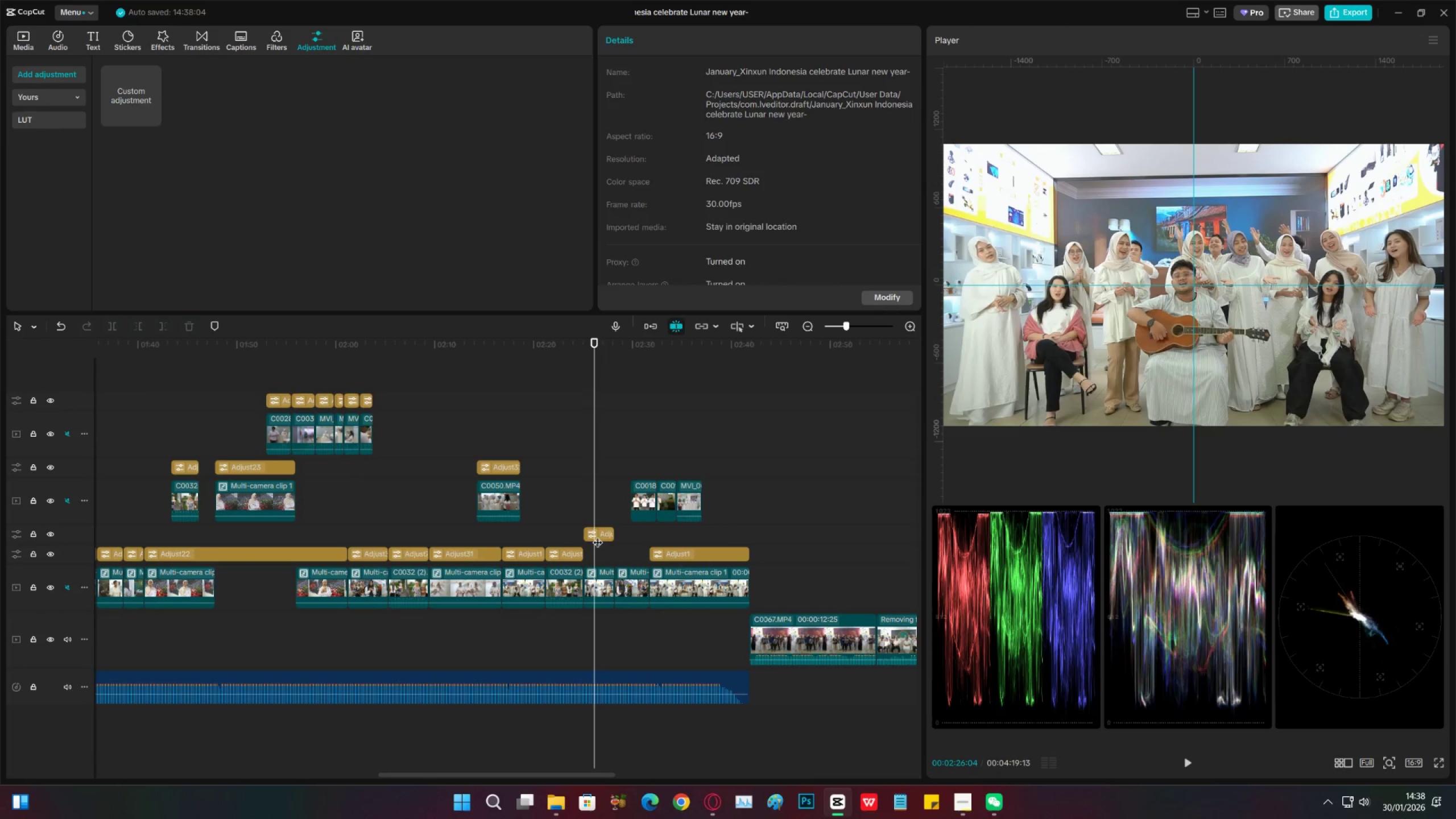 
left_click_drag(start_coordinate=[598, 535], to_coordinate=[597, 553])
 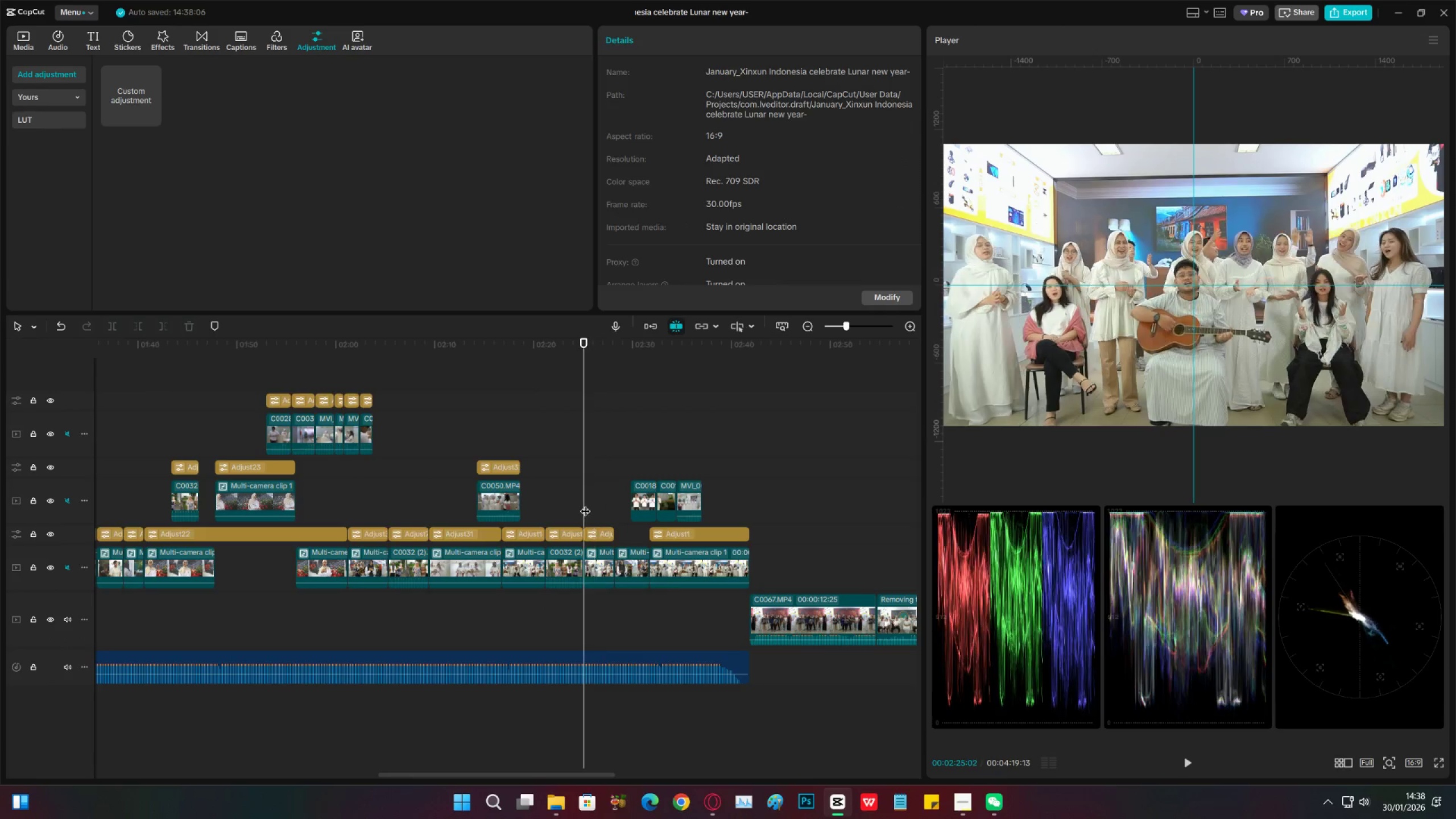 
double_click([597, 500])
 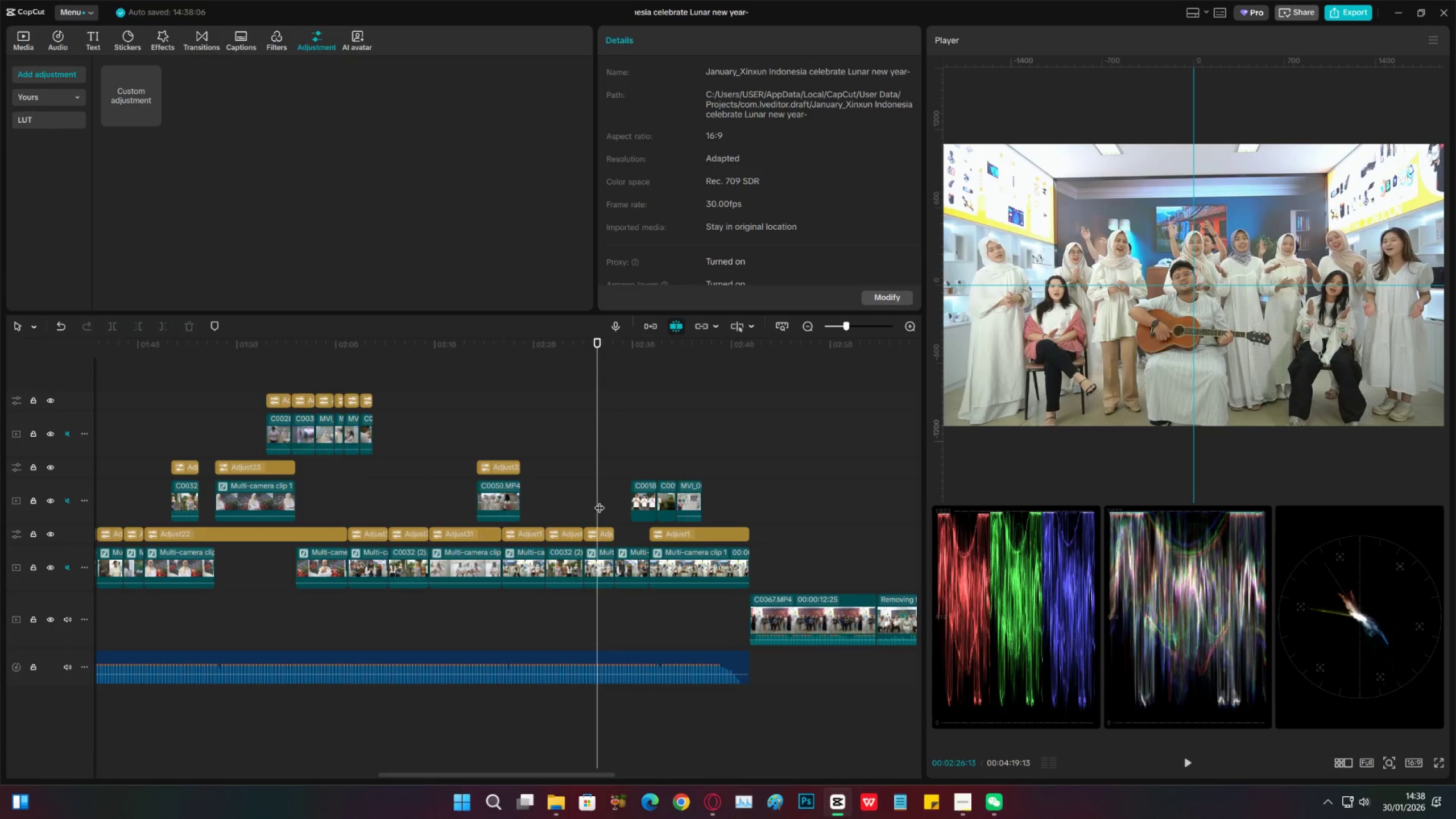 
left_click_drag(start_coordinate=[600, 500], to_coordinate=[616, 500])
 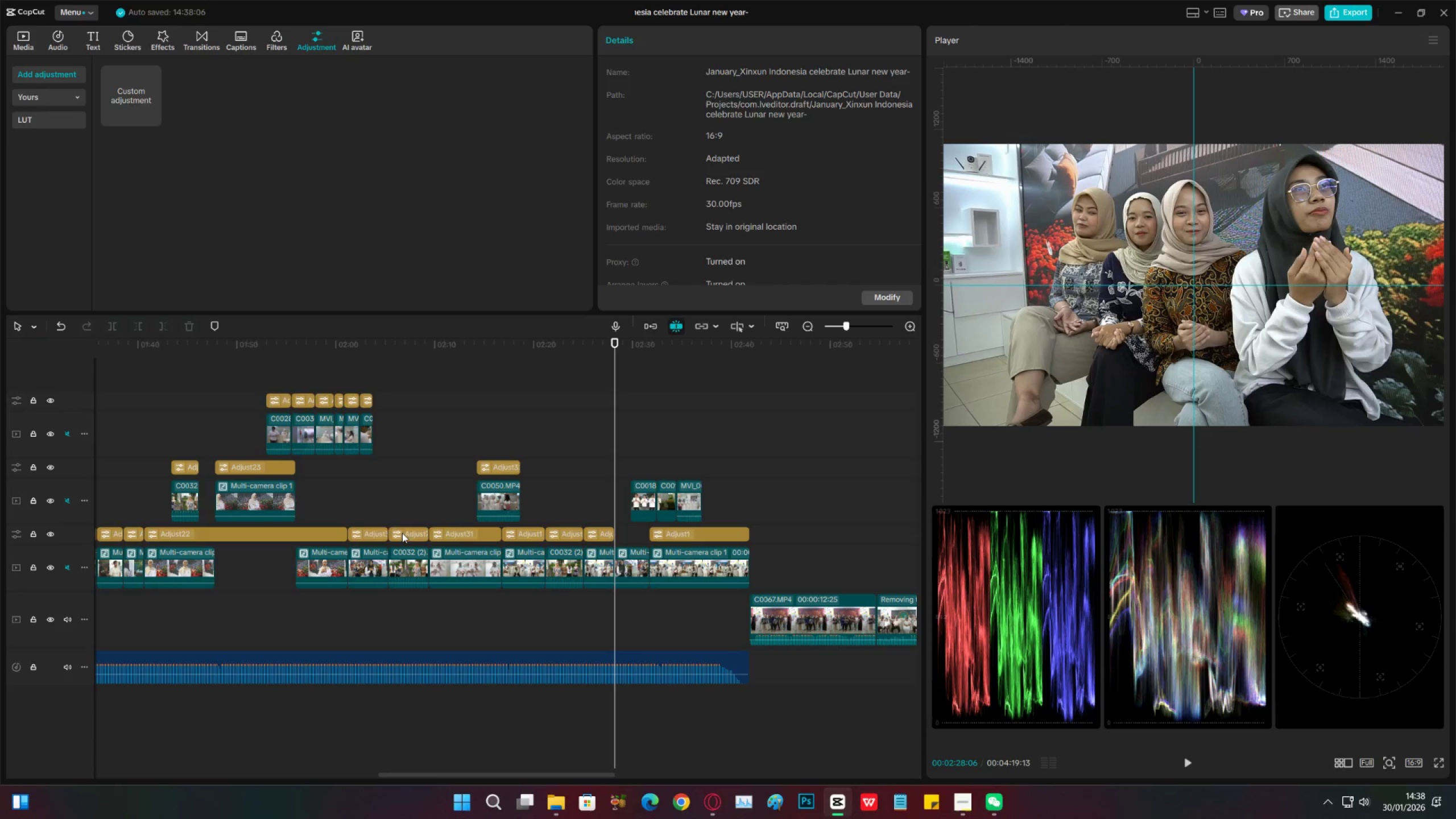 
hold_key(key=AltLeft, duration=1.5)
left_click_drag(start_coordinate=[371, 535], to_coordinate=[632, 536])
 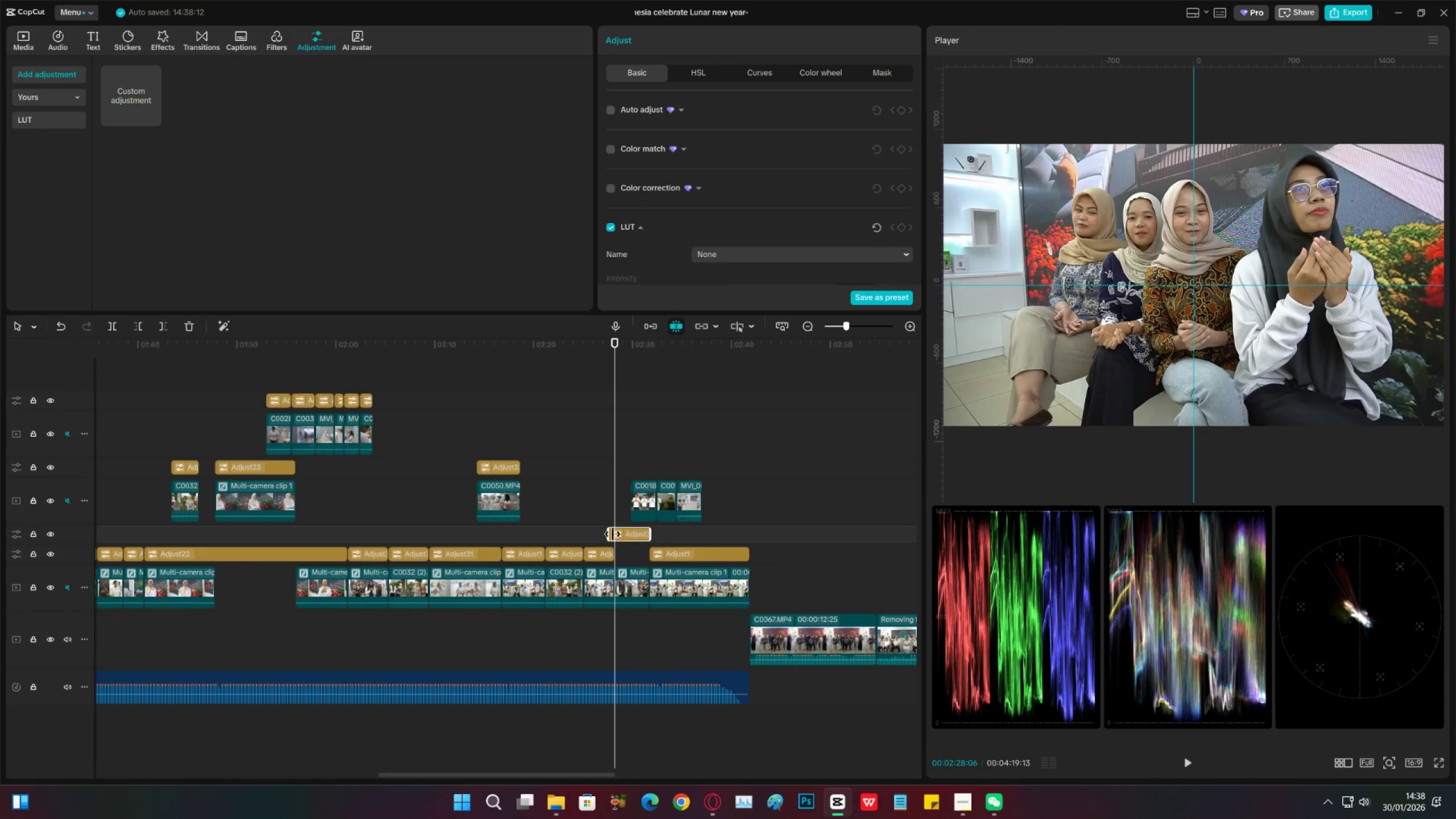 
hold_key(key=AltLeft, duration=1.17)
 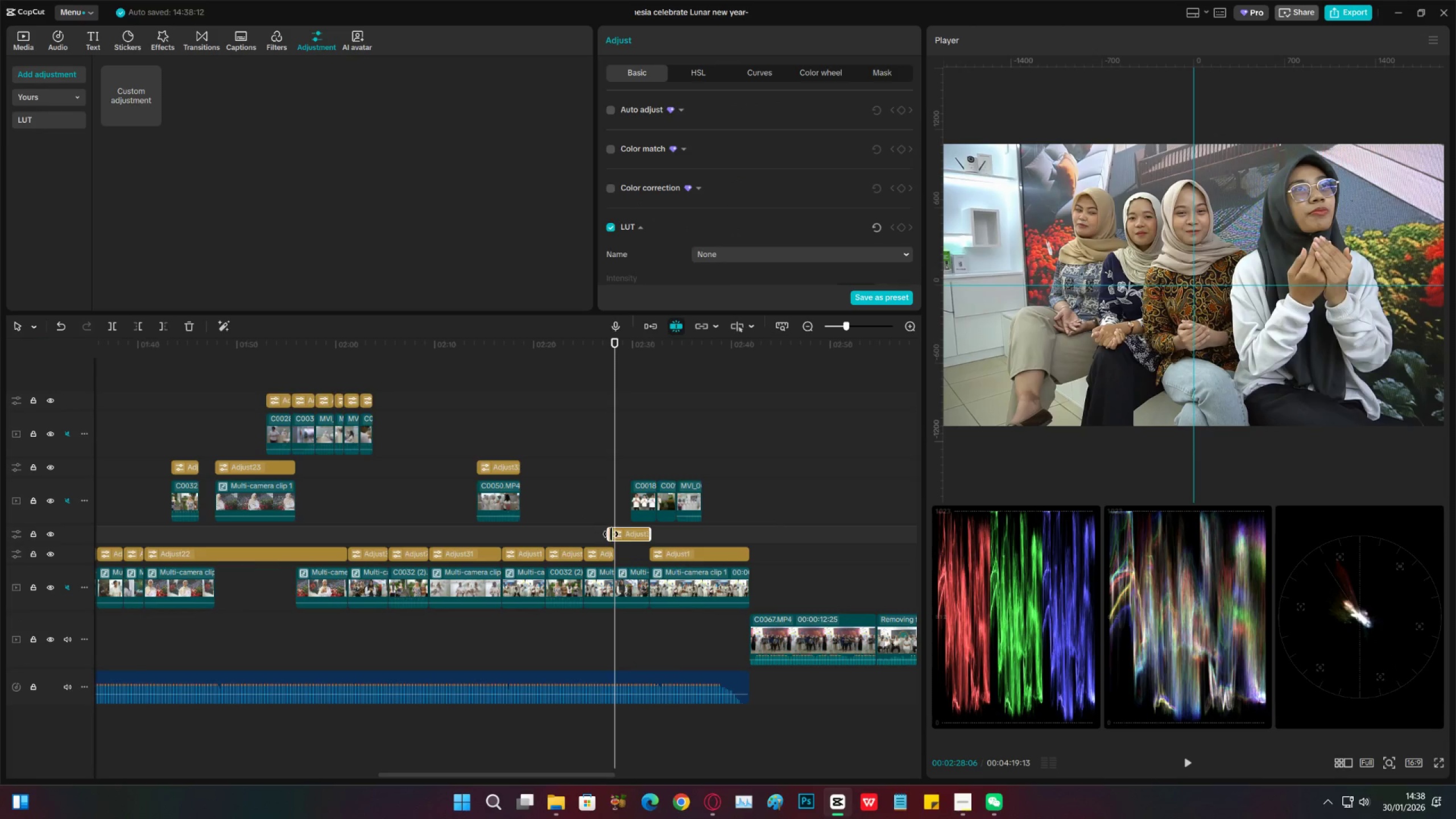 
left_click_drag(start_coordinate=[611, 534], to_coordinate=[617, 533])
 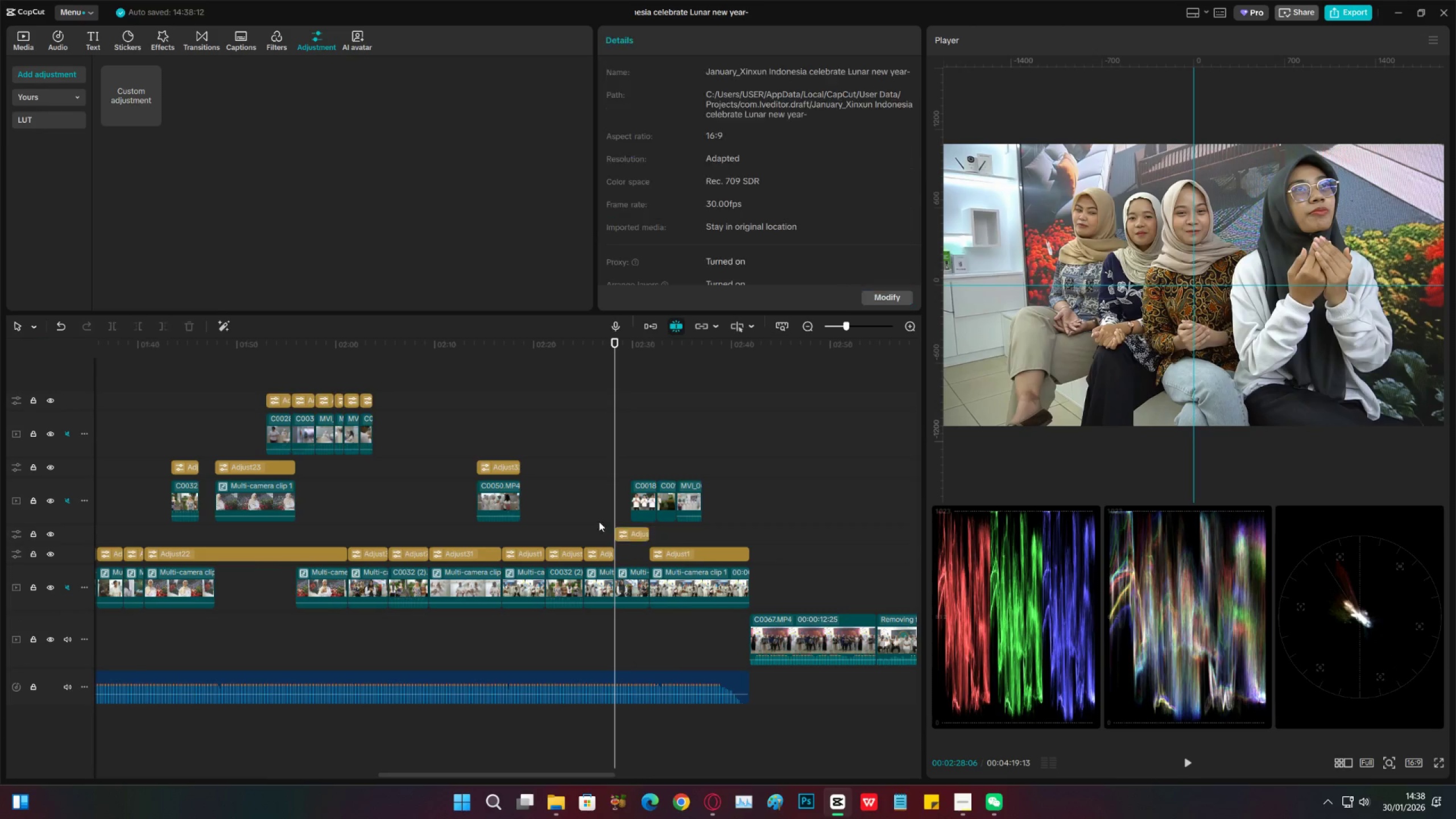 
left_click([599, 522])
 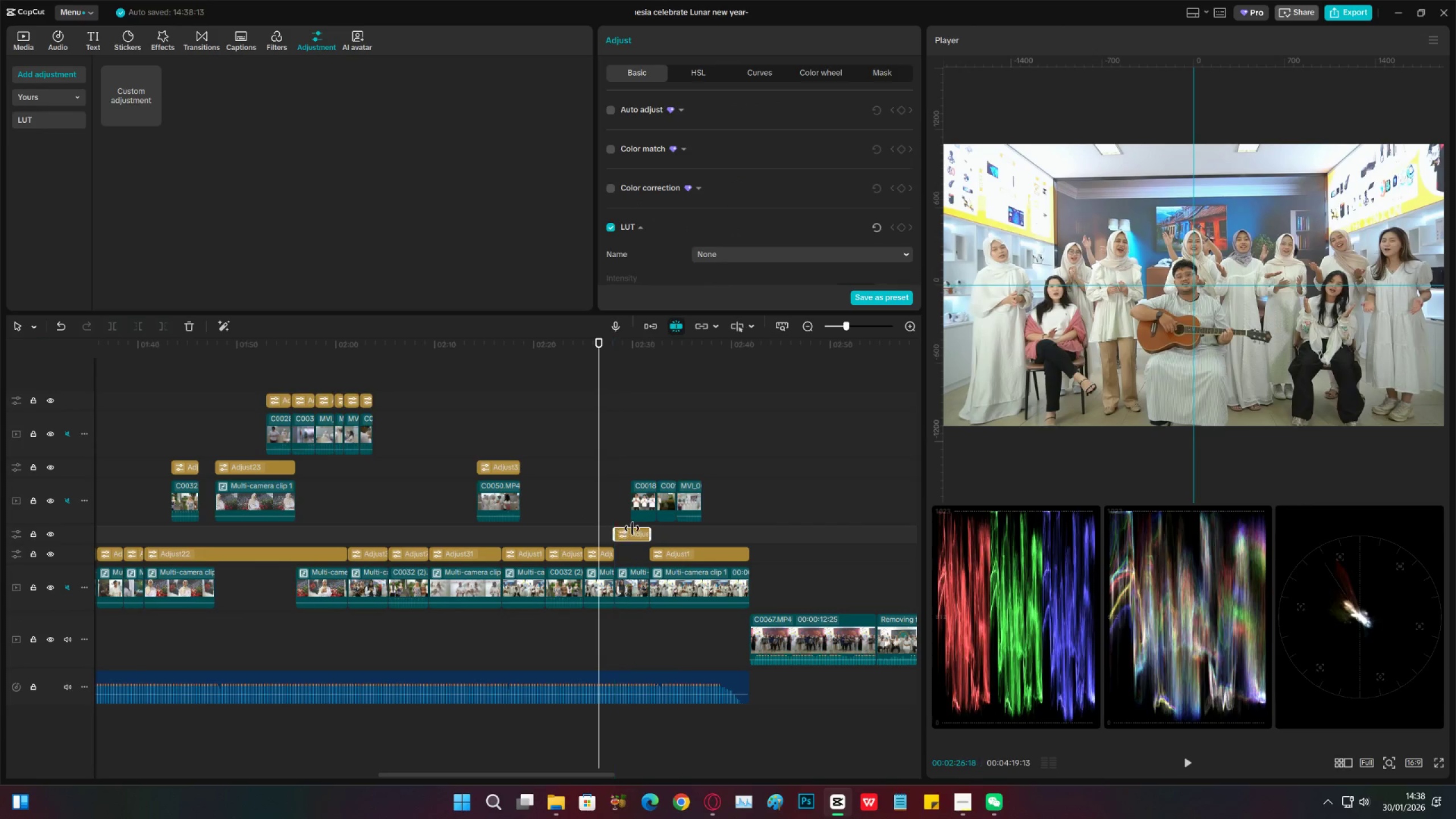 
left_click_drag(start_coordinate=[632, 530], to_coordinate=[630, 546])
 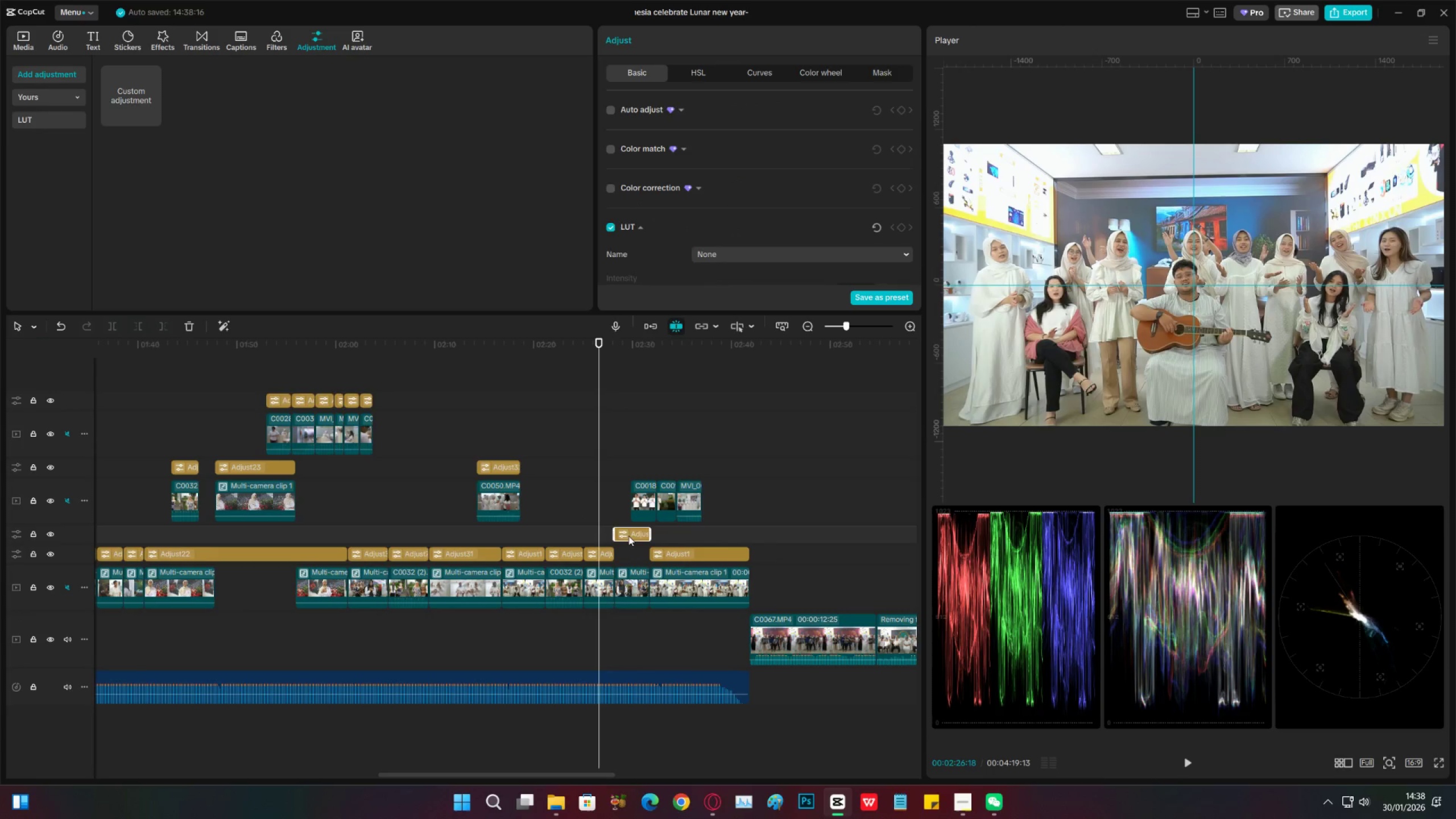 
left_click_drag(start_coordinate=[629, 536], to_coordinate=[629, 553])
 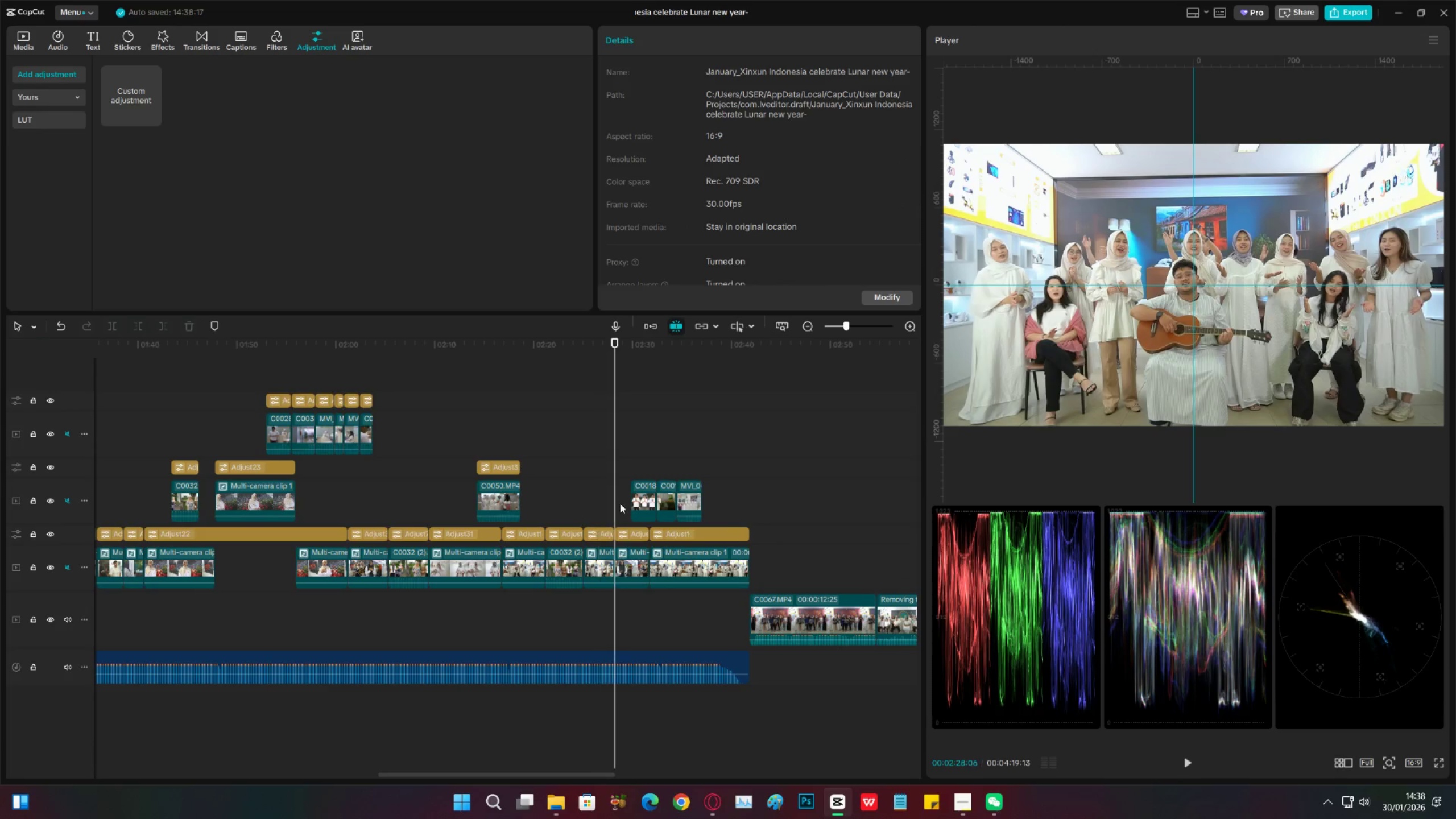 
double_click([630, 463])
 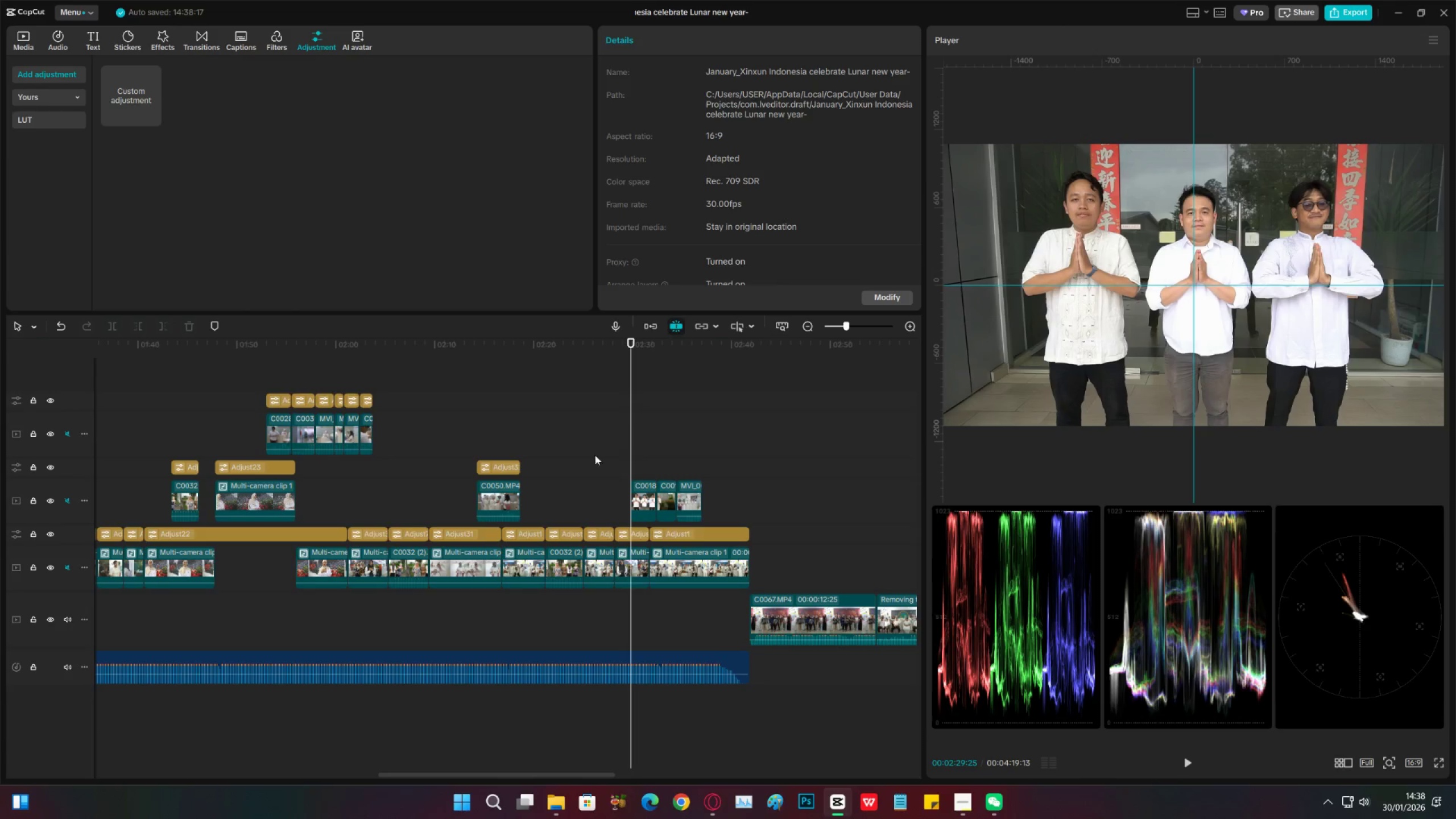 
key(Control+S)
 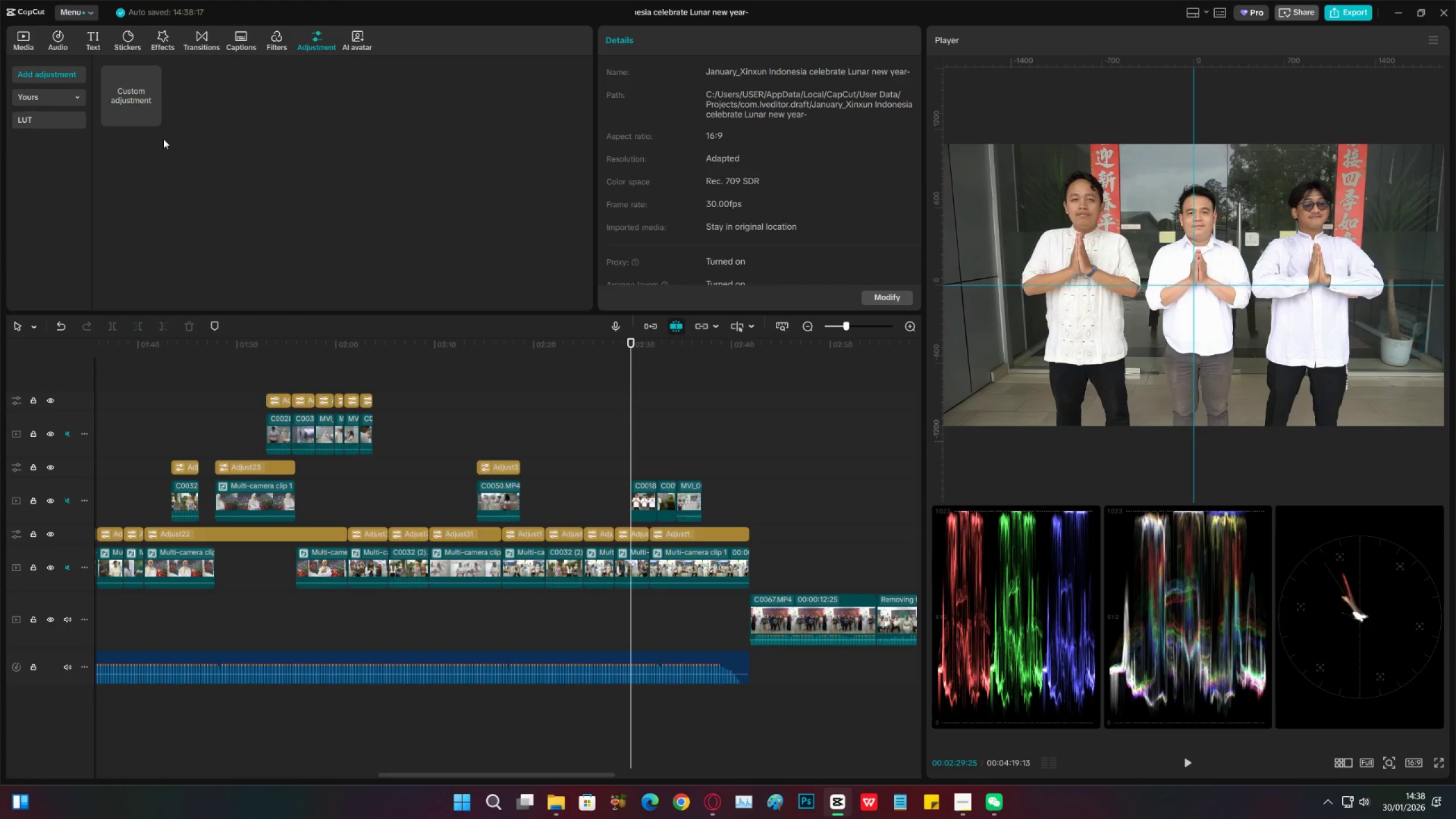 
left_click([154, 115])
 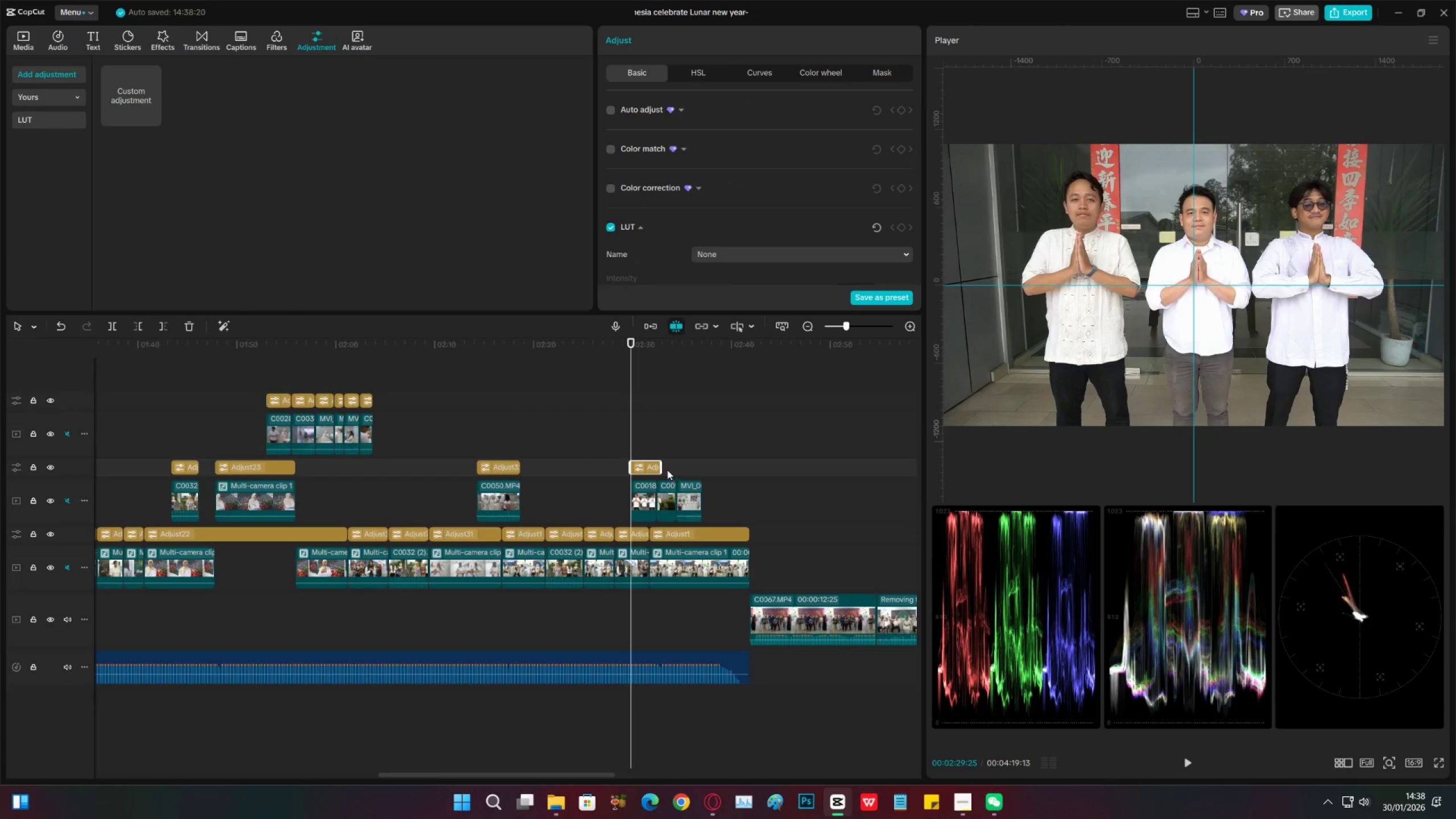 
left_click_drag(start_coordinate=[660, 466], to_coordinate=[655, 466])
 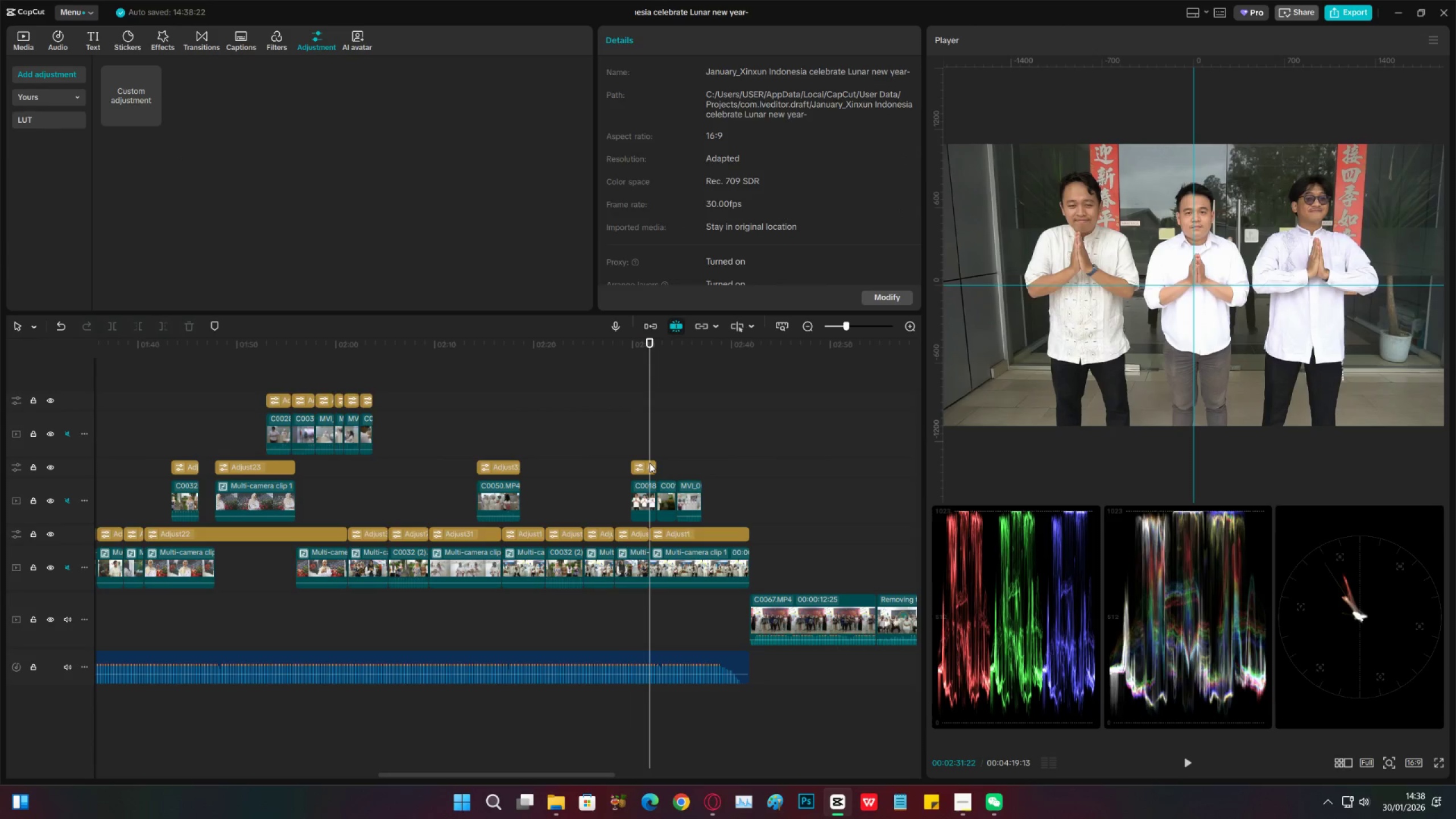 
double_click([650, 465])
 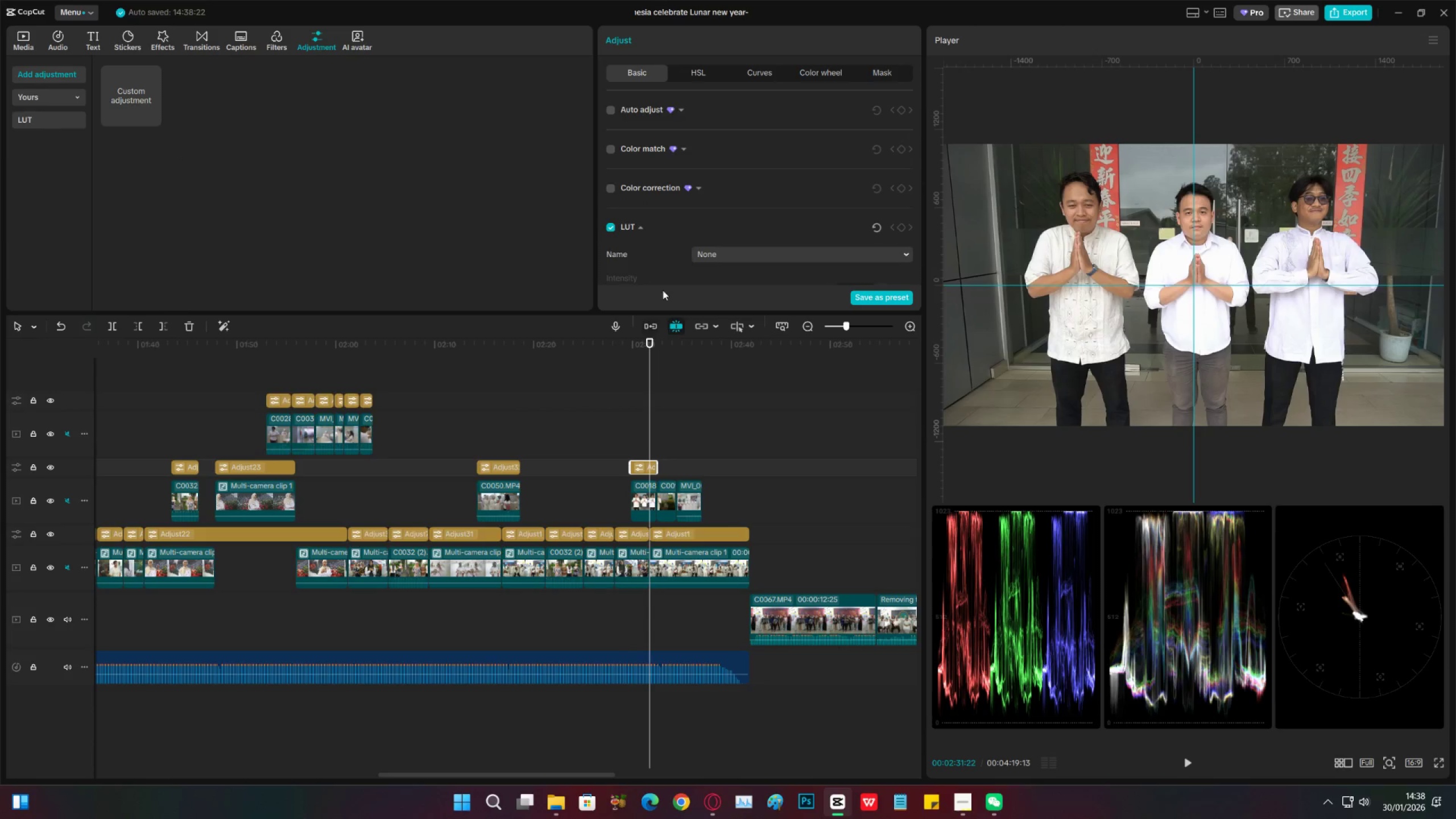 
scroll: coordinate [699, 217], scroll_direction: down, amount: 14.0
 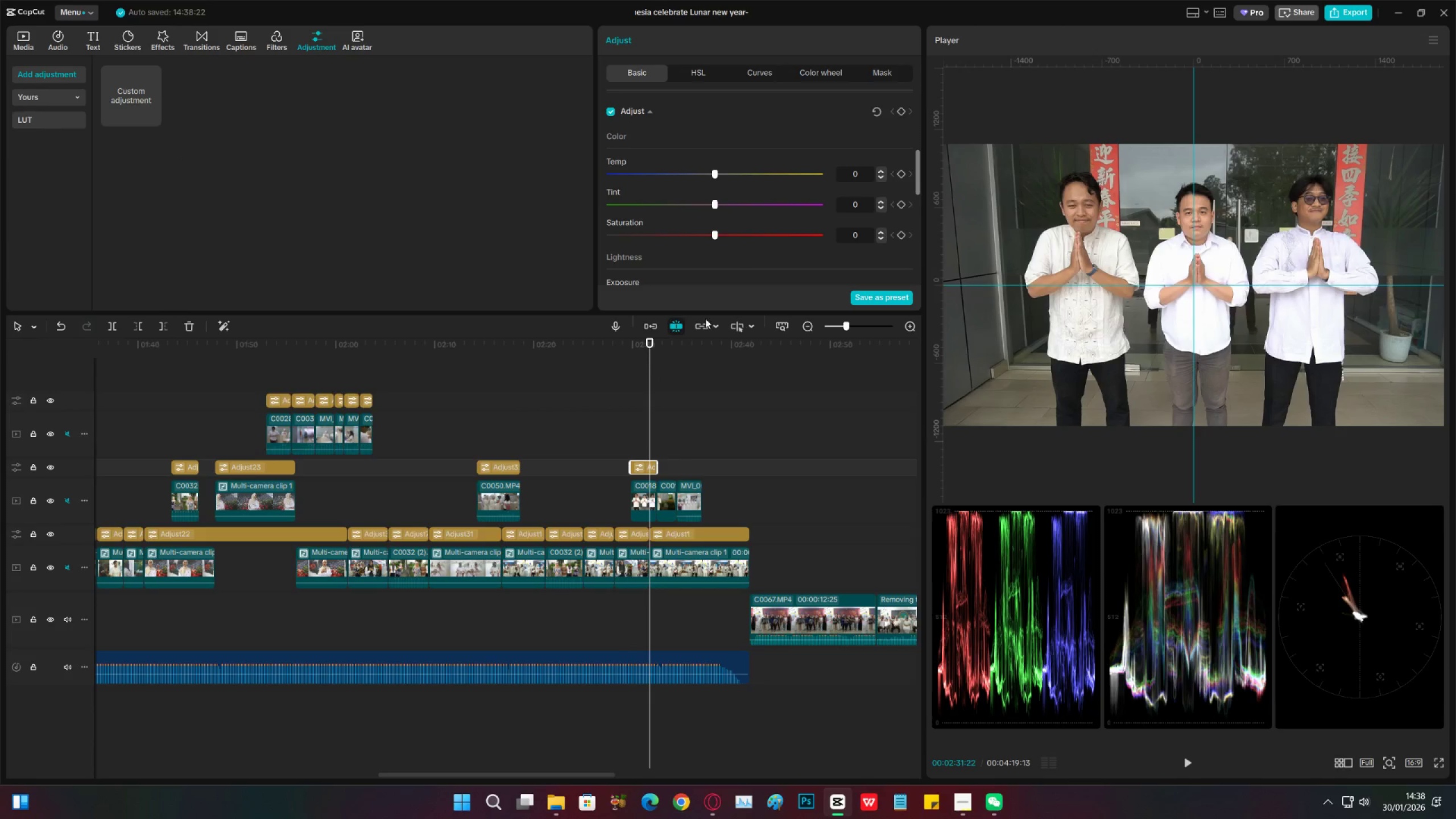 
key(Space)
 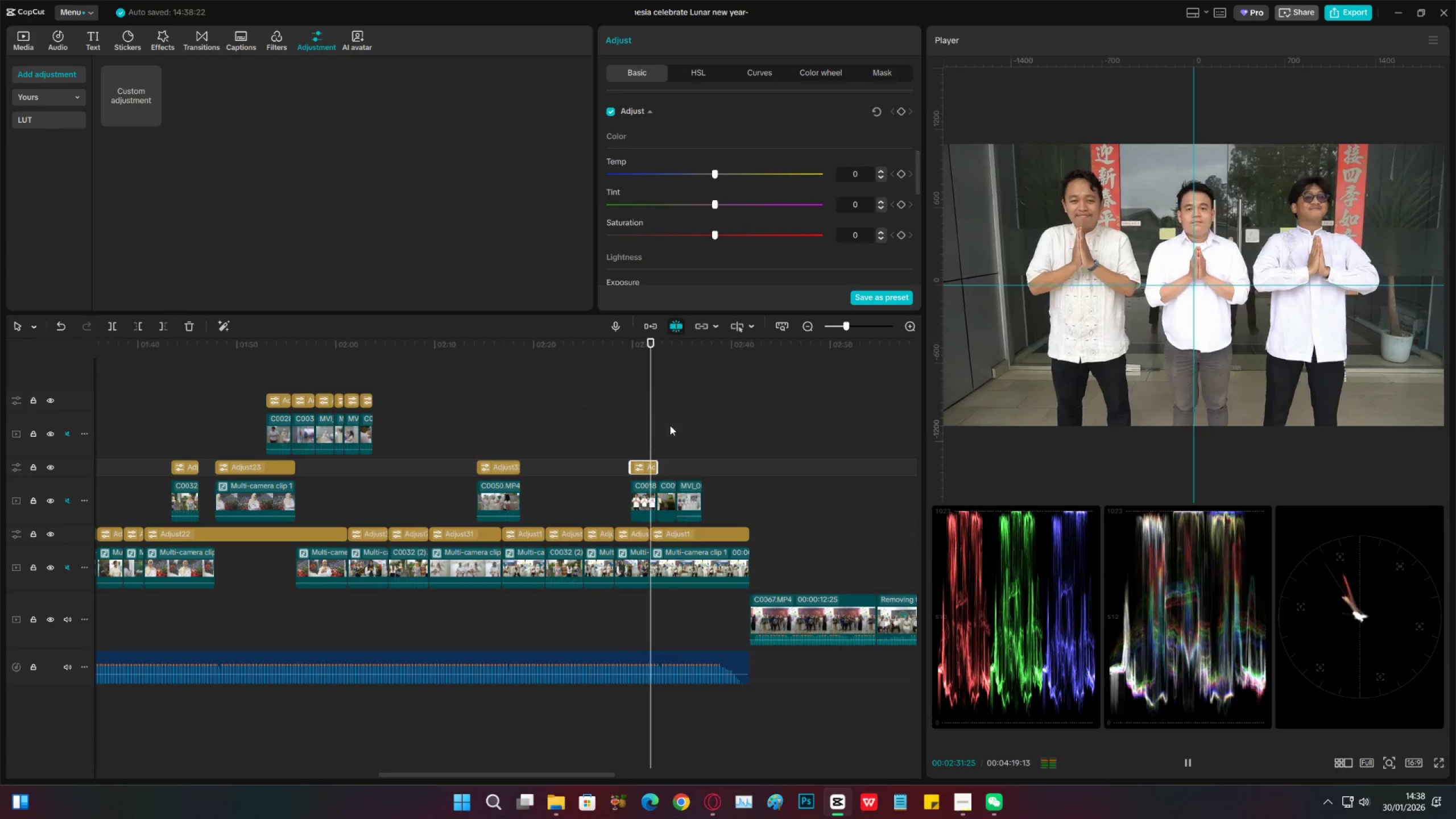 
key(Space)
 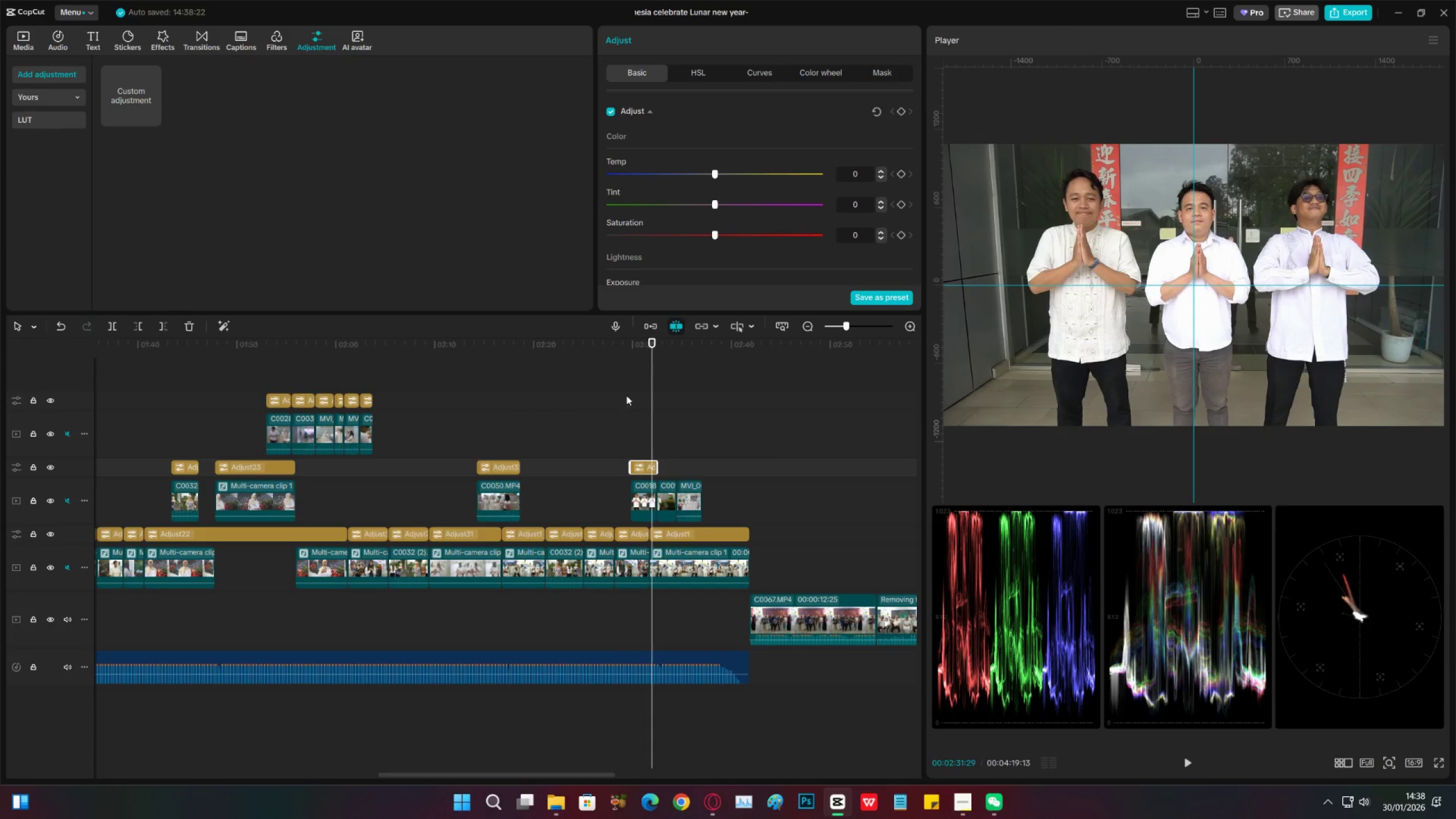 
scroll: coordinate [721, 253], scroll_direction: down, amount: 19.0
 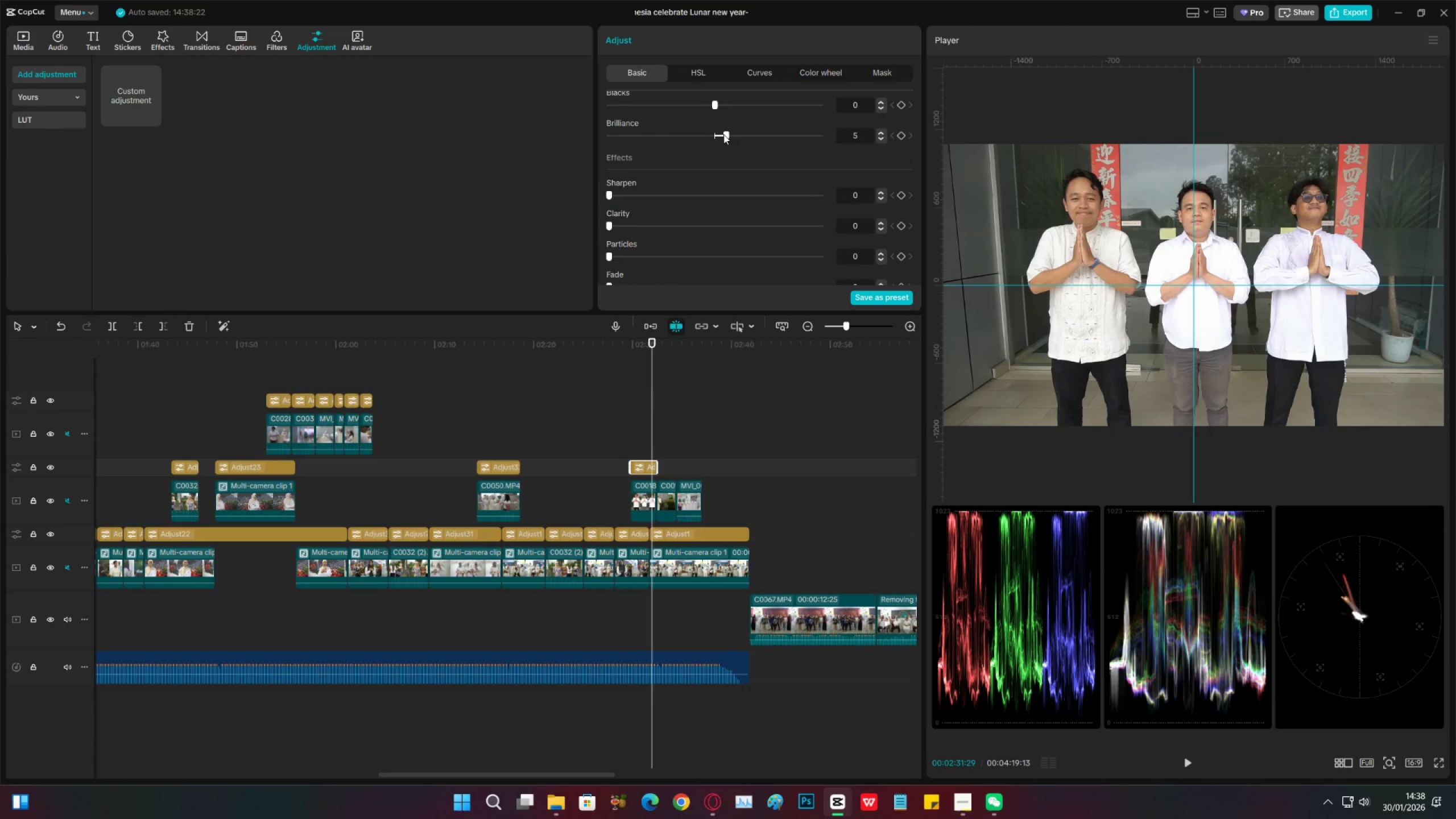 
left_click([723, 134])
 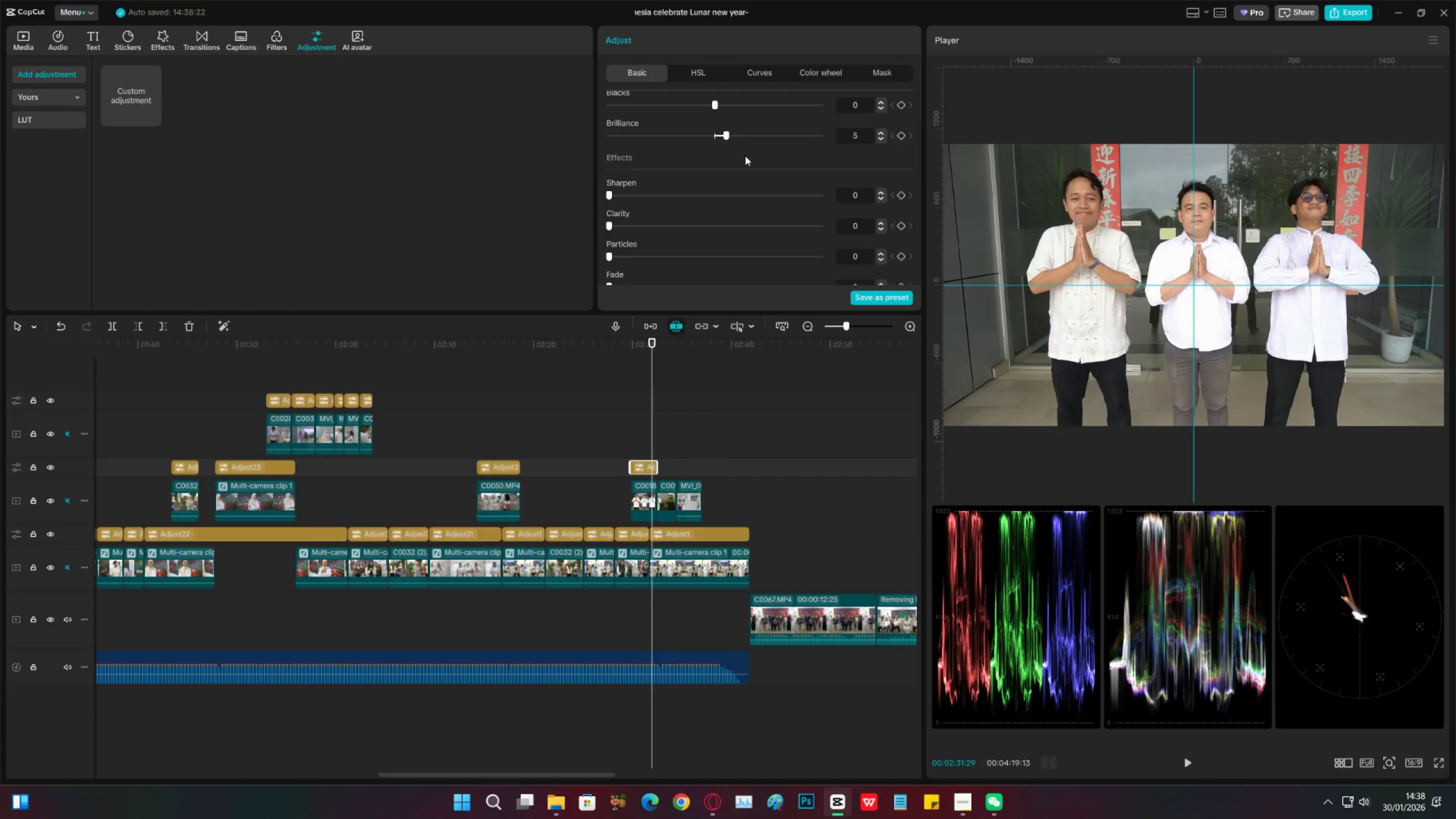 
scroll: coordinate [739, 212], scroll_direction: up, amount: 9.0
 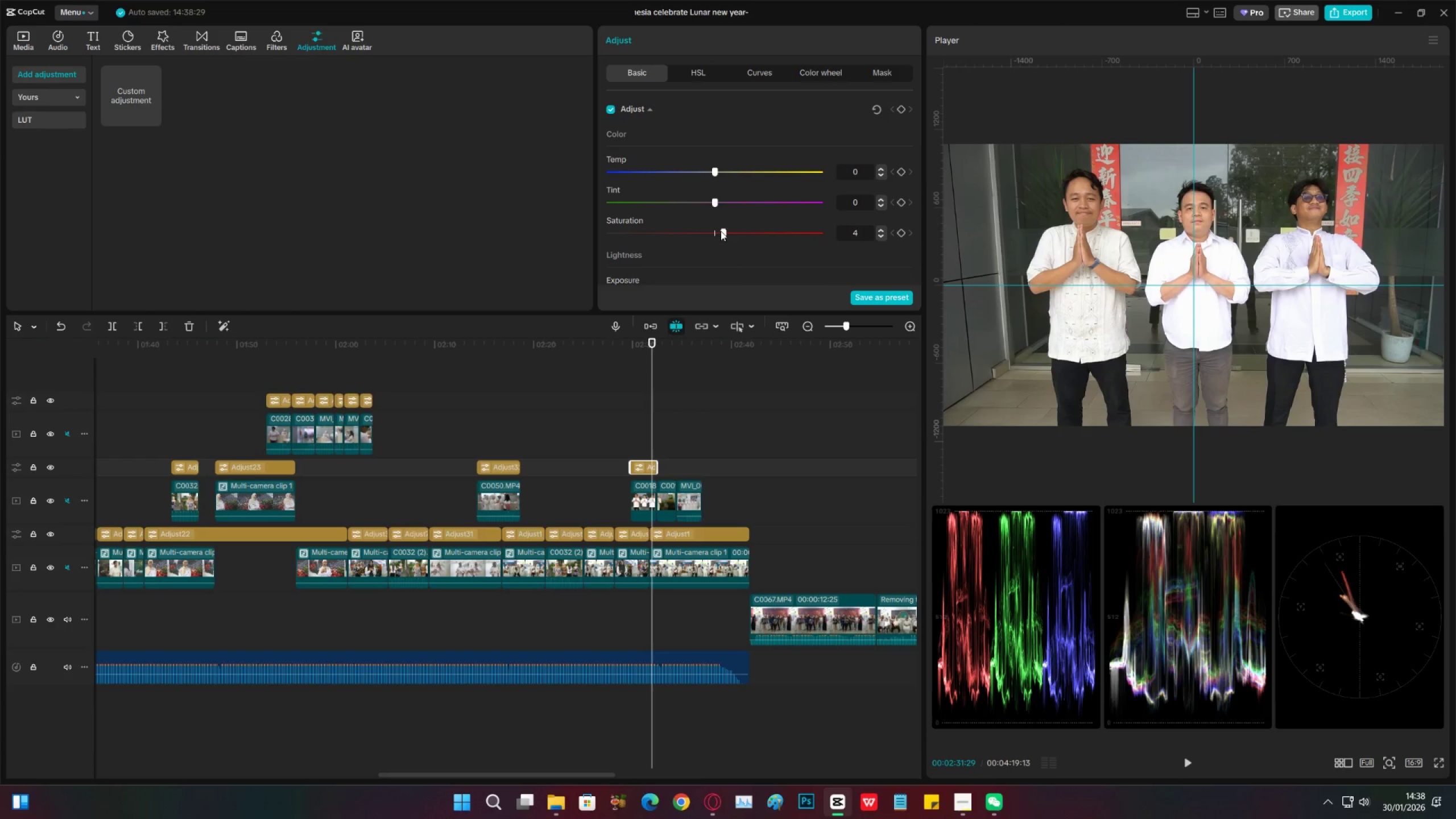 
left_click([721, 231])
 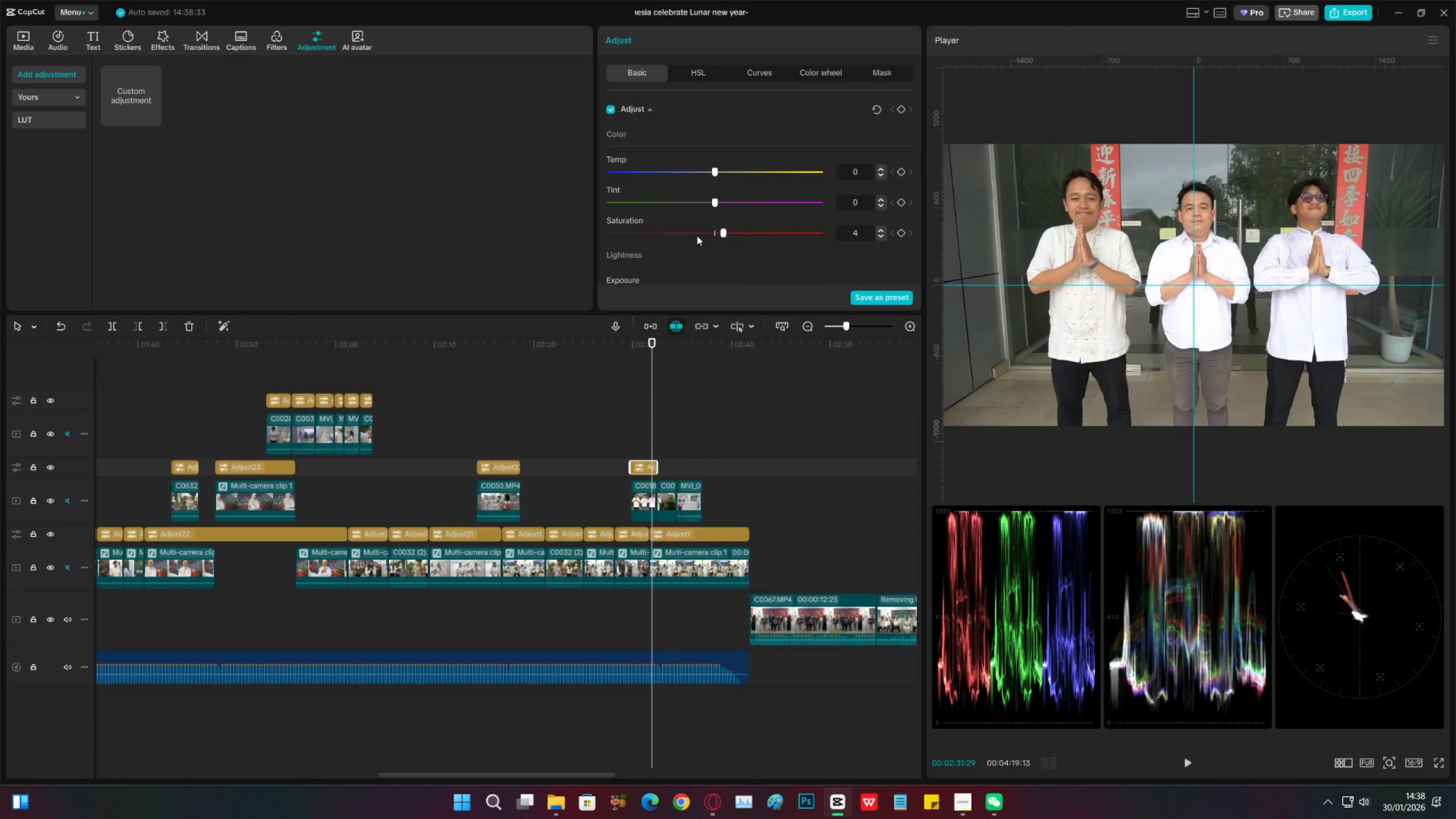 
left_click([879, 237])
 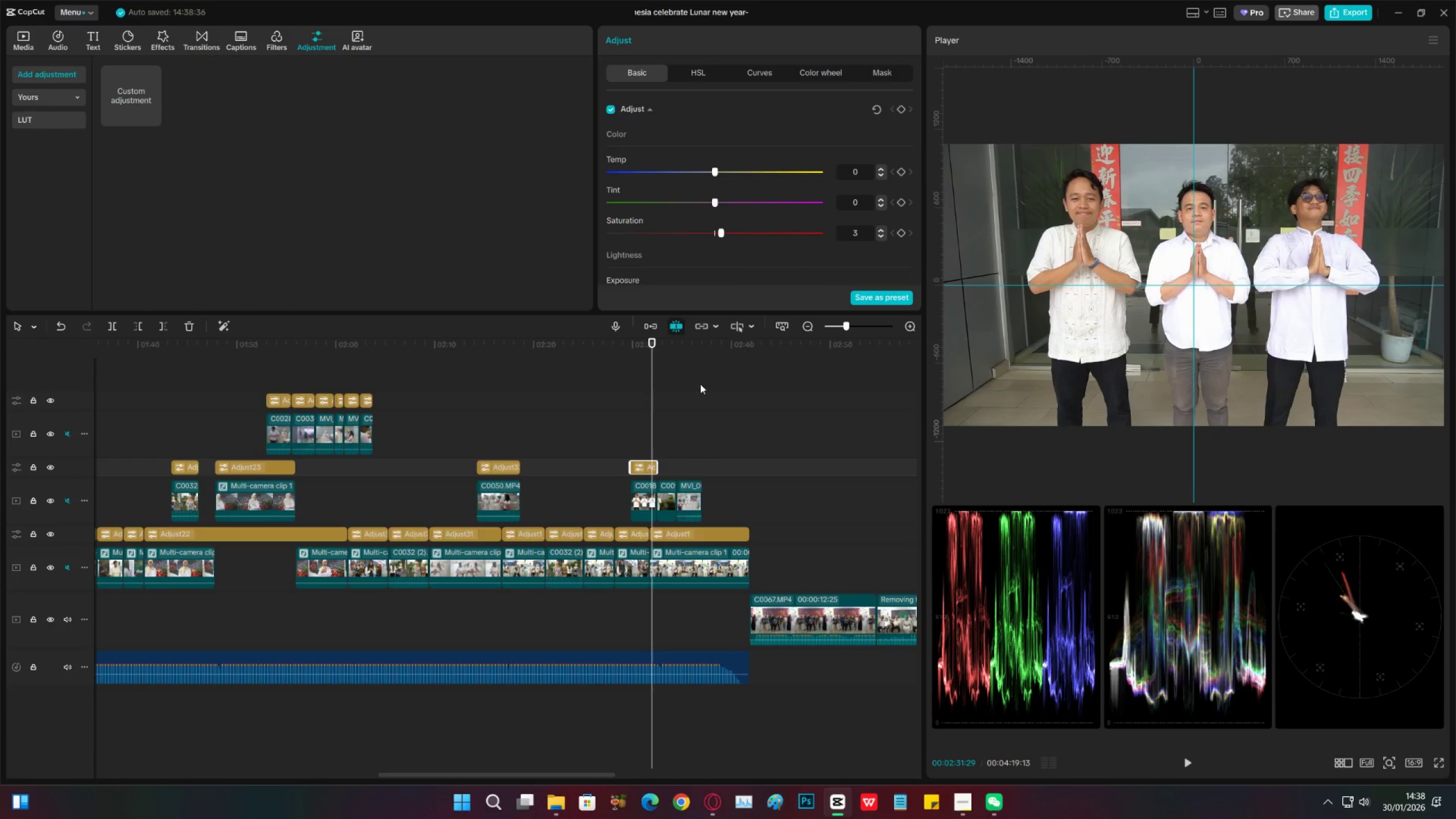 
left_click([660, 415])
 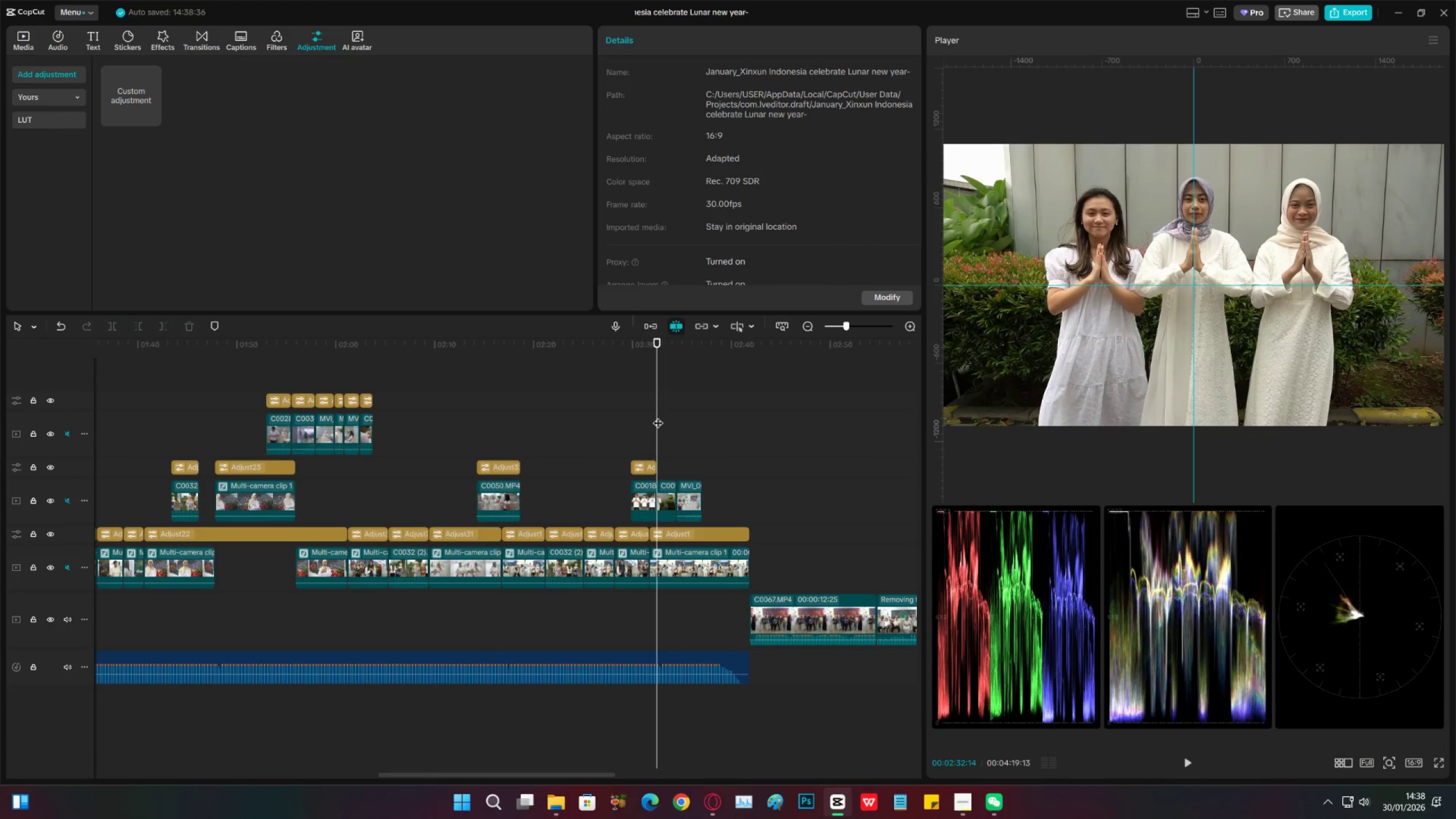 
left_click([658, 416])
 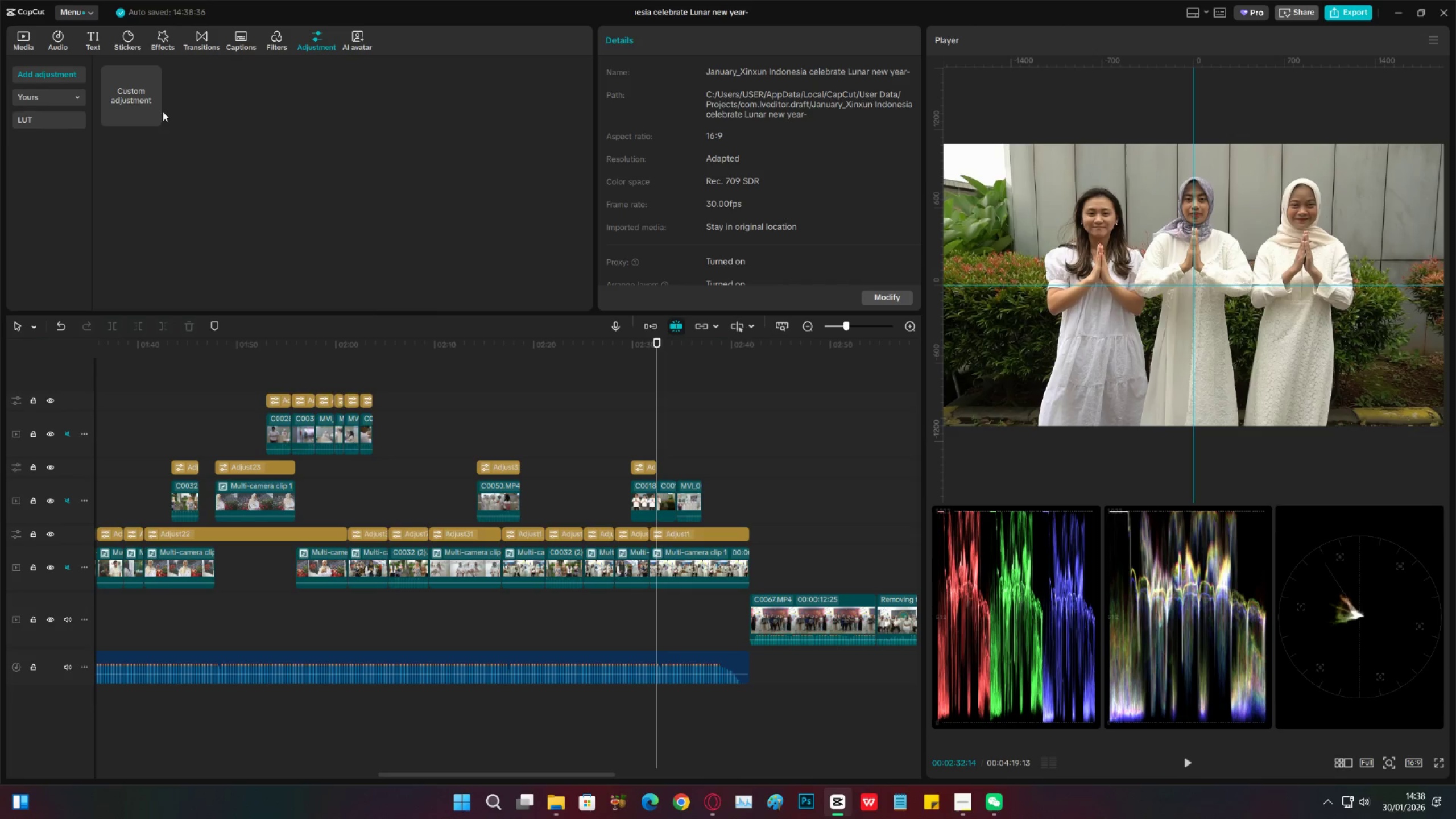 
left_click([150, 119])
 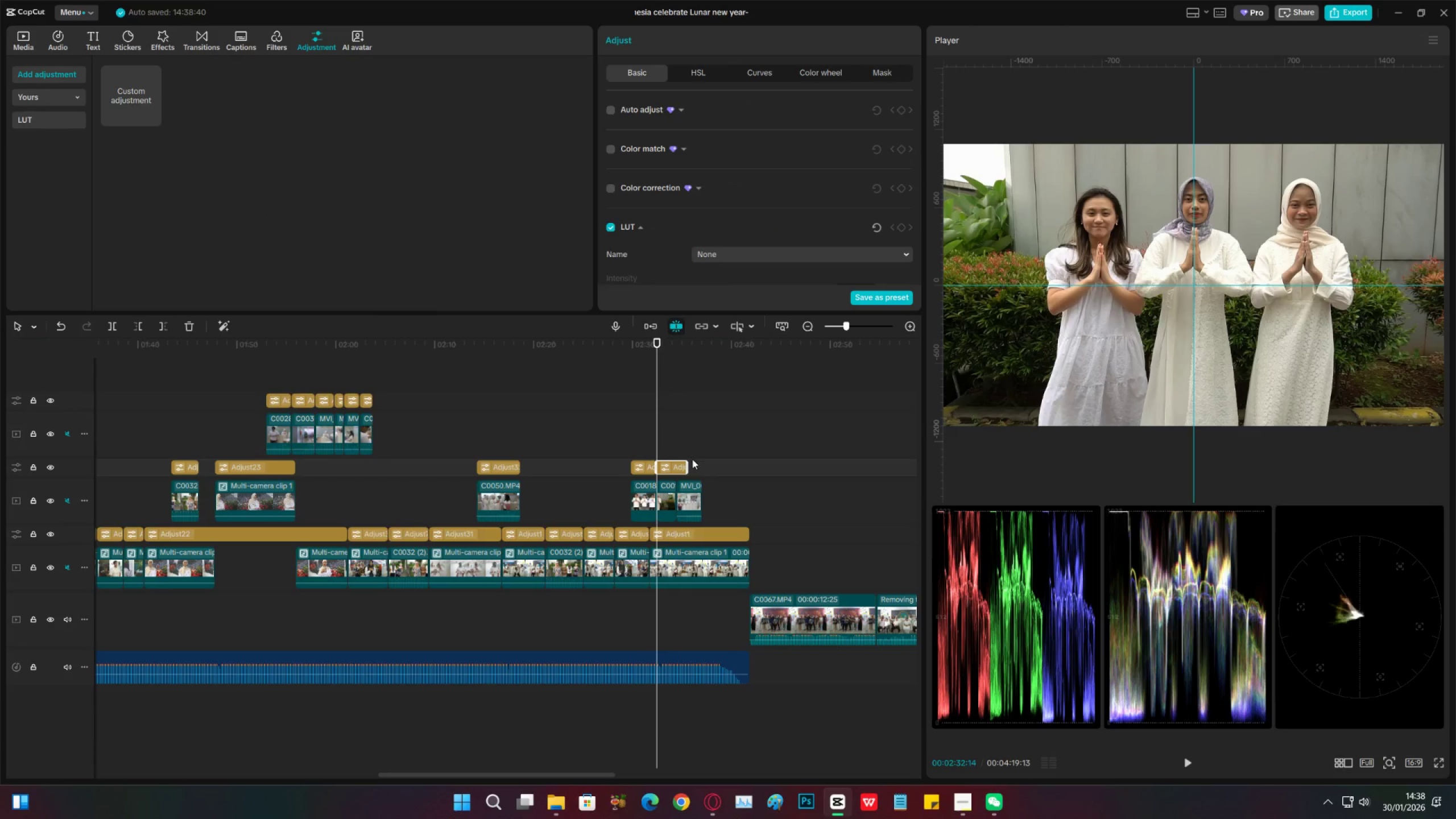 
left_click_drag(start_coordinate=[689, 466], to_coordinate=[679, 465])
 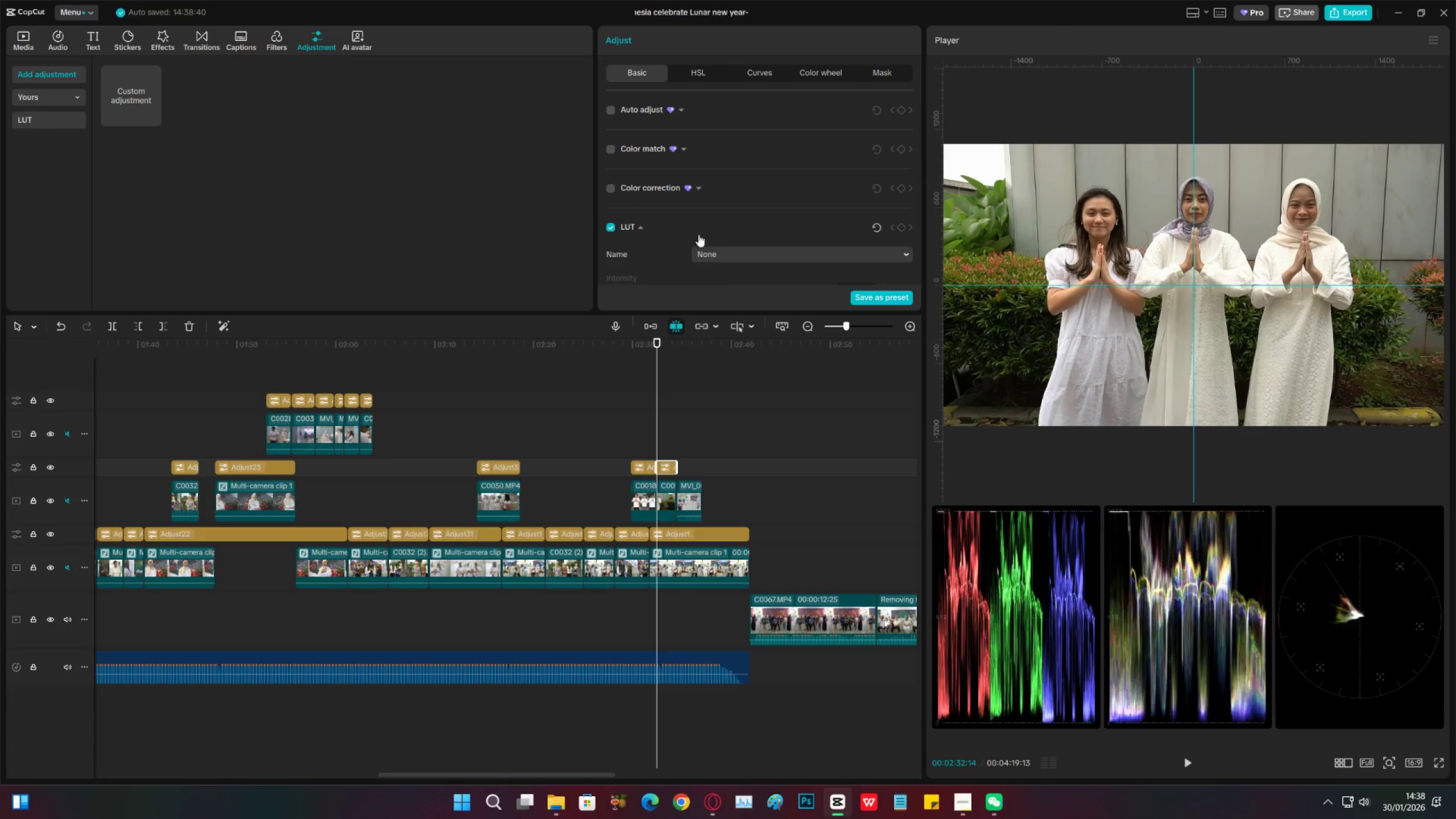 
scroll: coordinate [719, 258], scroll_direction: down, amount: 24.0
 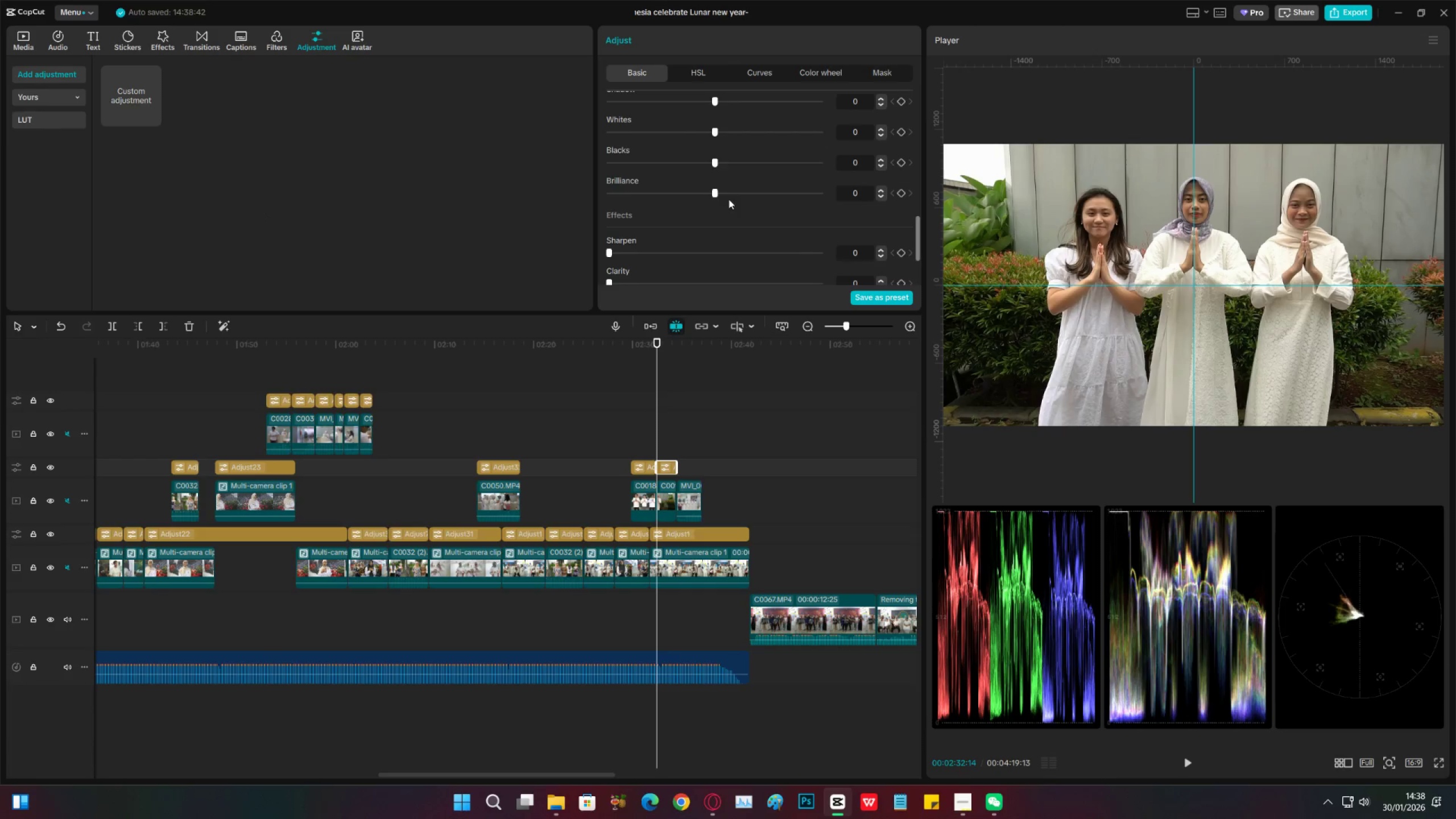 
scroll: coordinate [719, 202], scroll_direction: up, amount: 5.0
 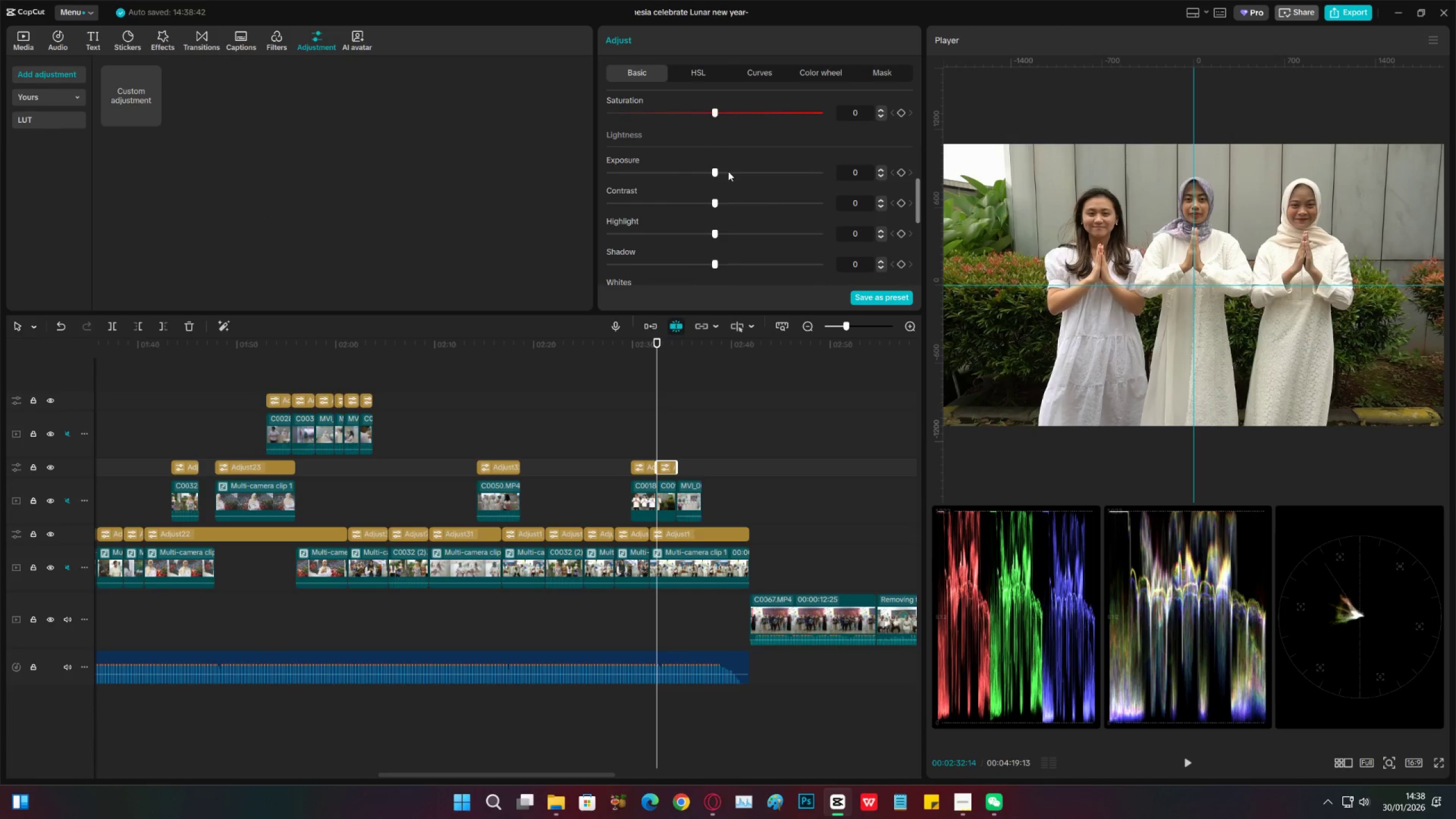 
left_click_drag(start_coordinate=[727, 171], to_coordinate=[719, 170])
 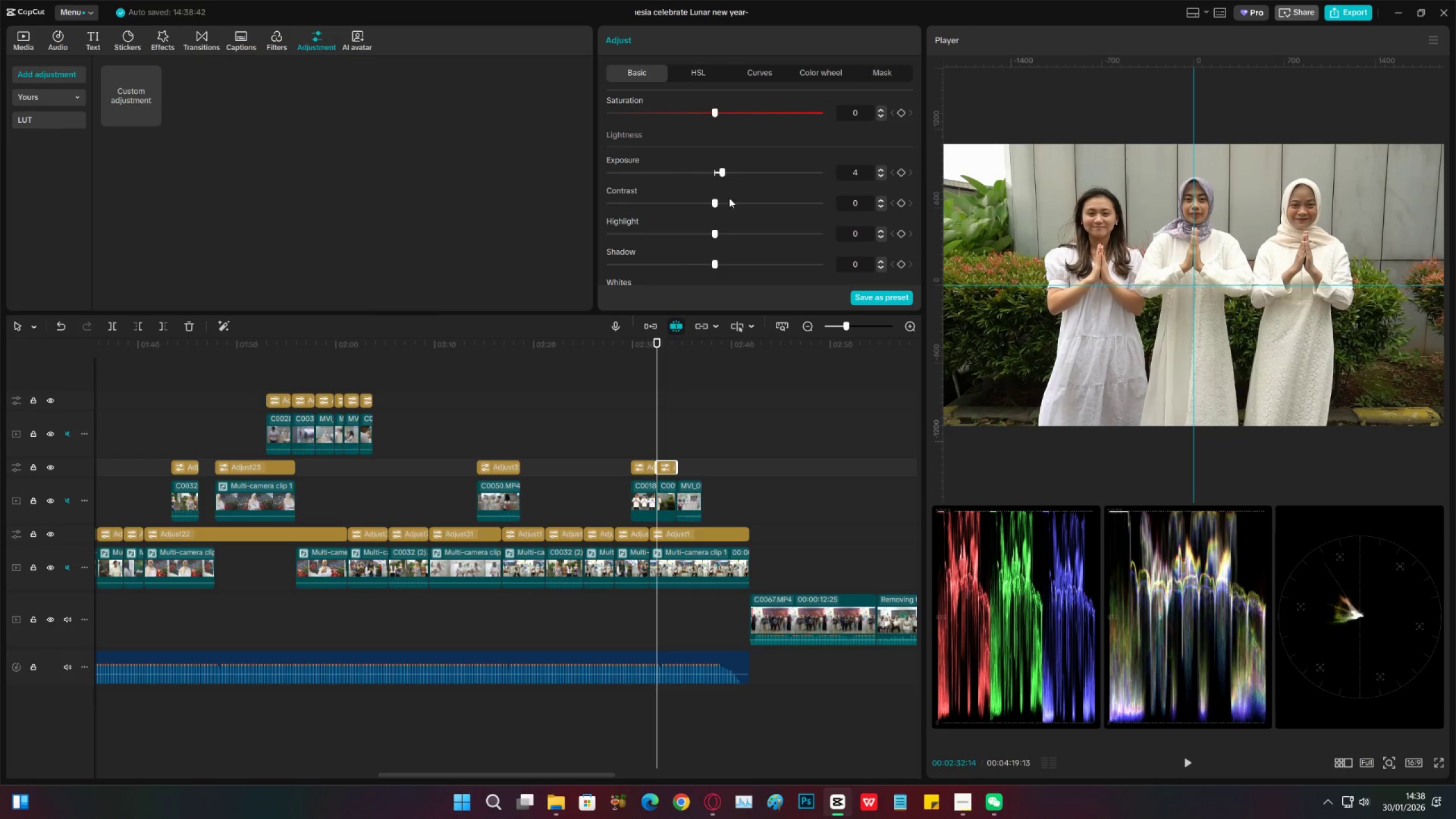 
scroll: coordinate [729, 206], scroll_direction: down, amount: 3.0
 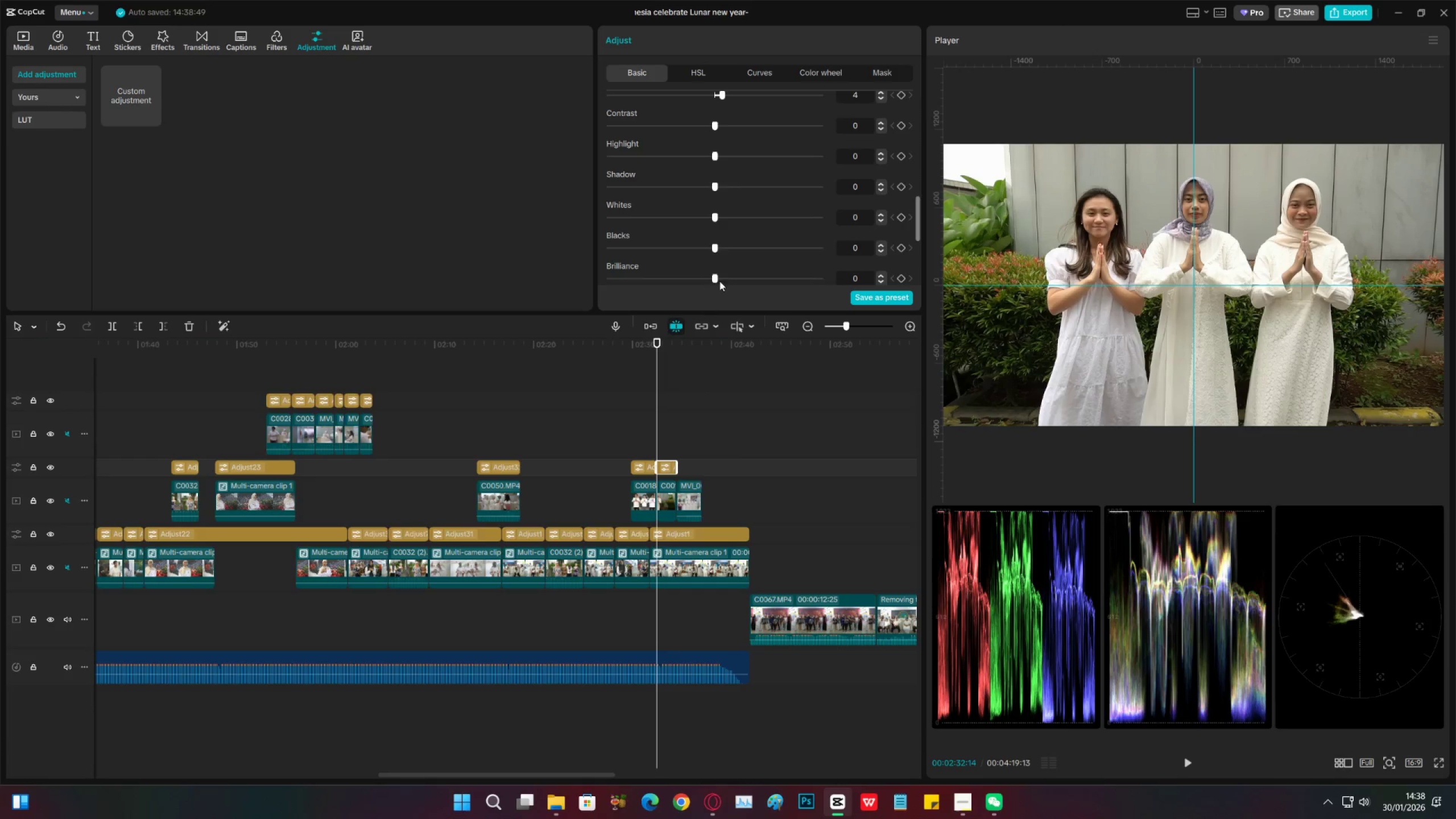 
left_click_drag(start_coordinate=[727, 276], to_coordinate=[741, 276])
 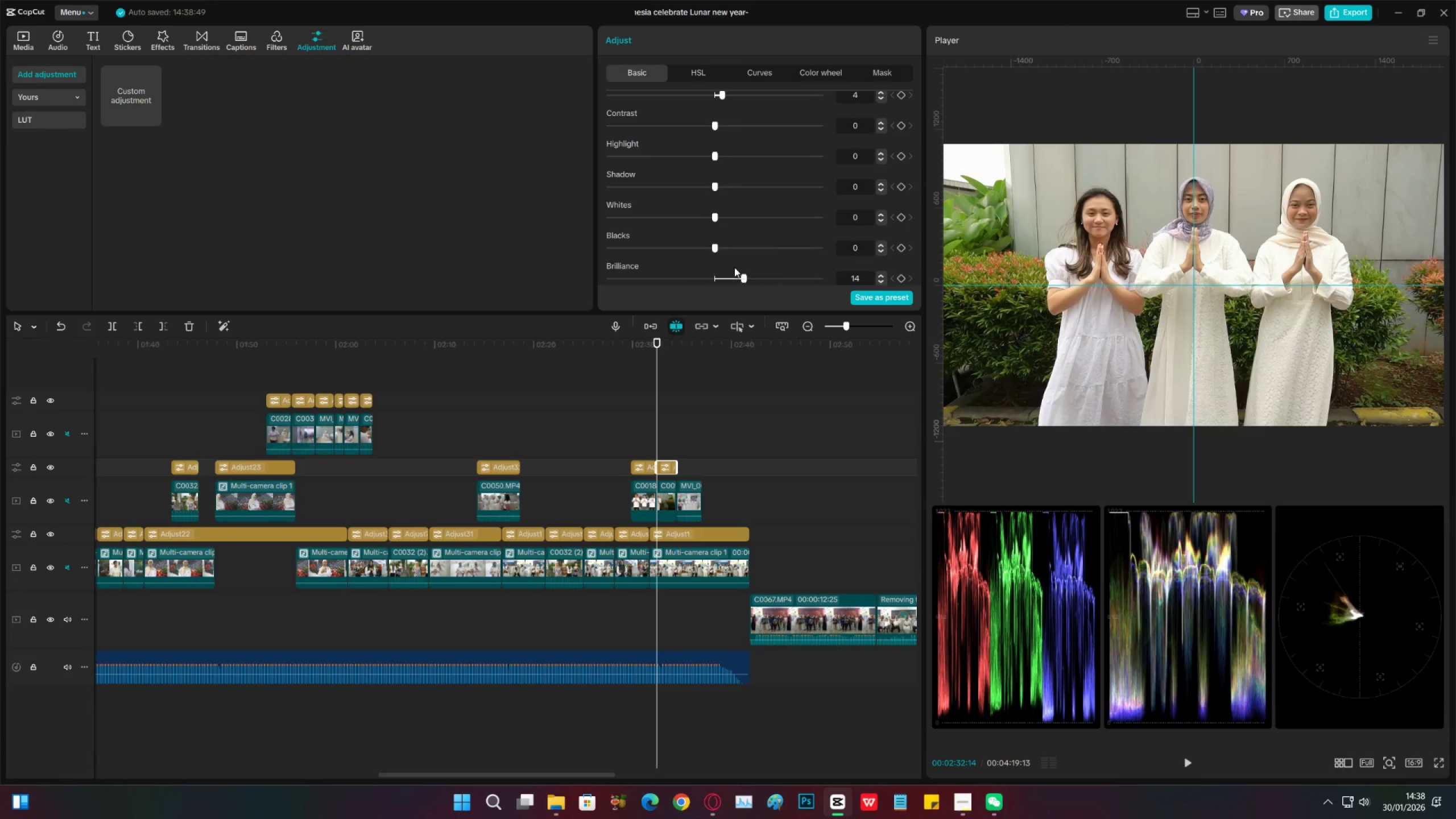 
scroll: coordinate [722, 286], scroll_direction: down, amount: 1.0
 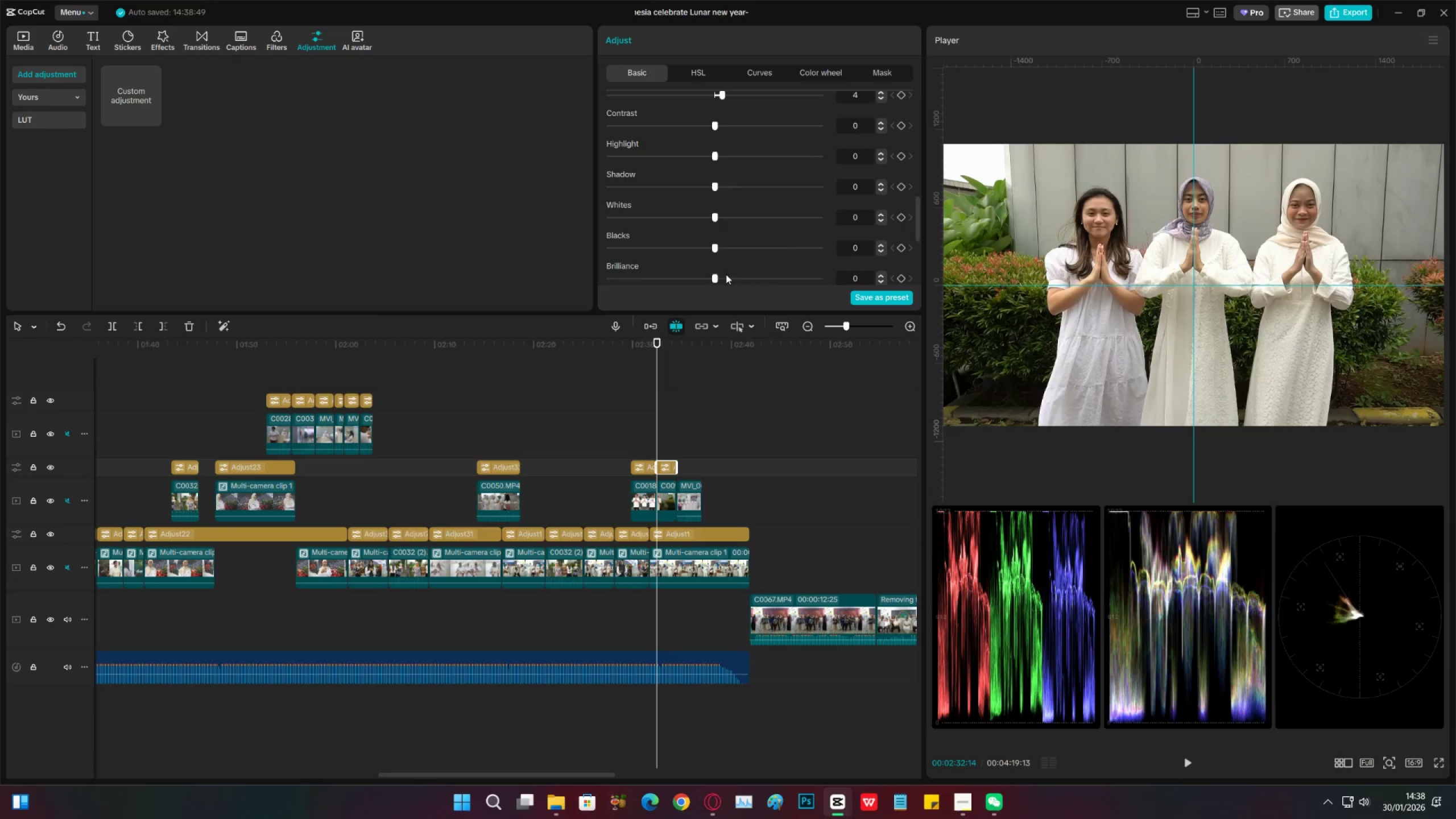 
scroll: coordinate [734, 267], scroll_direction: up, amount: 2.0
 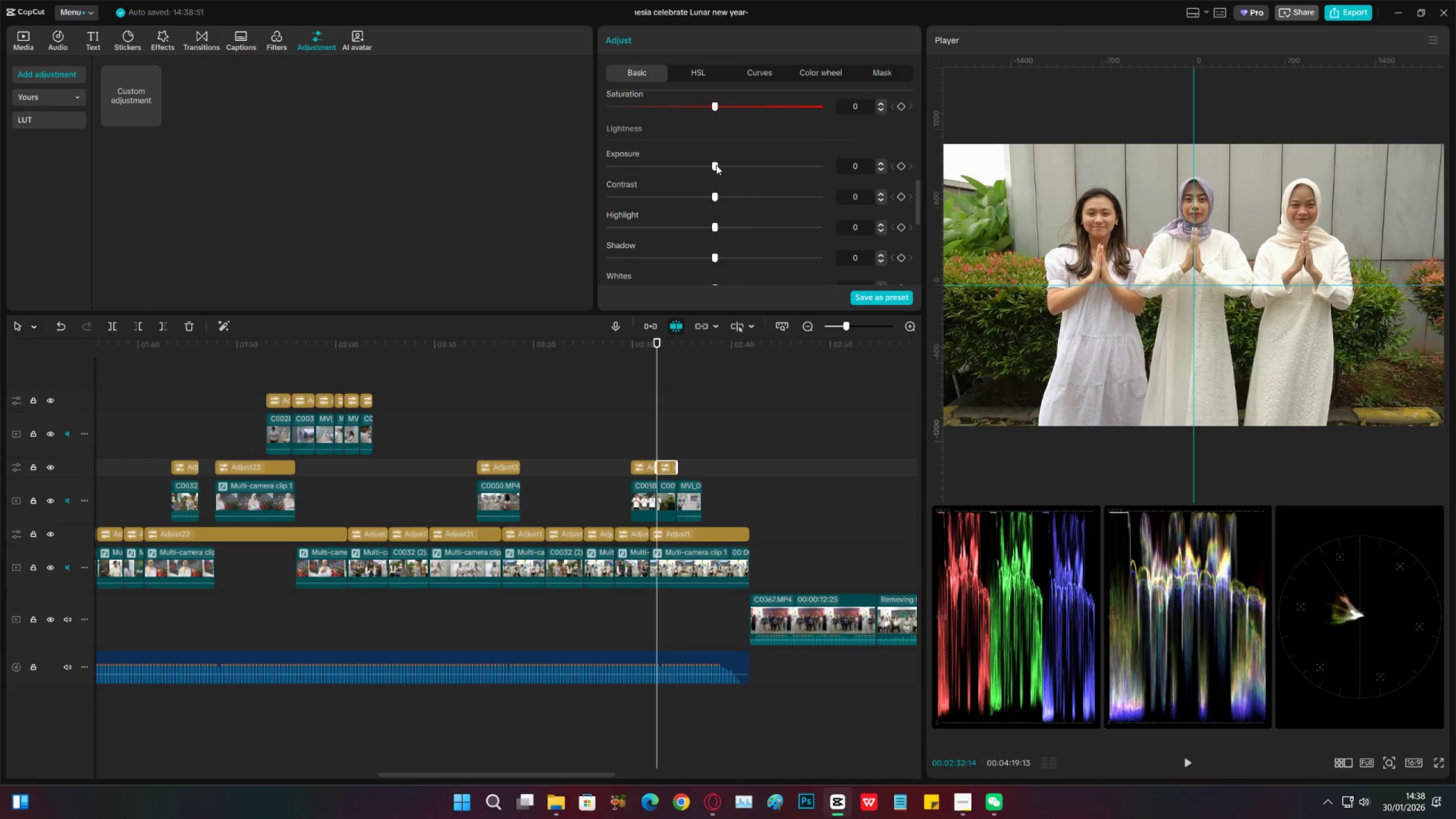 
left_click([716, 165])
 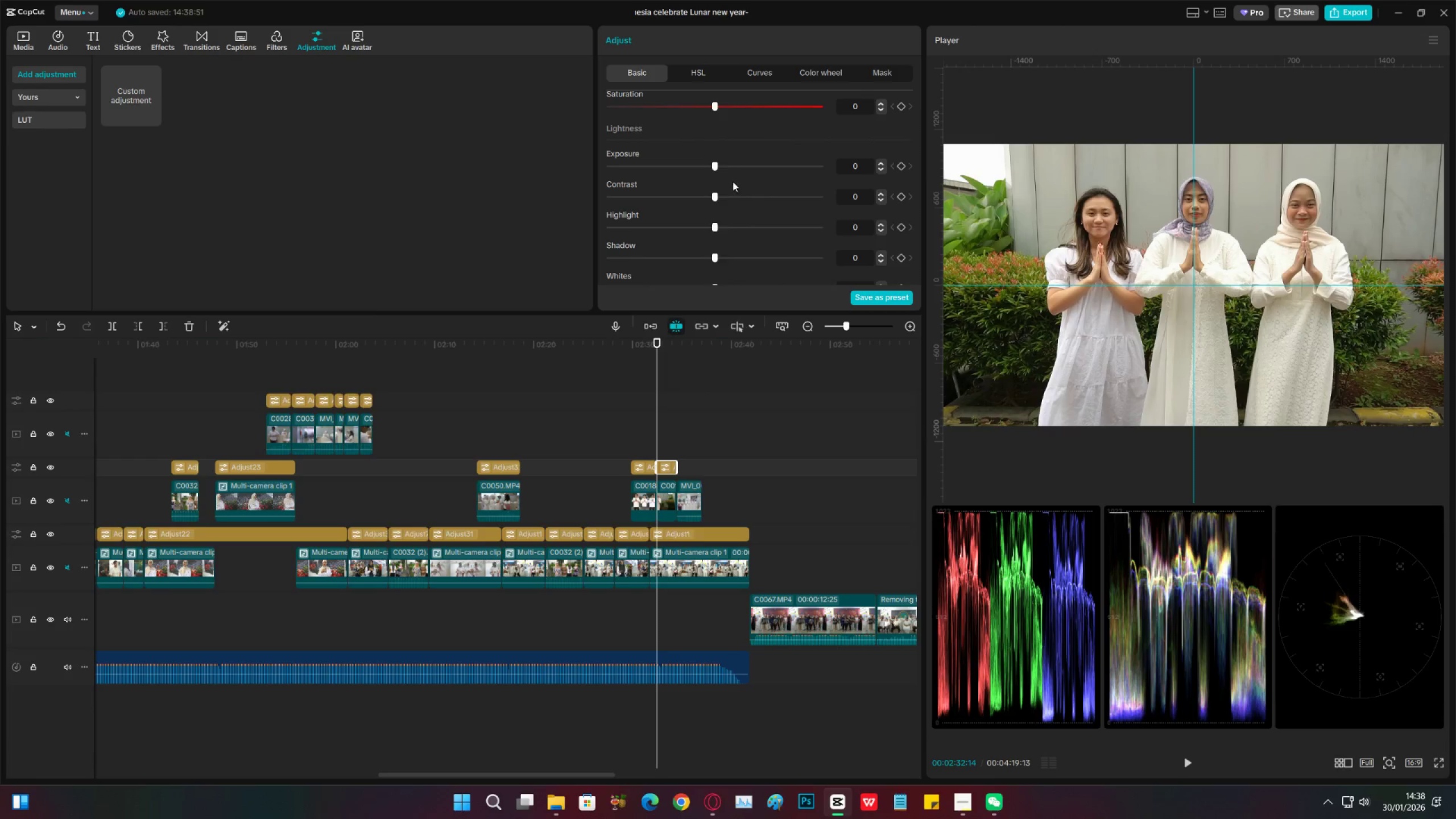 
scroll: coordinate [742, 229], scroll_direction: down, amount: 6.0
 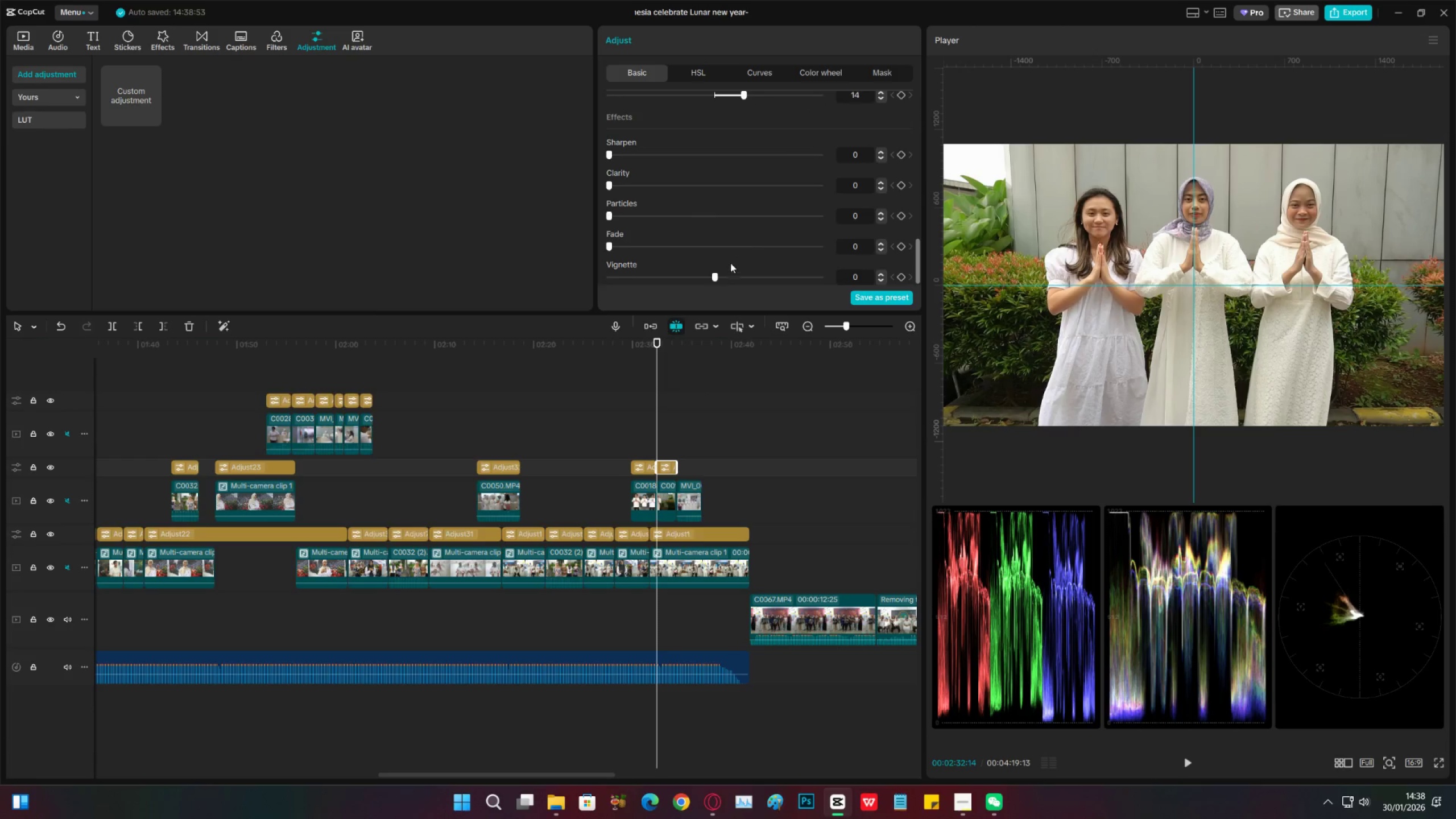 
scroll: coordinate [730, 180], scroll_direction: up, amount: 10.0
 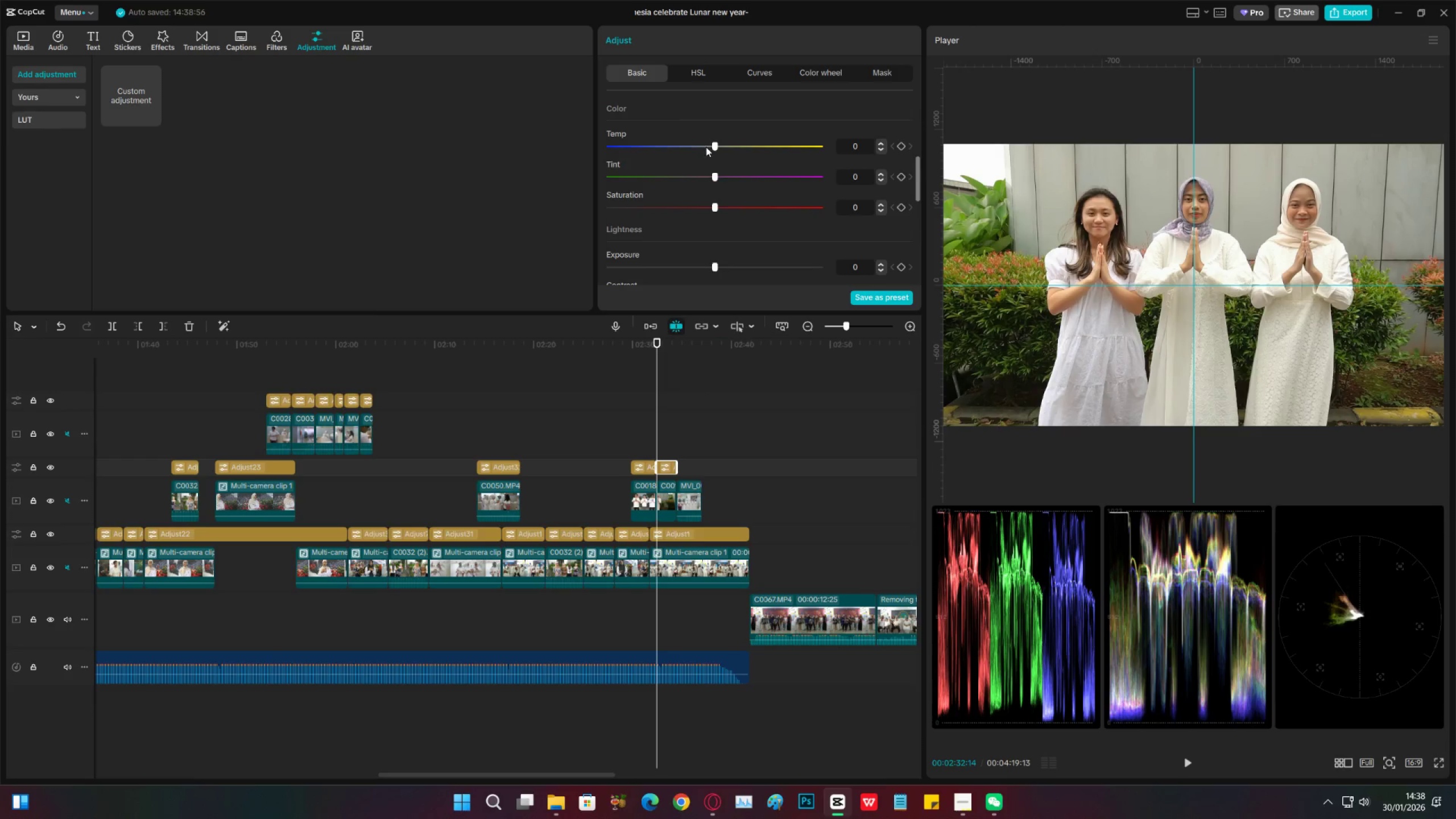 
left_click_drag(start_coordinate=[704, 146], to_coordinate=[698, 145])
 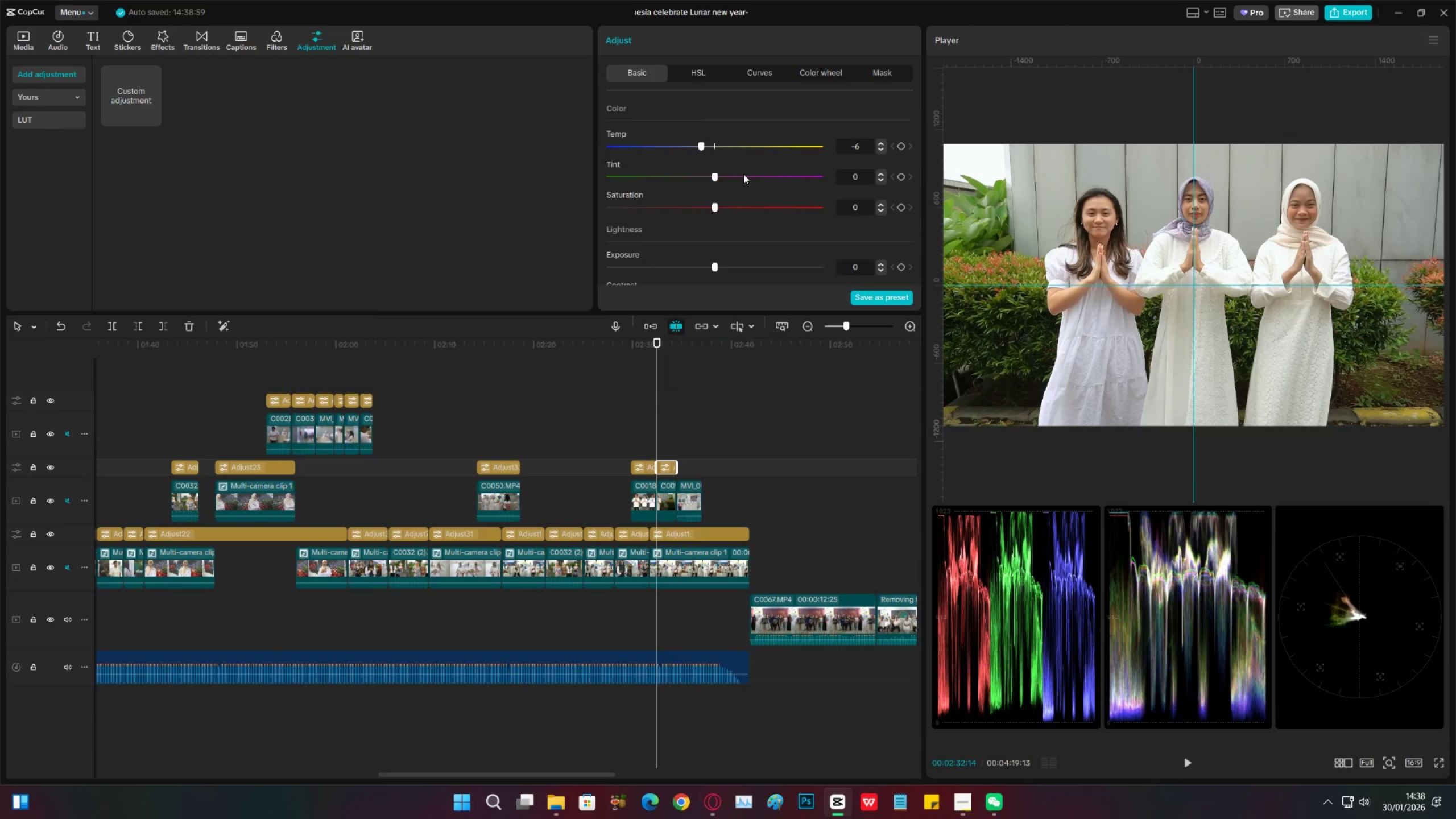 
scroll: coordinate [743, 174], scroll_direction: down, amount: 1.0
 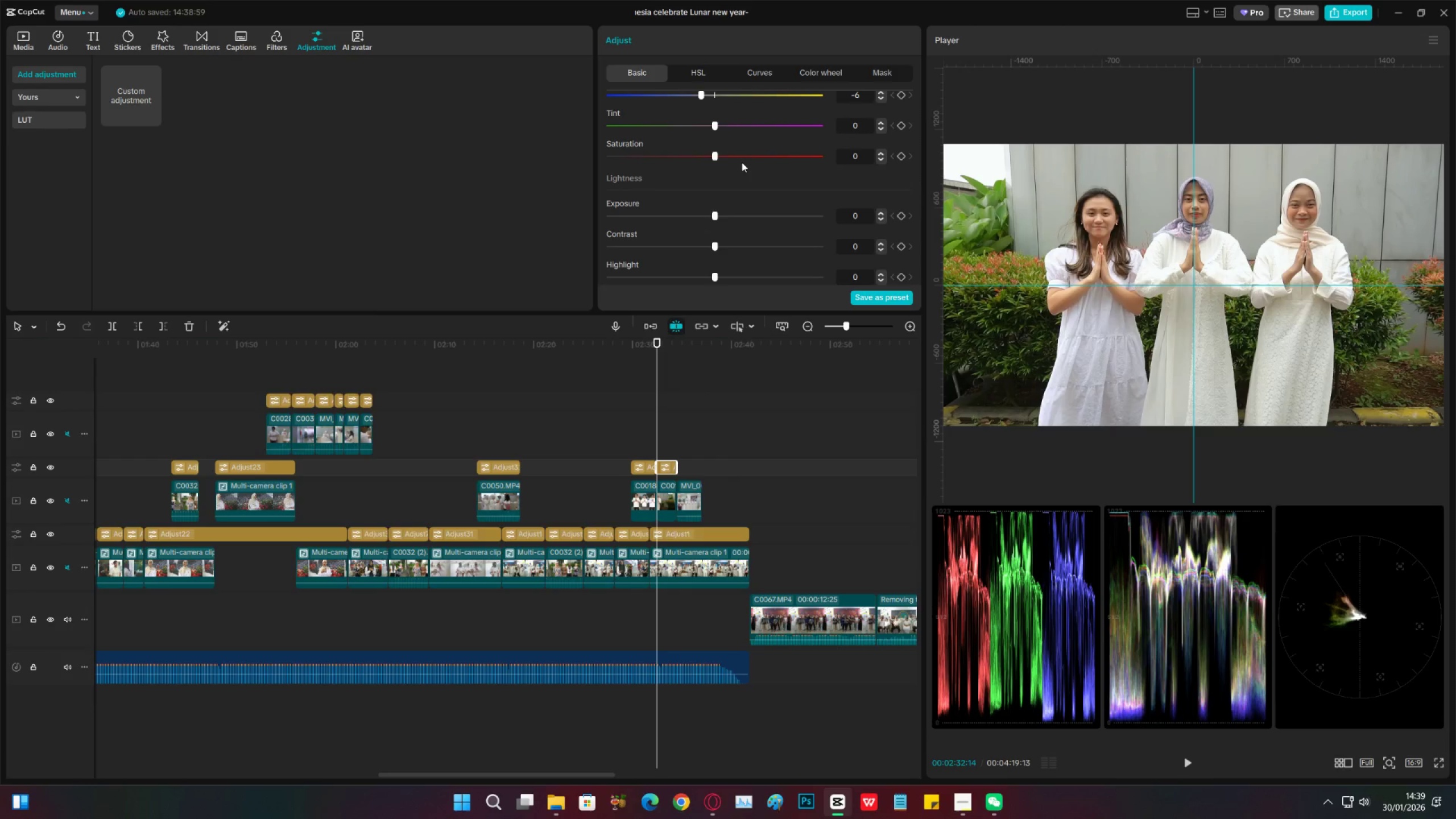 
key(Space)
 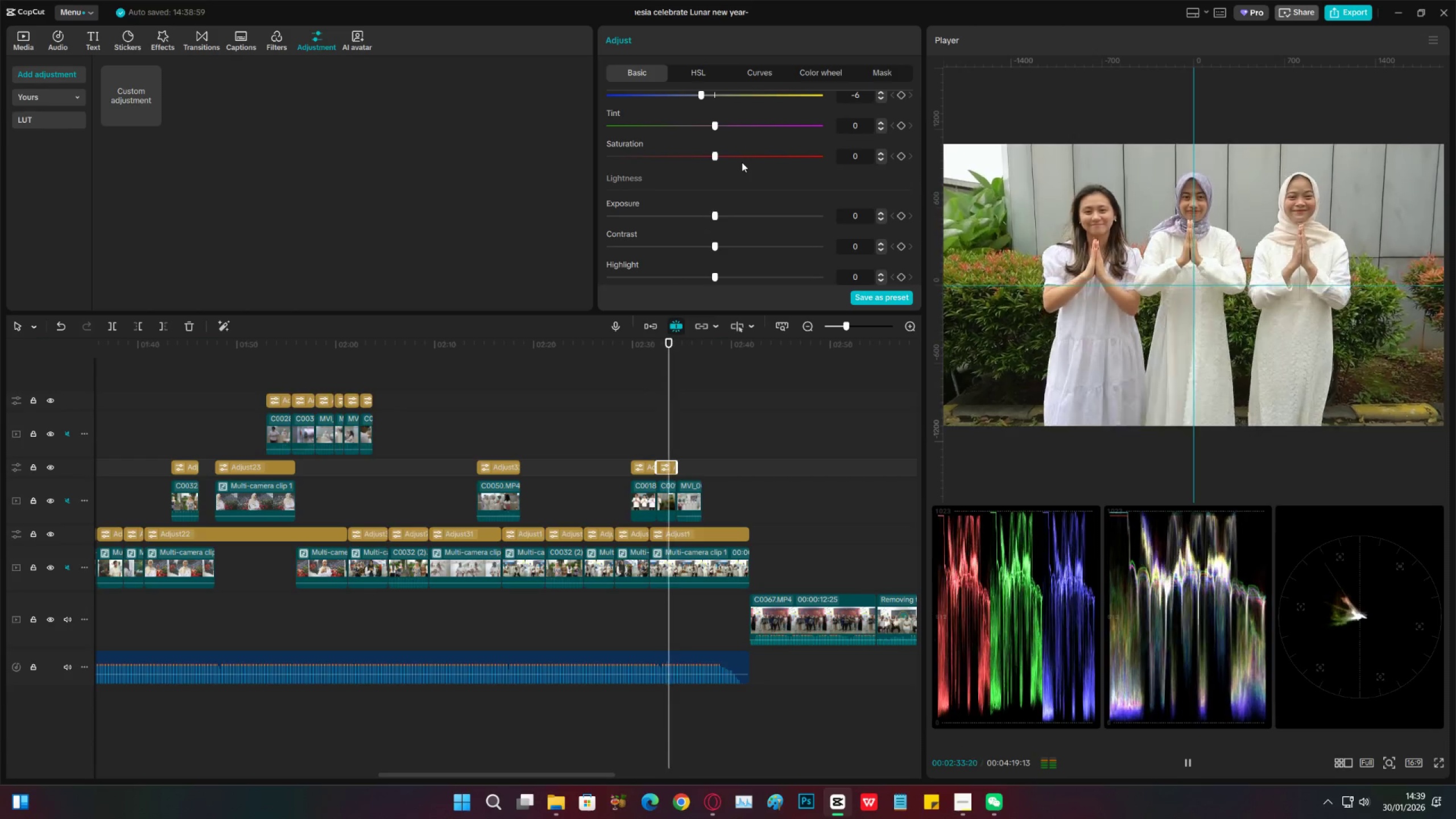 
key(Space)
 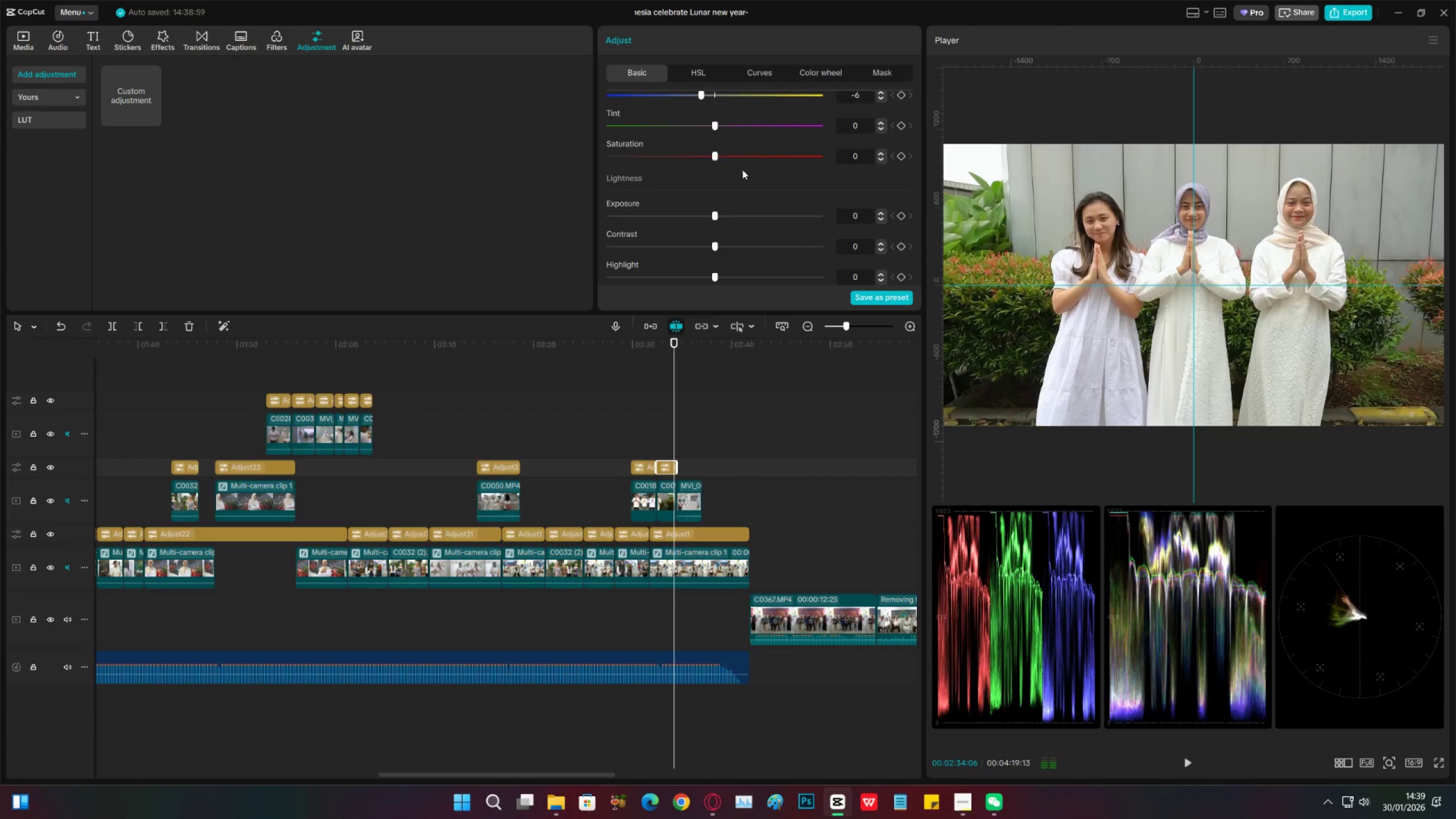 
key(Space)
 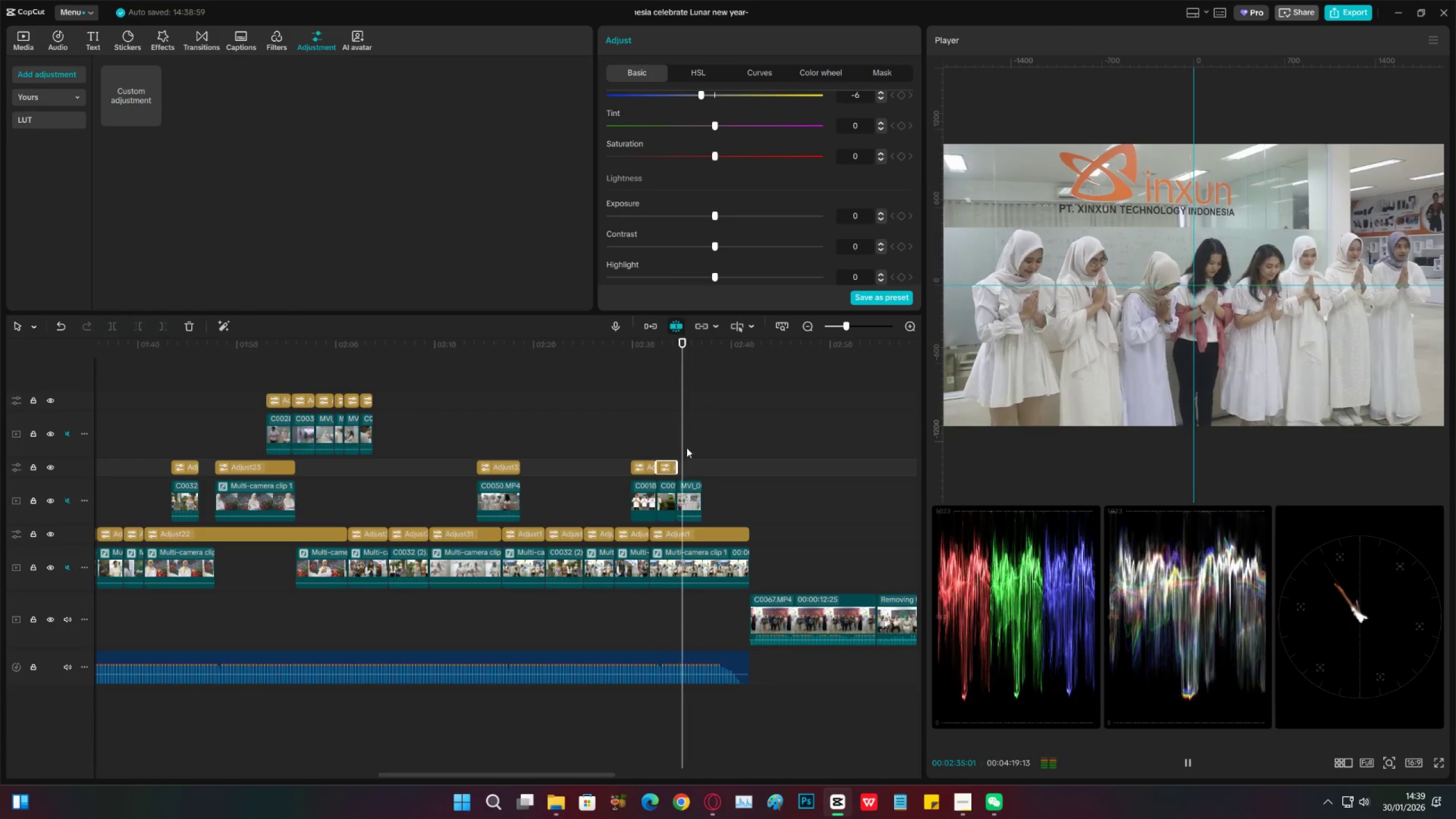 
key(Space)
 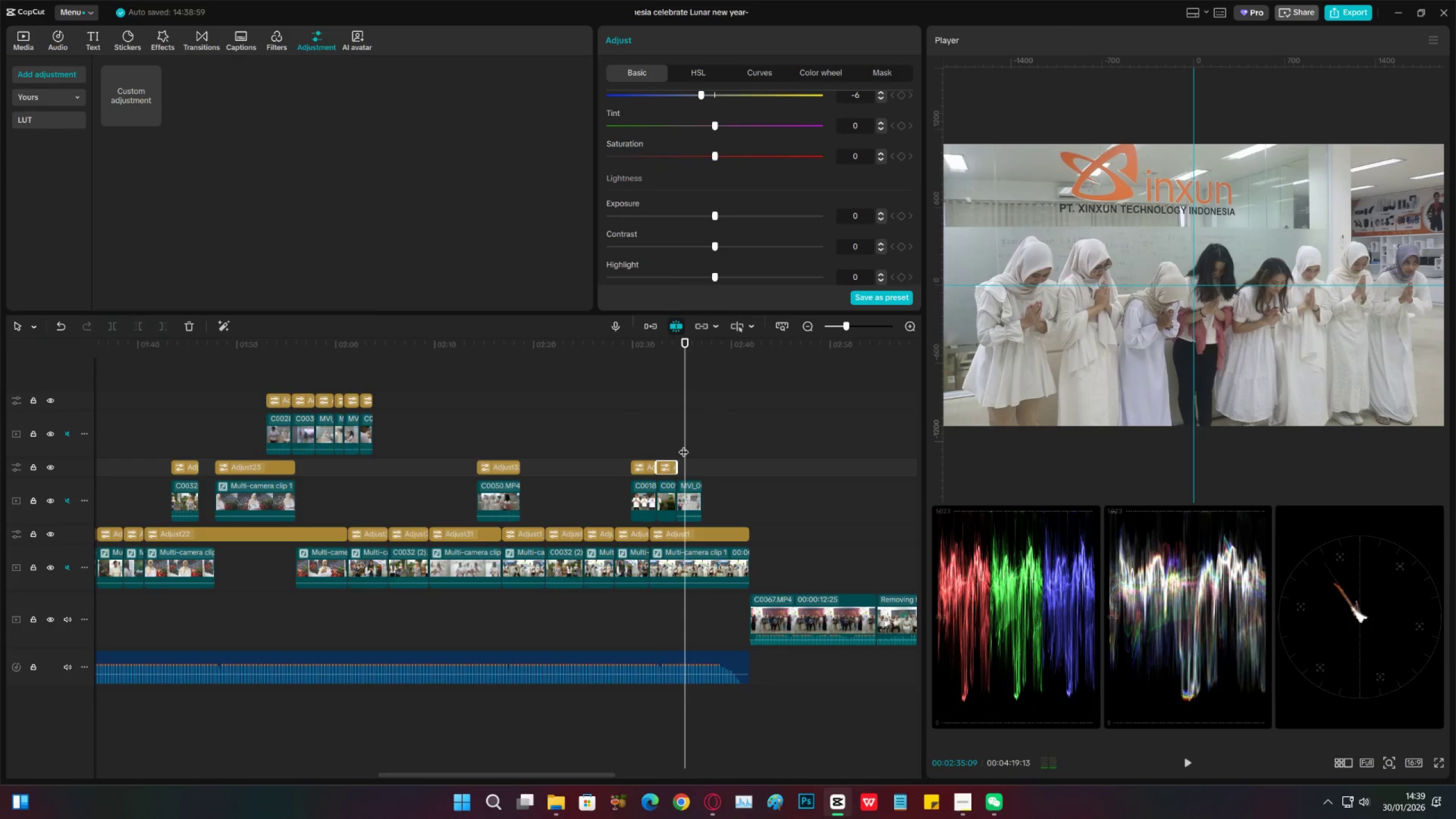 
left_click_drag(start_coordinate=[685, 442], to_coordinate=[677, 442])
 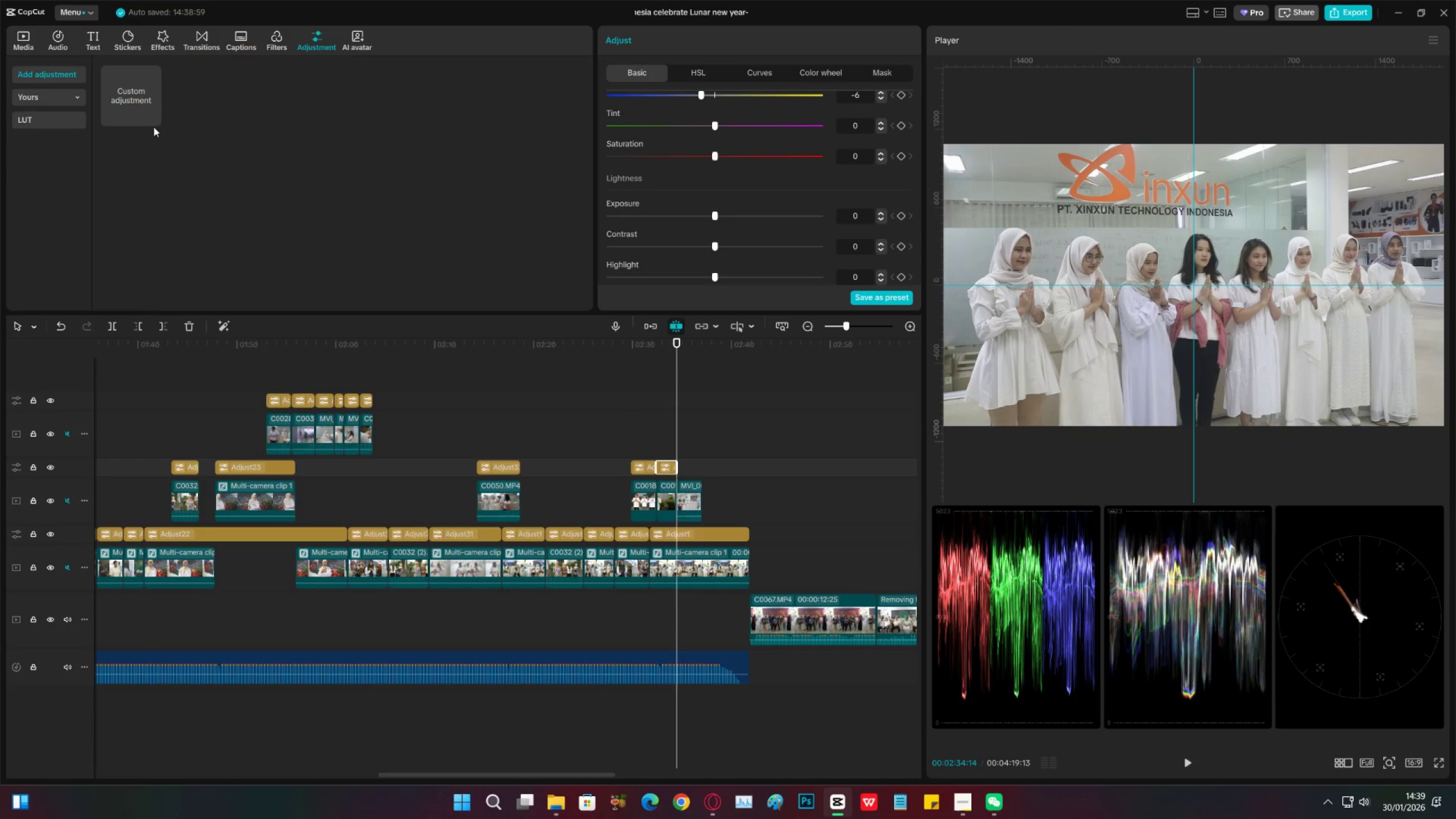 
left_click([152, 118])
 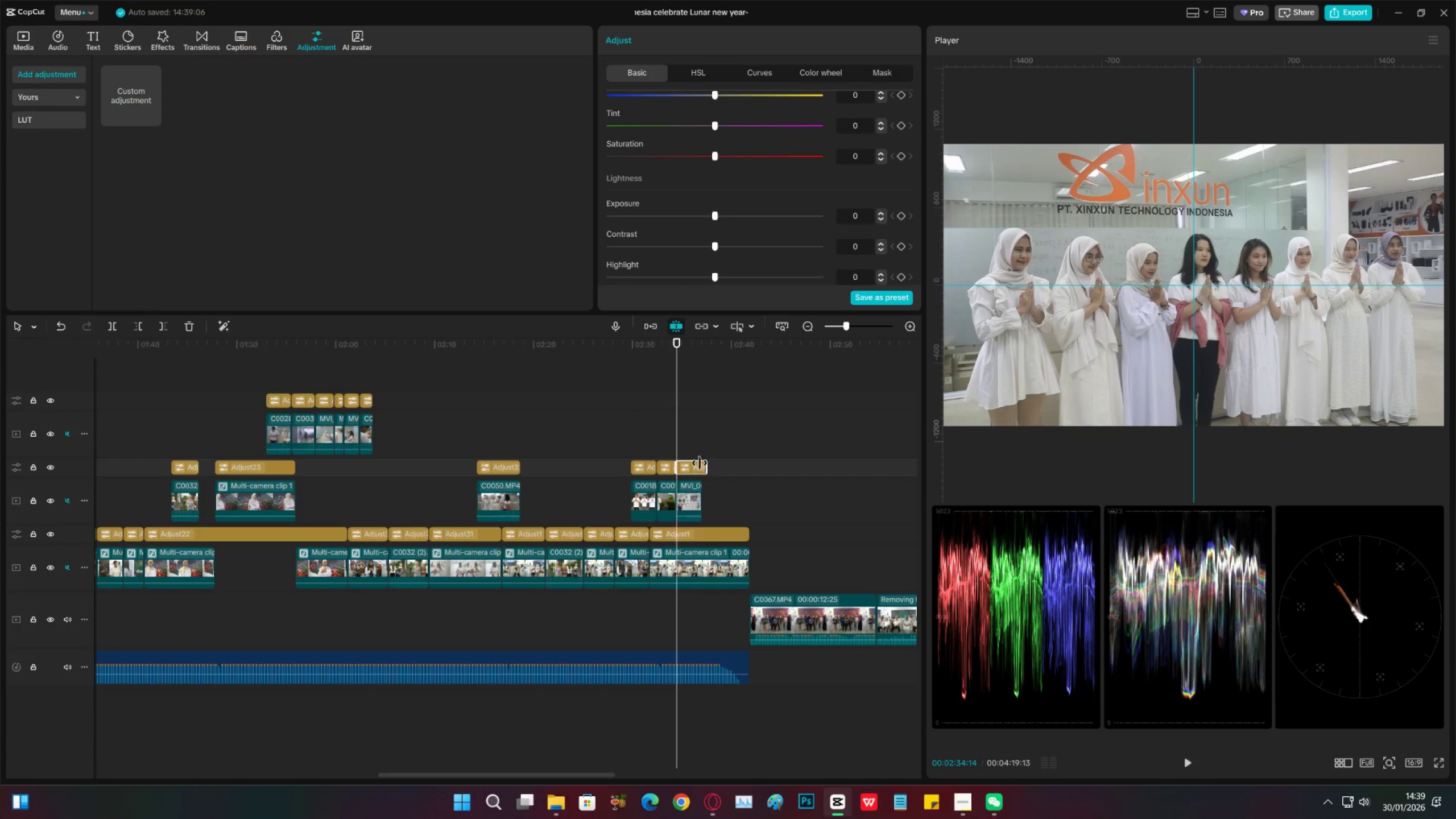 
left_click_drag(start_coordinate=[709, 469], to_coordinate=[701, 465])
 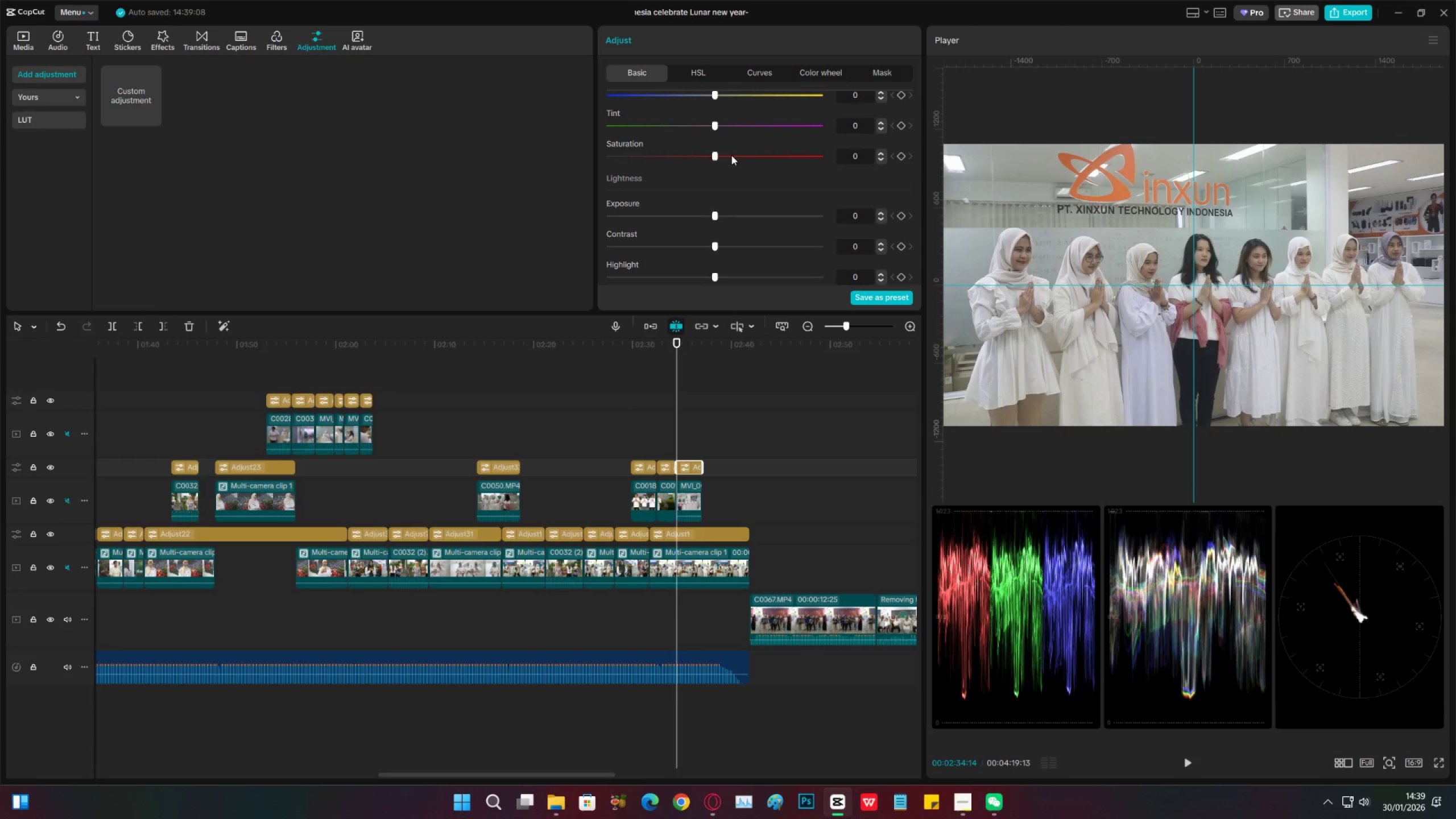 
scroll: coordinate [727, 225], scroll_direction: down, amount: 3.0
 